 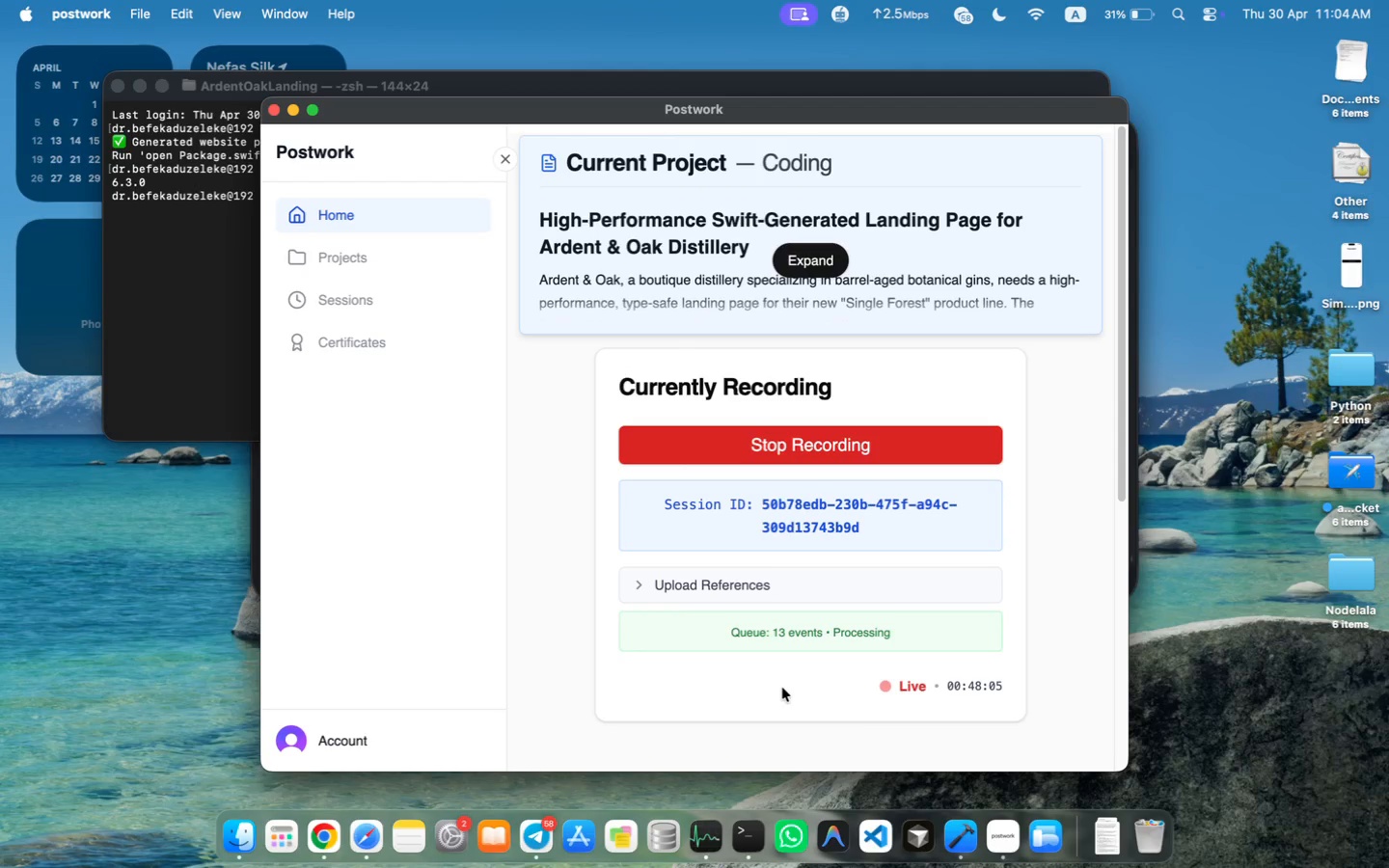 
type(Plot)
key(Escape)
 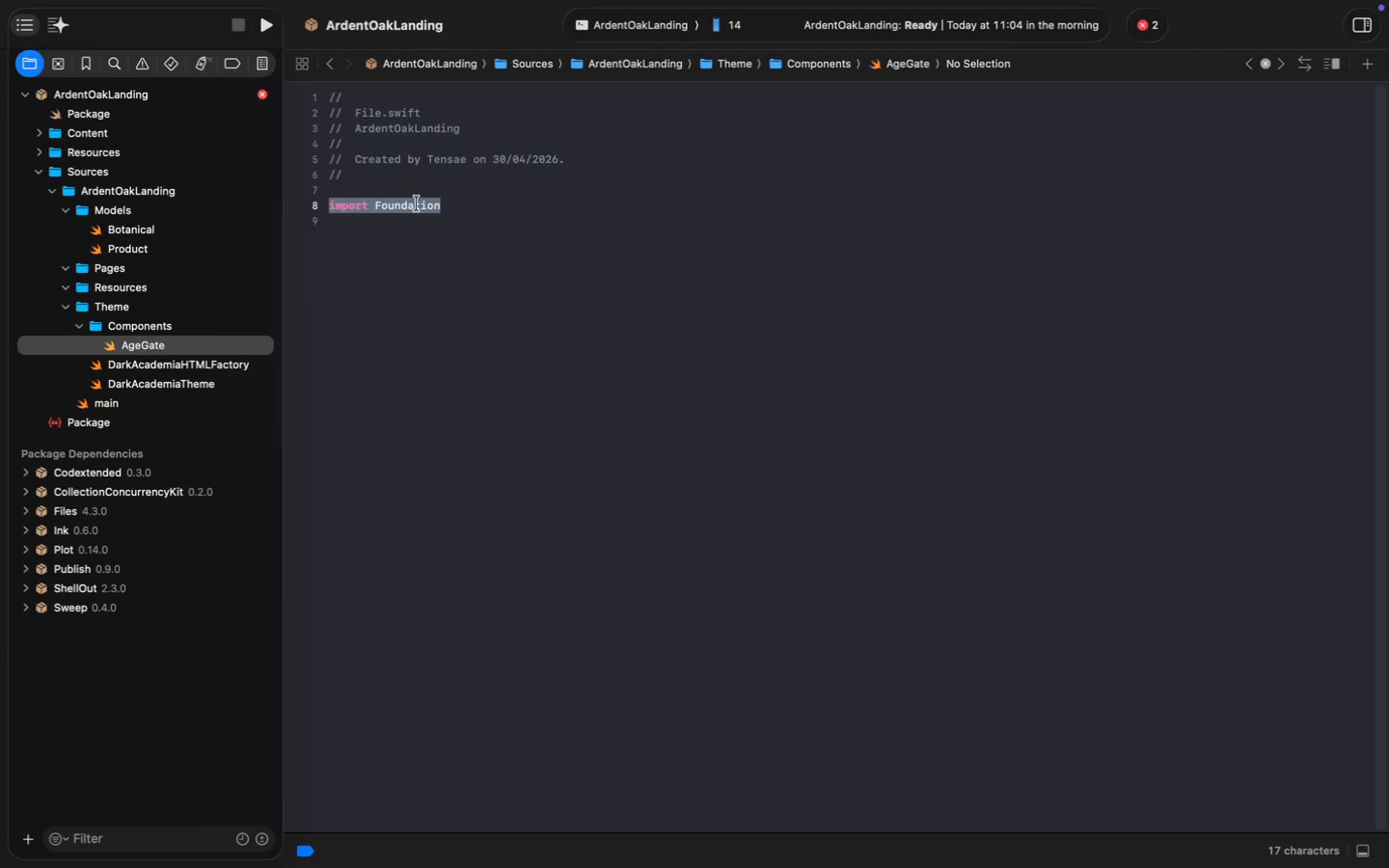 
key(Enter)
 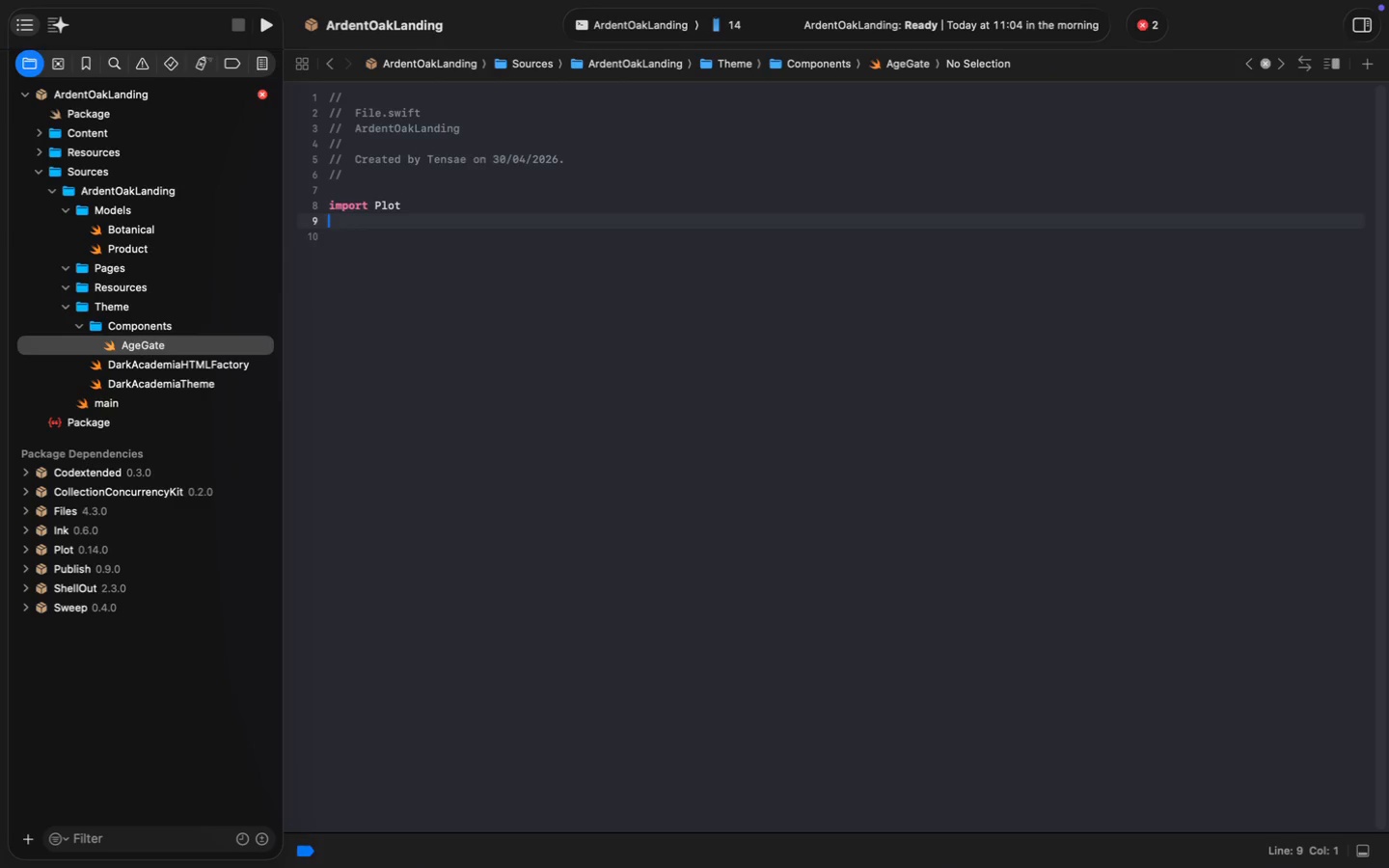 
key(Enter)
 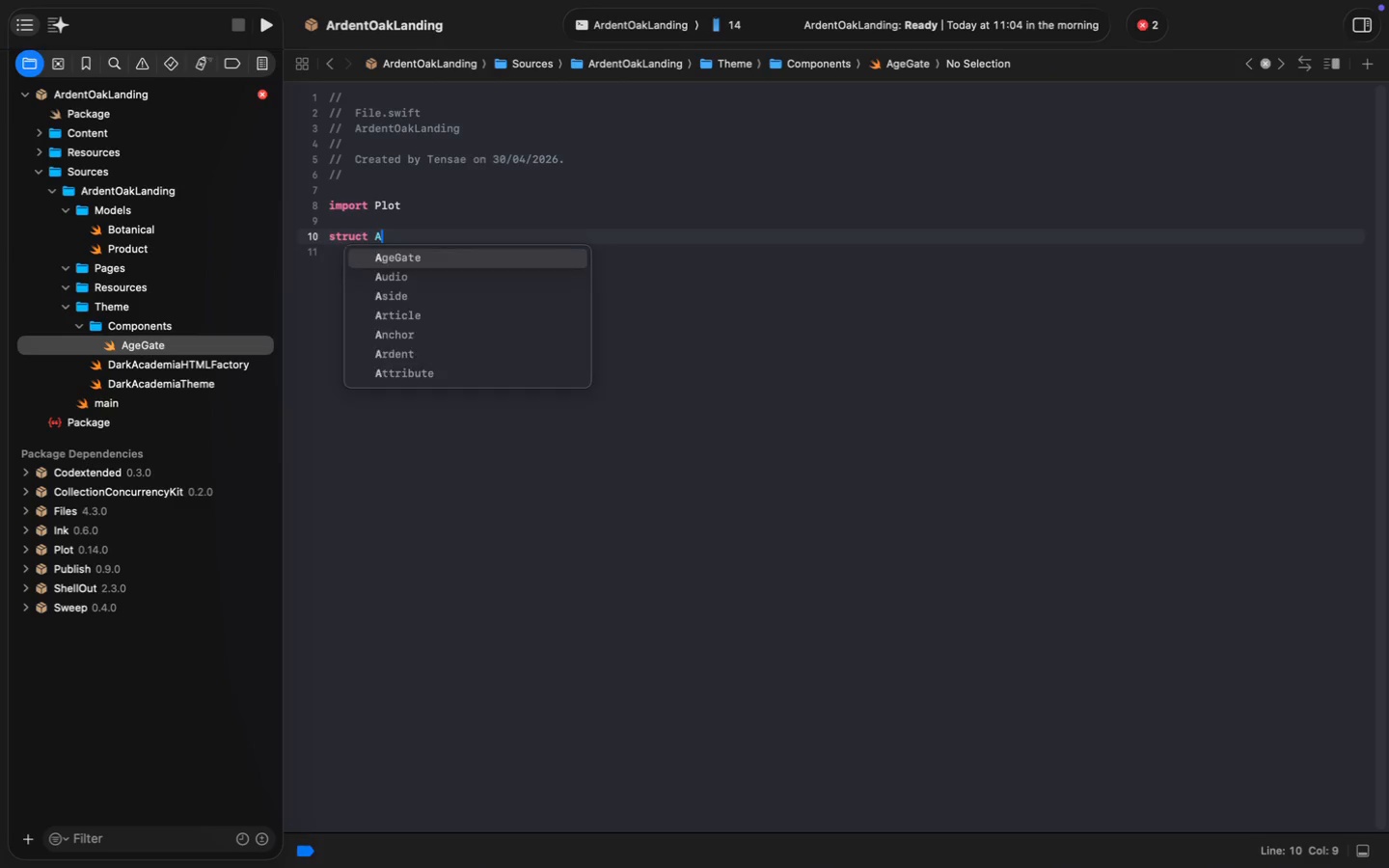 
type(struct AgeGa)
key(Tab)
type( : )
key(Backspace)
key(Backspace)
key(Backspace)
type(: Compo)
key(Tab)
type( {)
 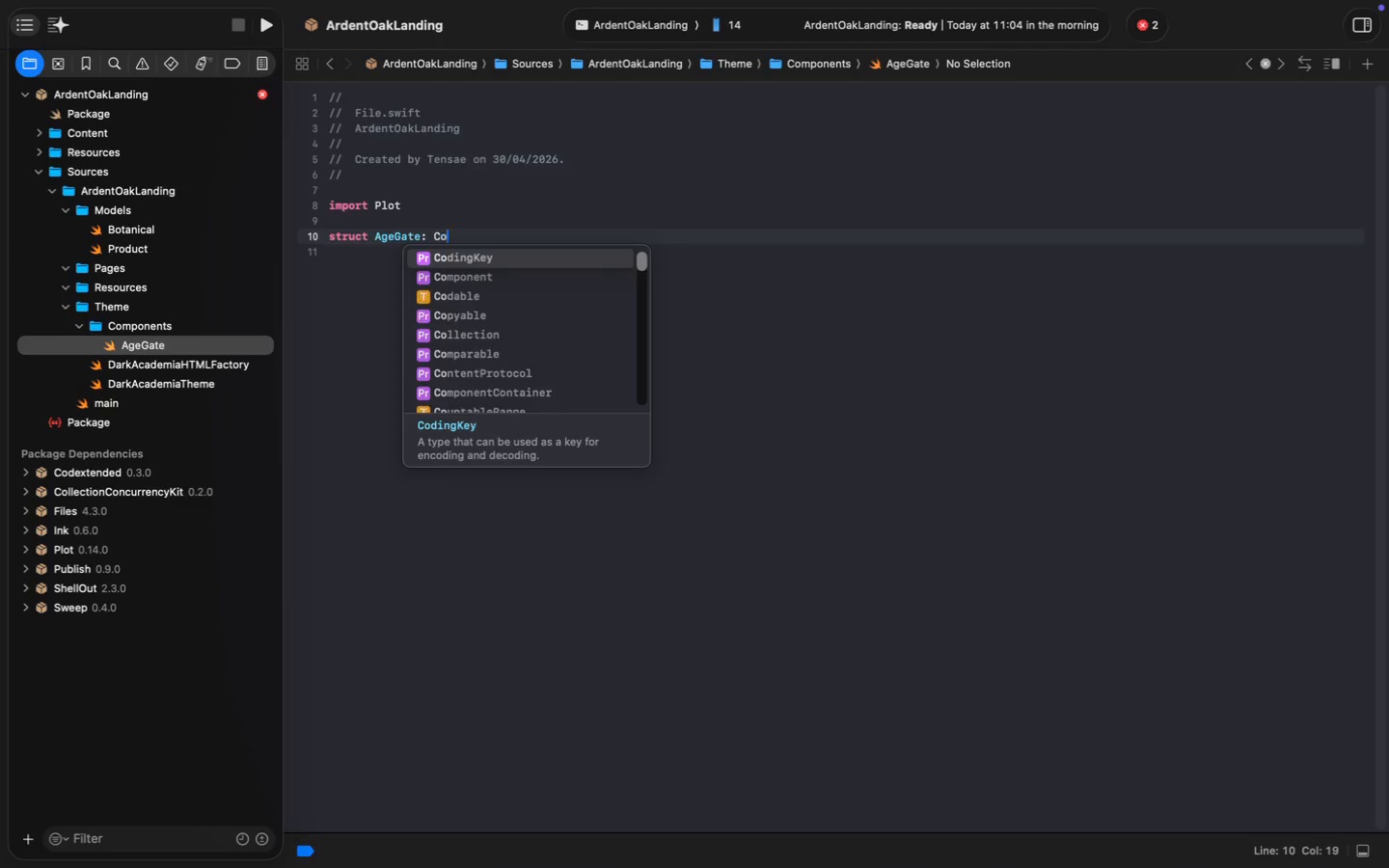 
 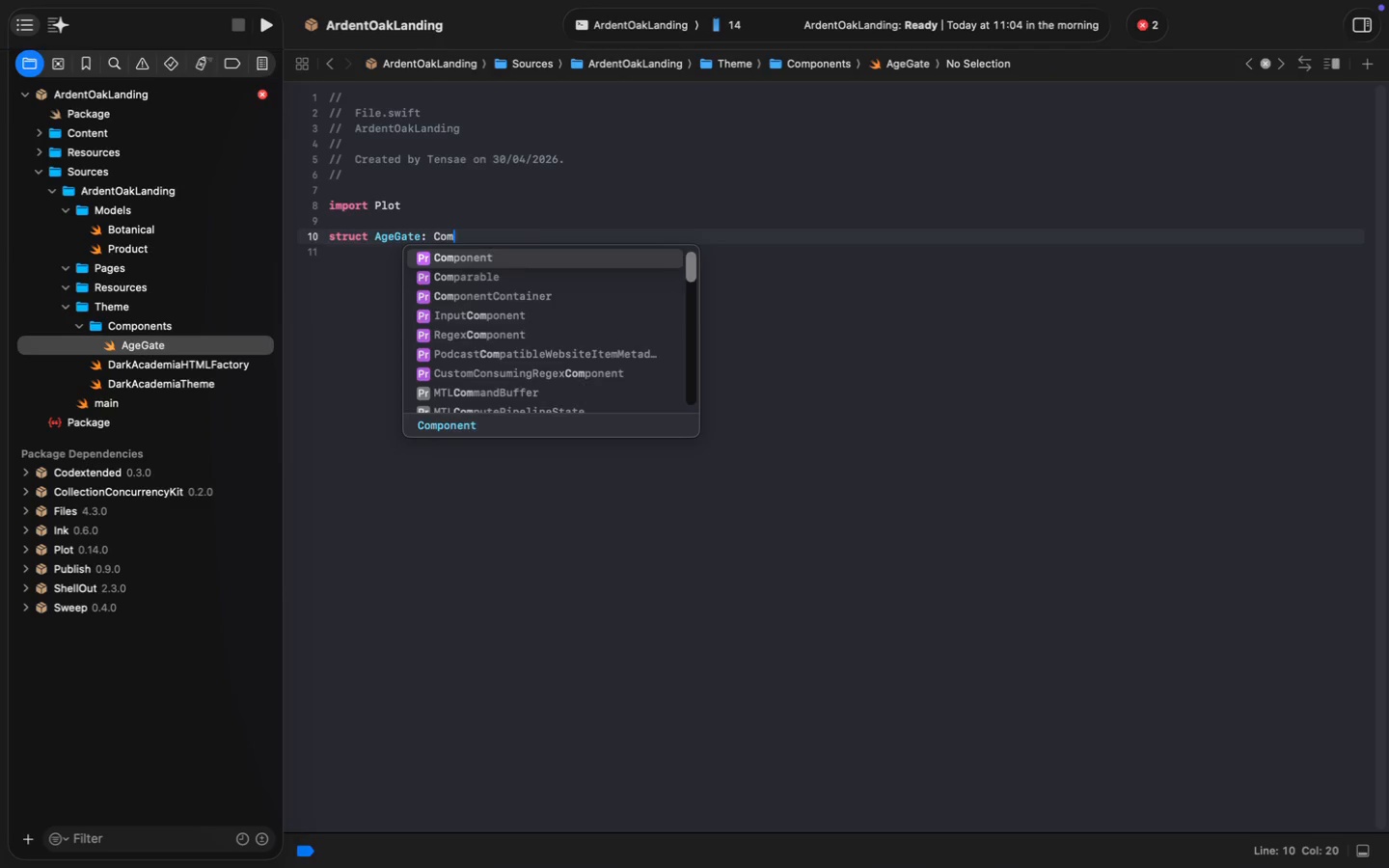 
key(Enter)
 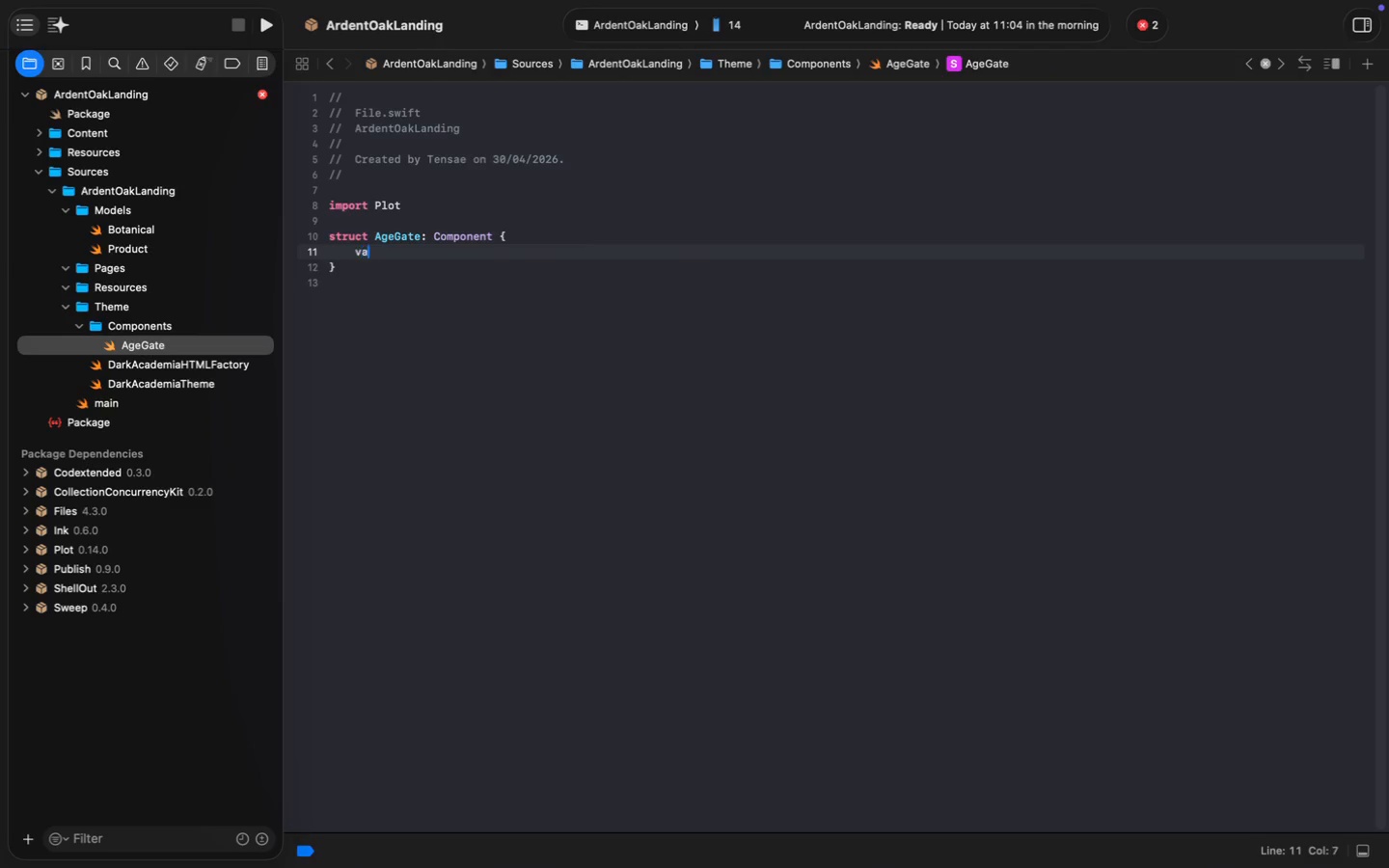 
type(var body: Com)
key(Tab)
type( {)
 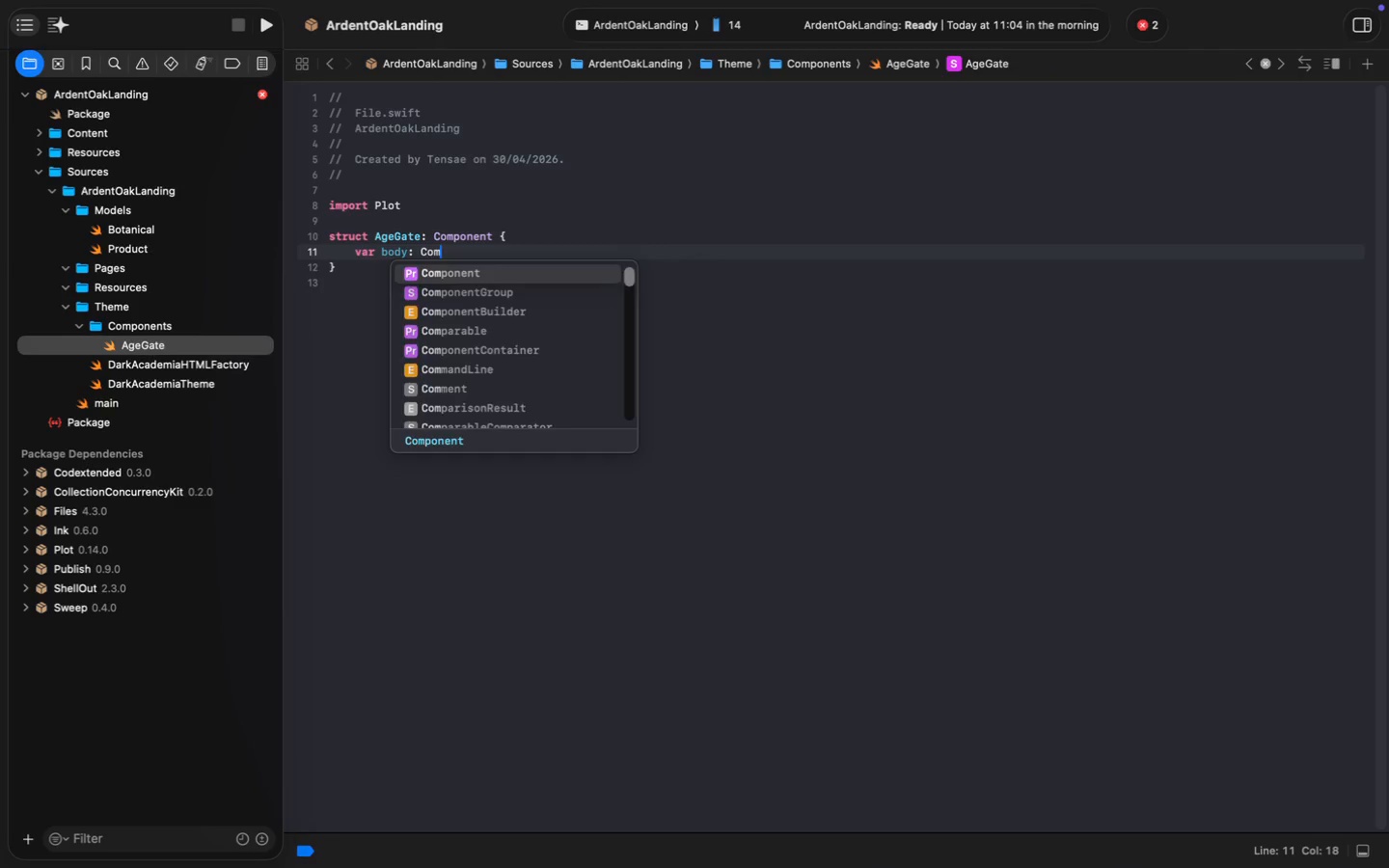 
 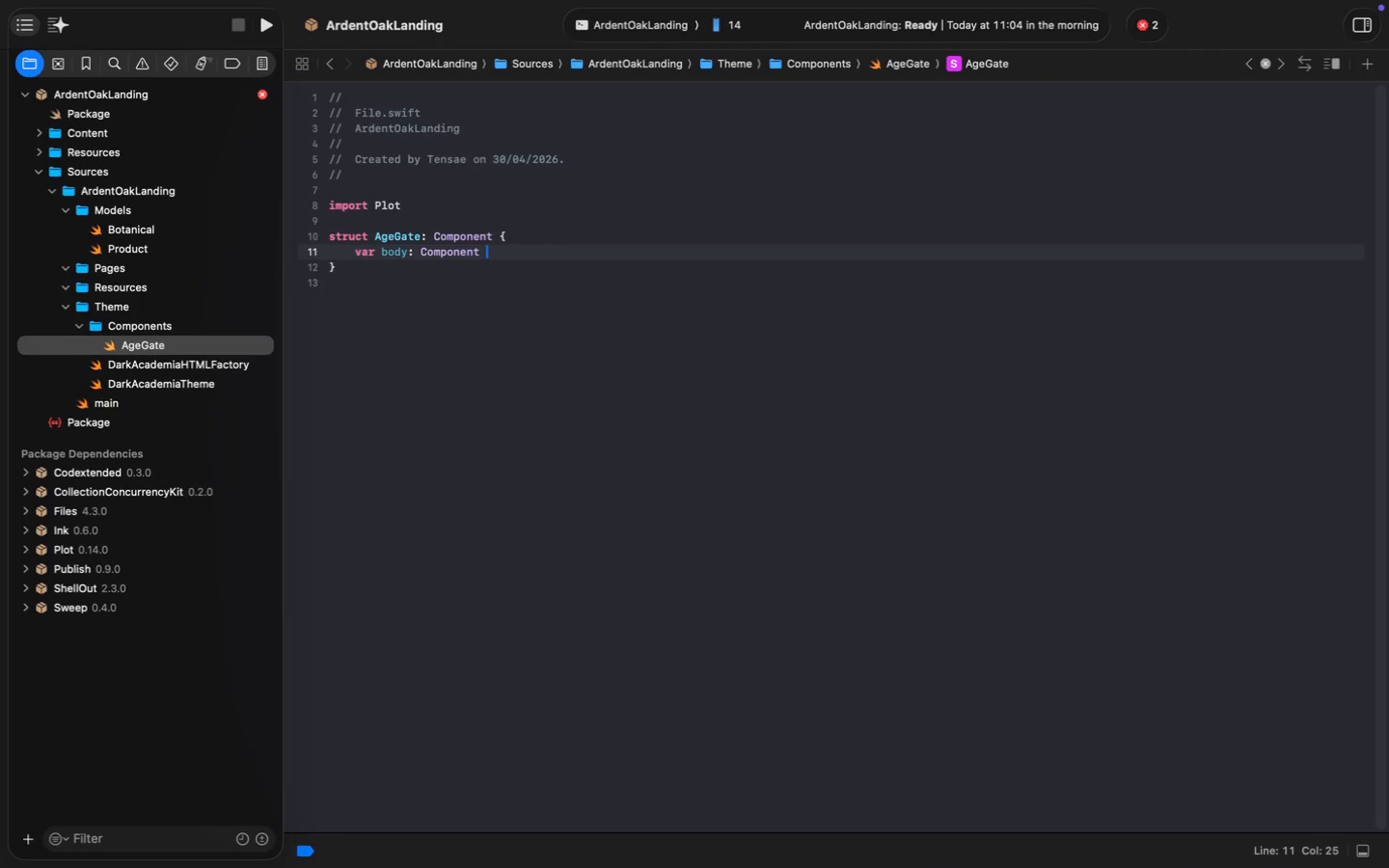 
key(Enter)
 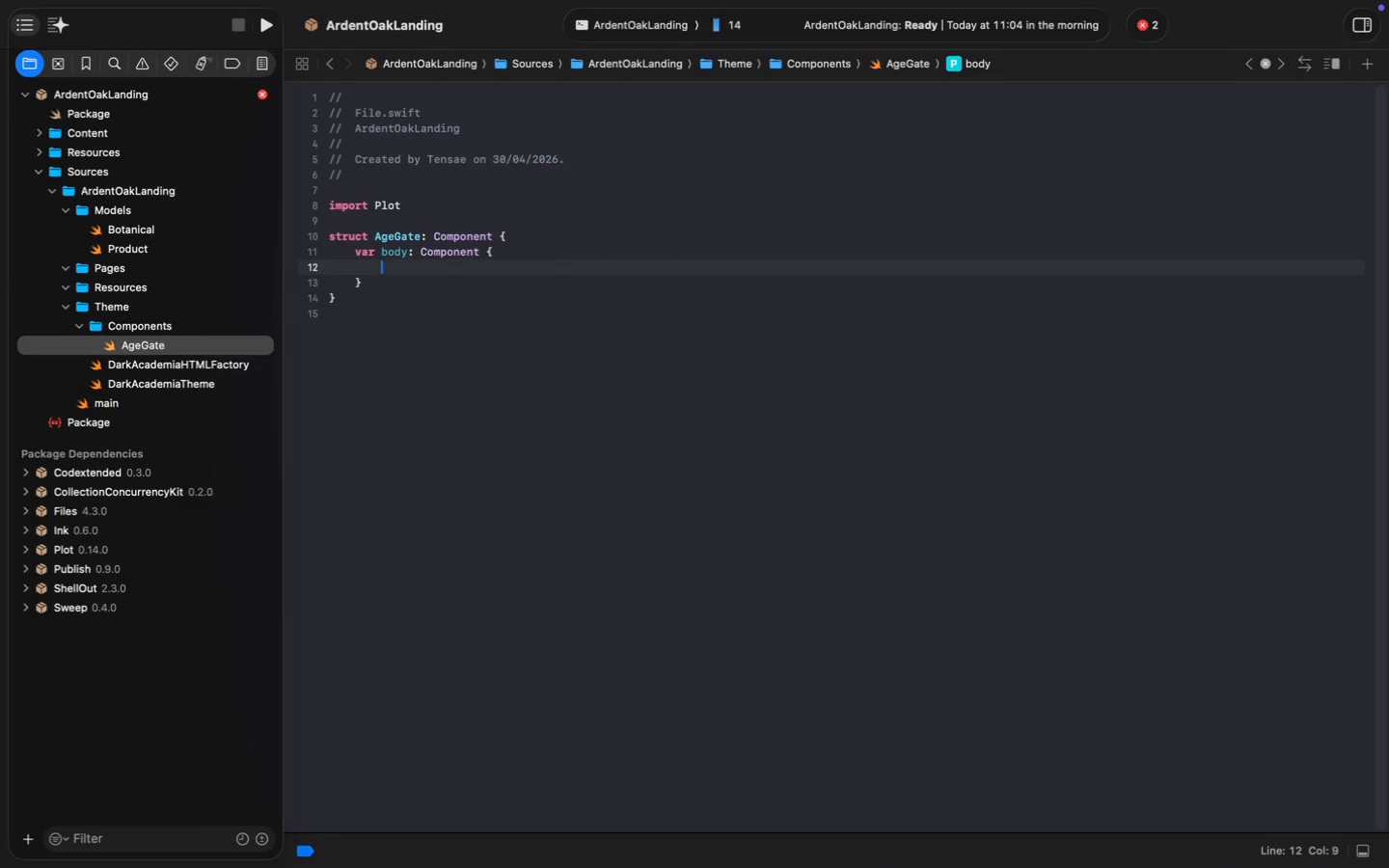 
type(Node<HTML.b)
key(Backspace)
type(B )
key(Backspace)
type(odyC)
key(Tab)
 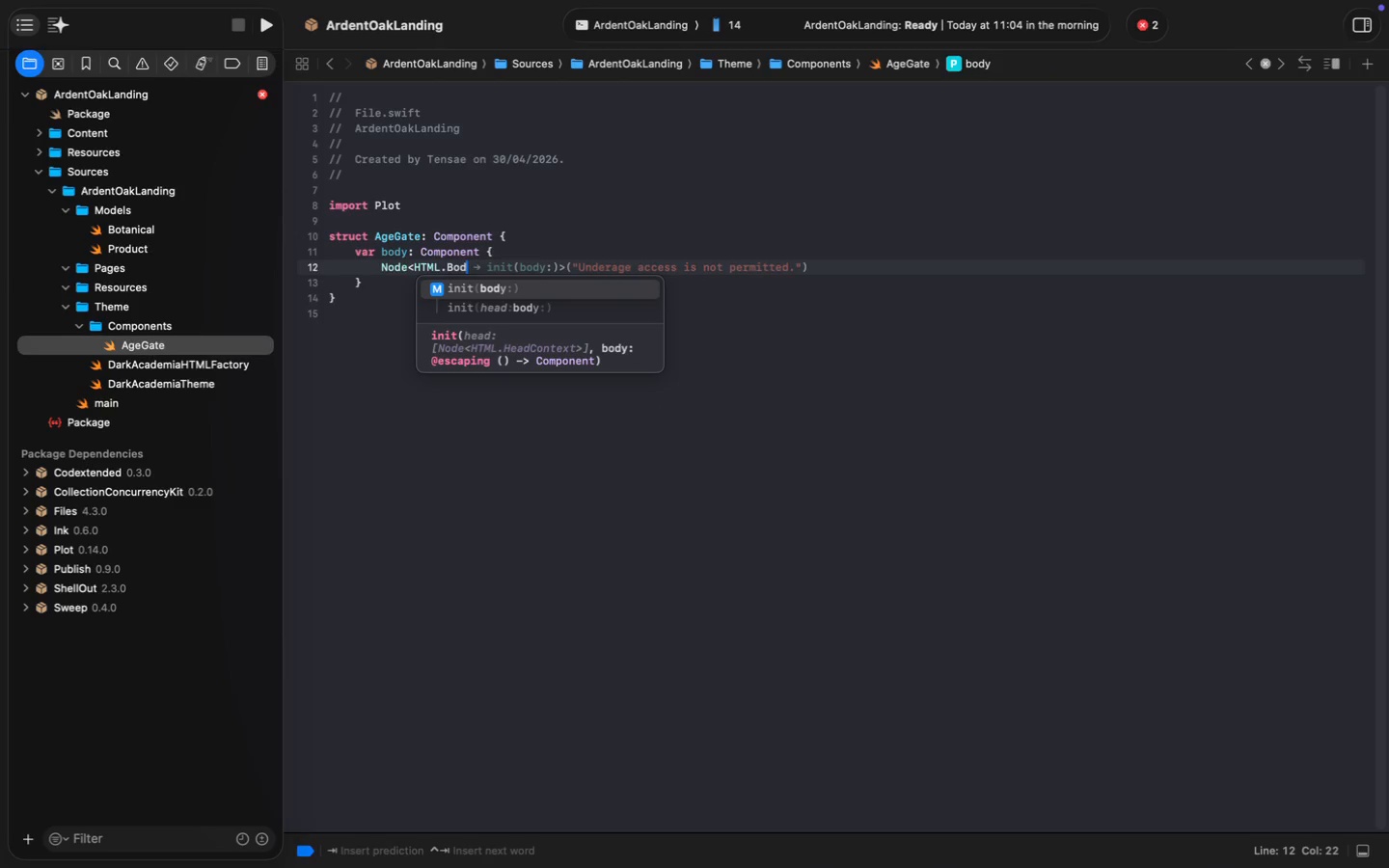 
key(Meta+Z)
 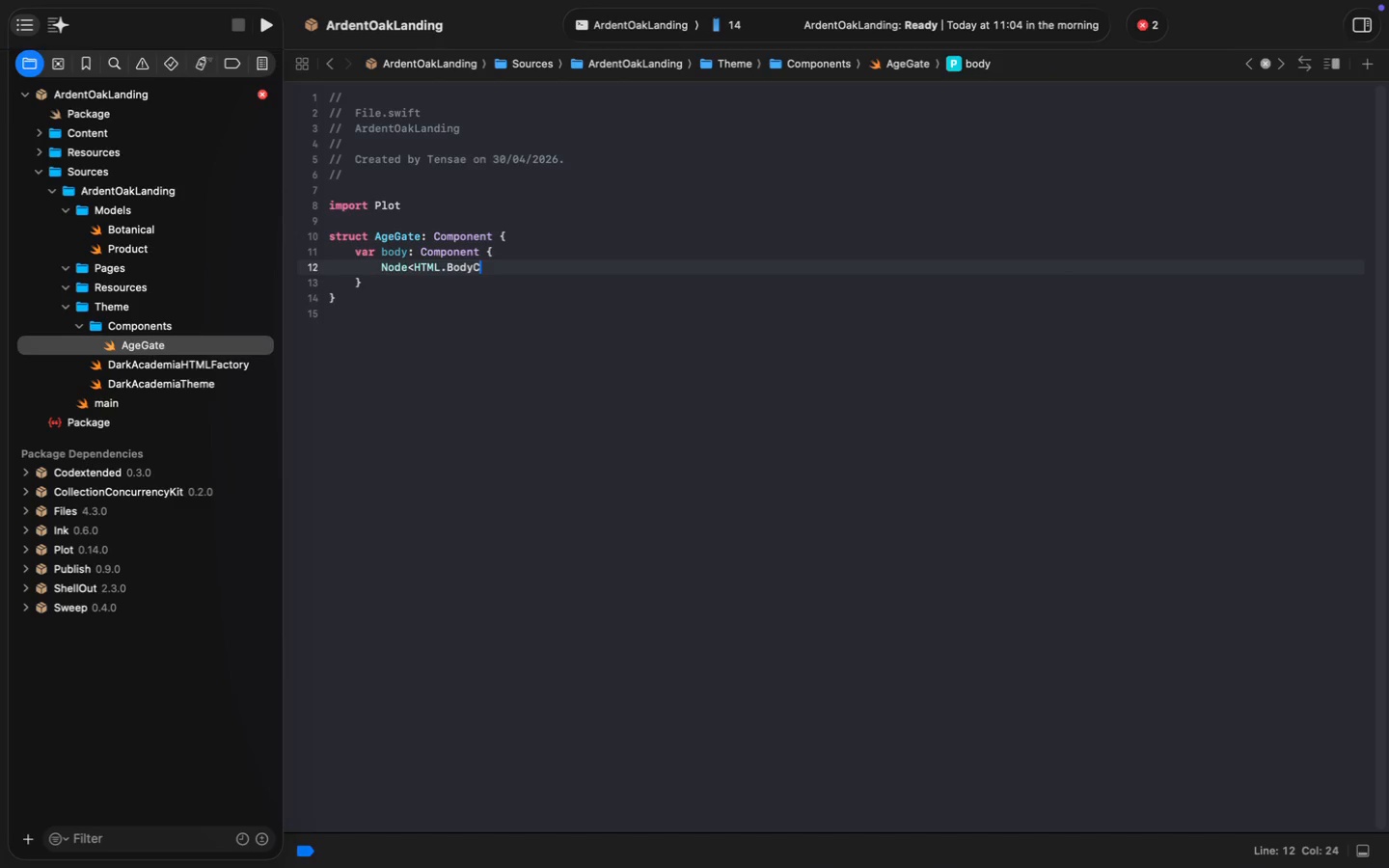 
type(ONTEXT)
 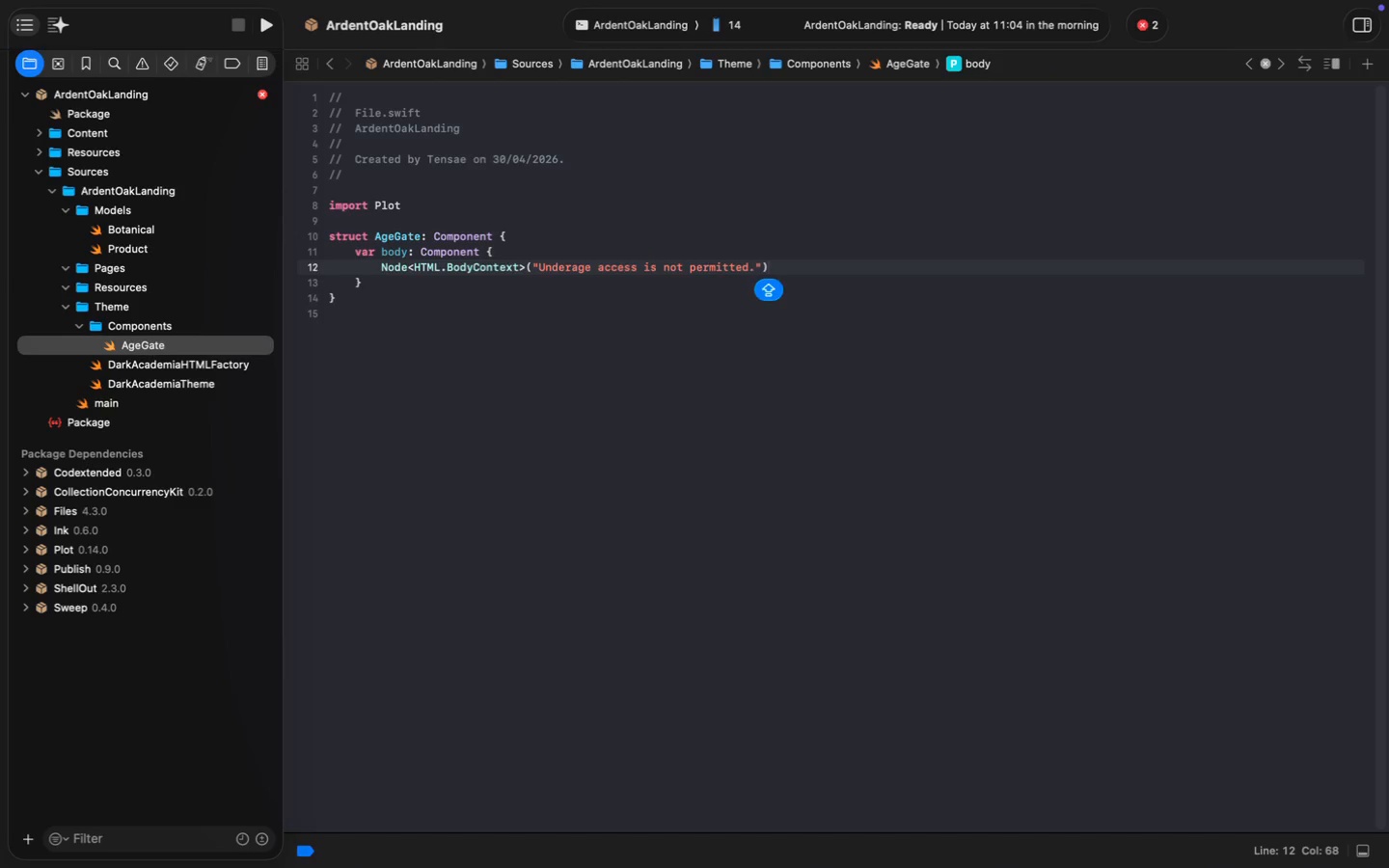 
key(Meta+Z)
 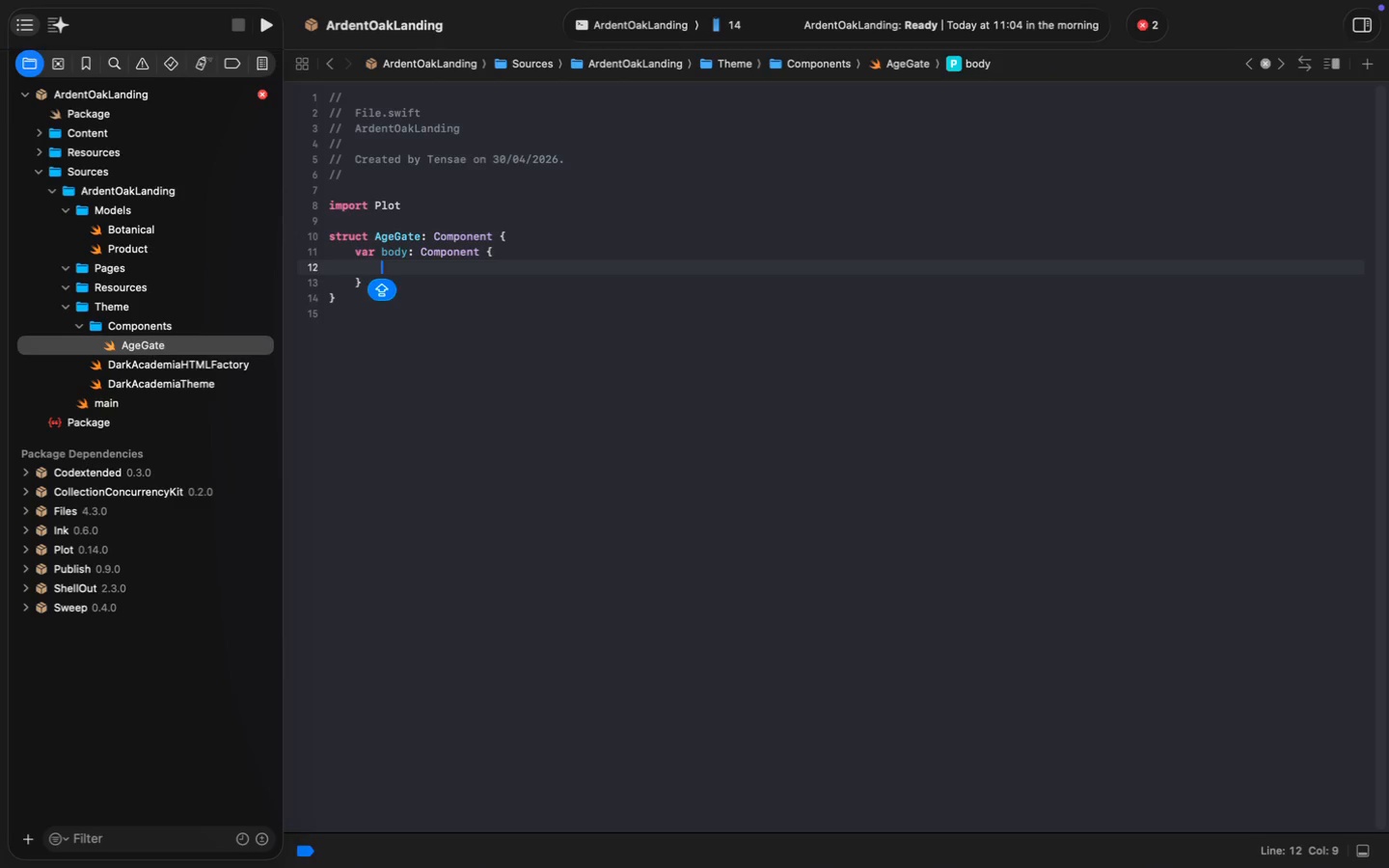 
key(Meta+Shift+Z)
 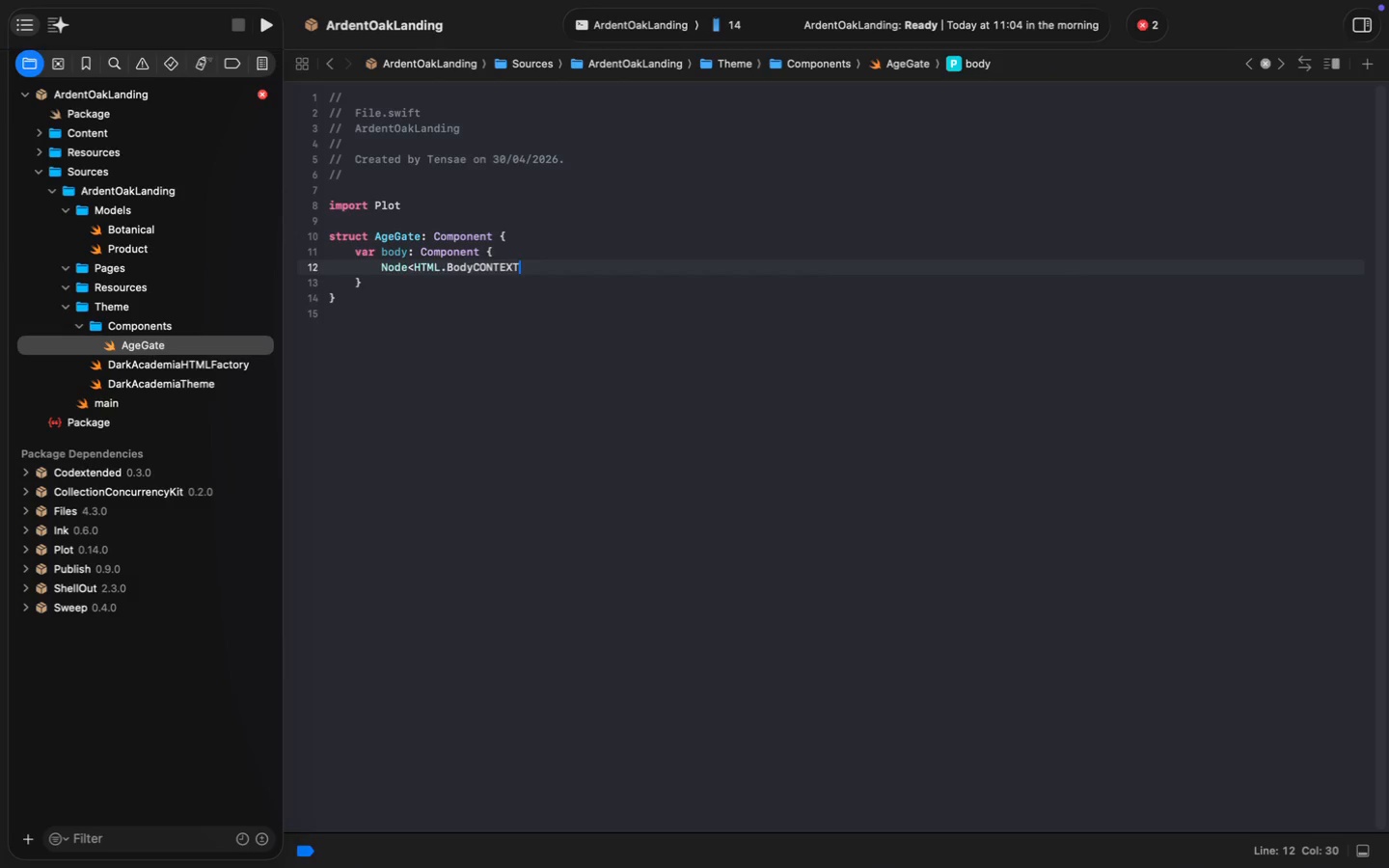 
key(Meta+Shift+Z)
 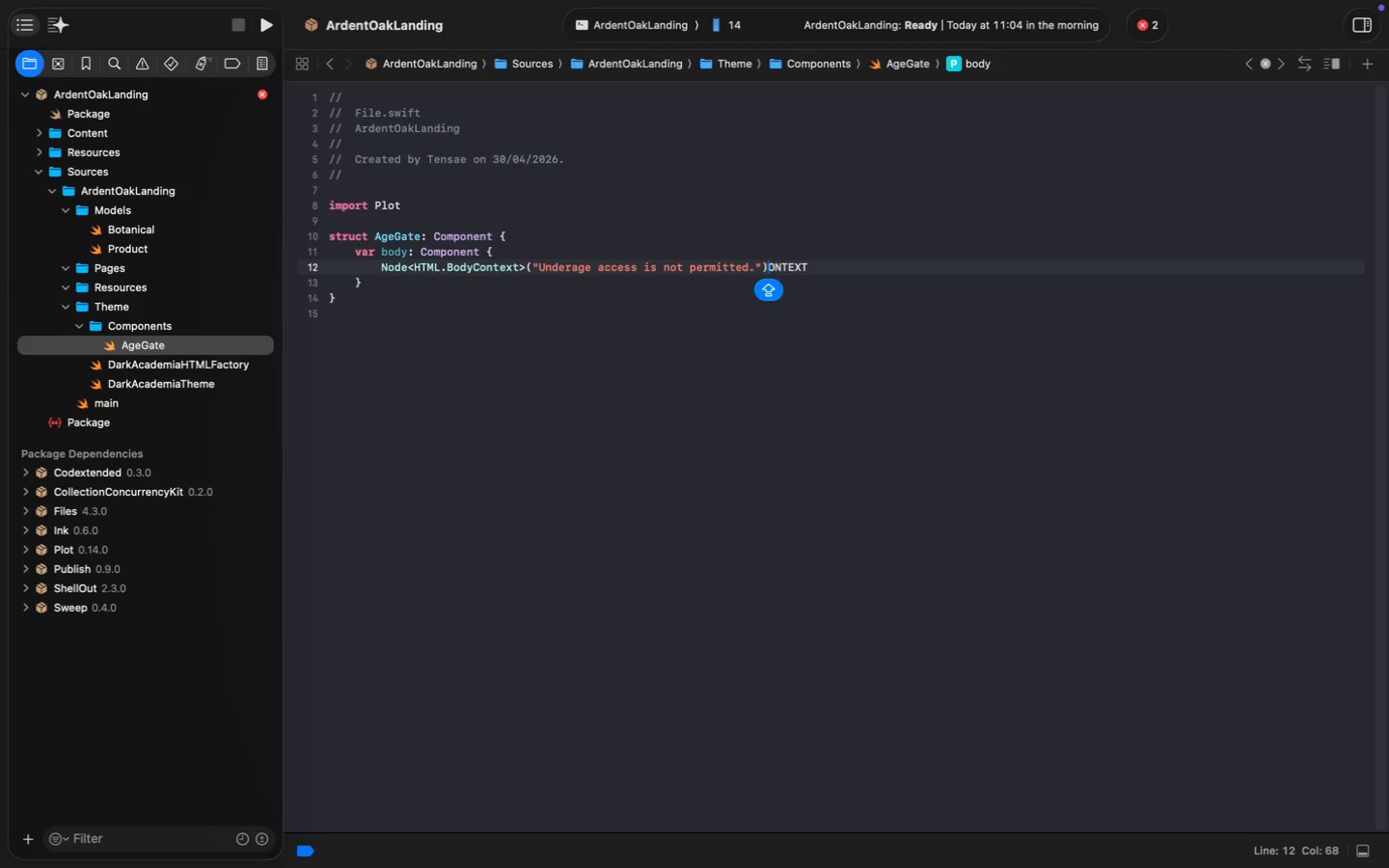 
key(CapsLock)
 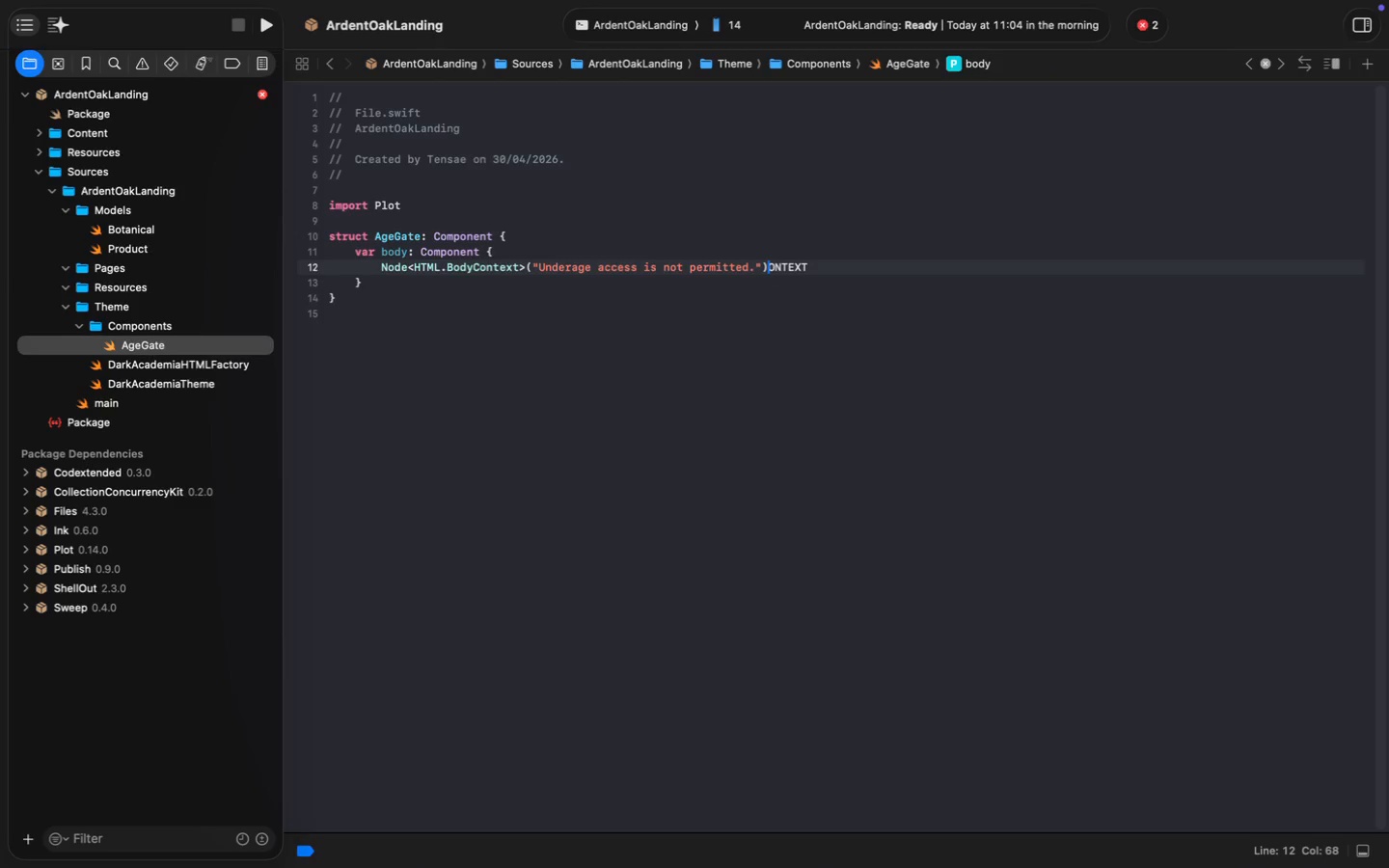 
key(CapsLock)
 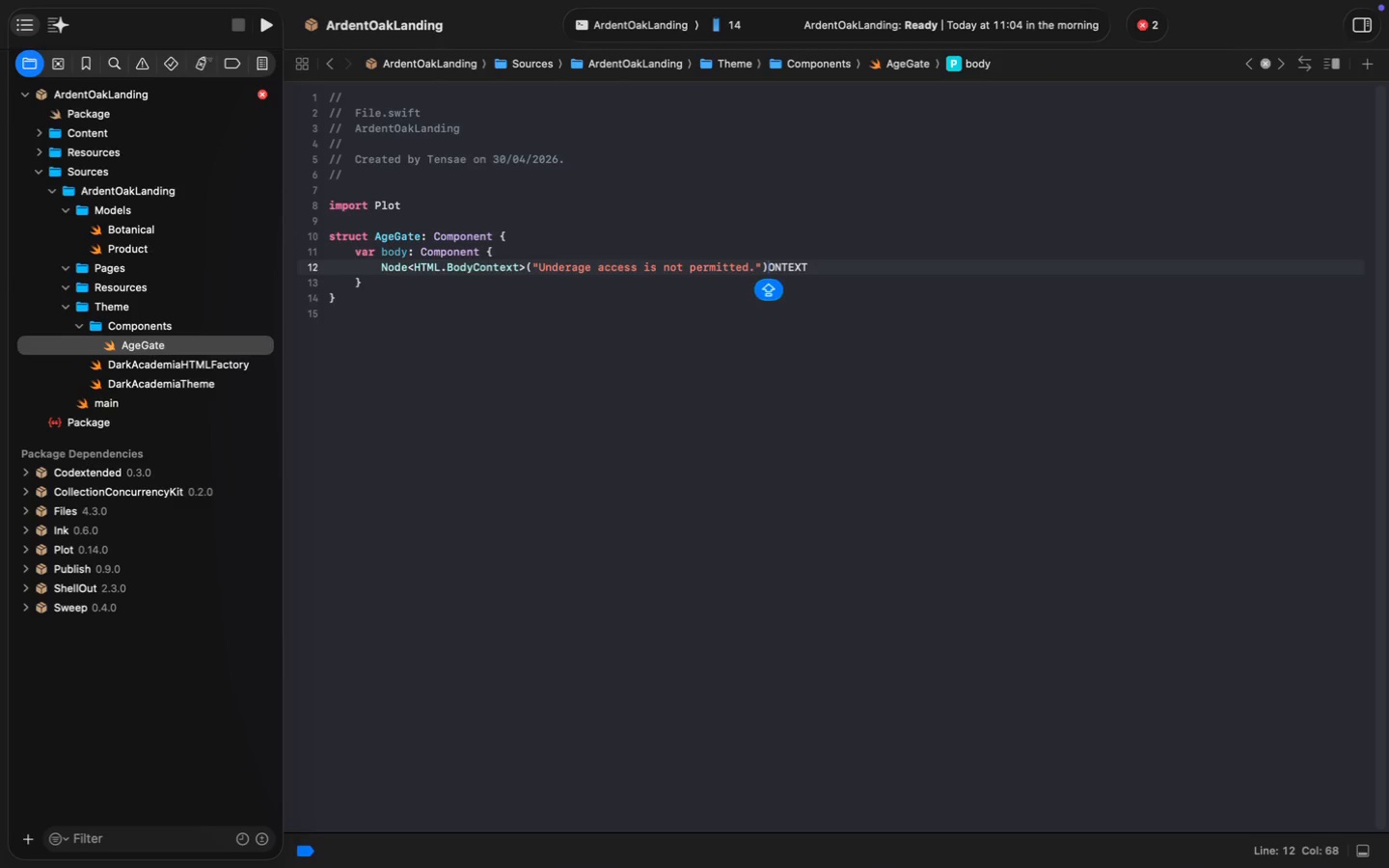 
key(CapsLock)
 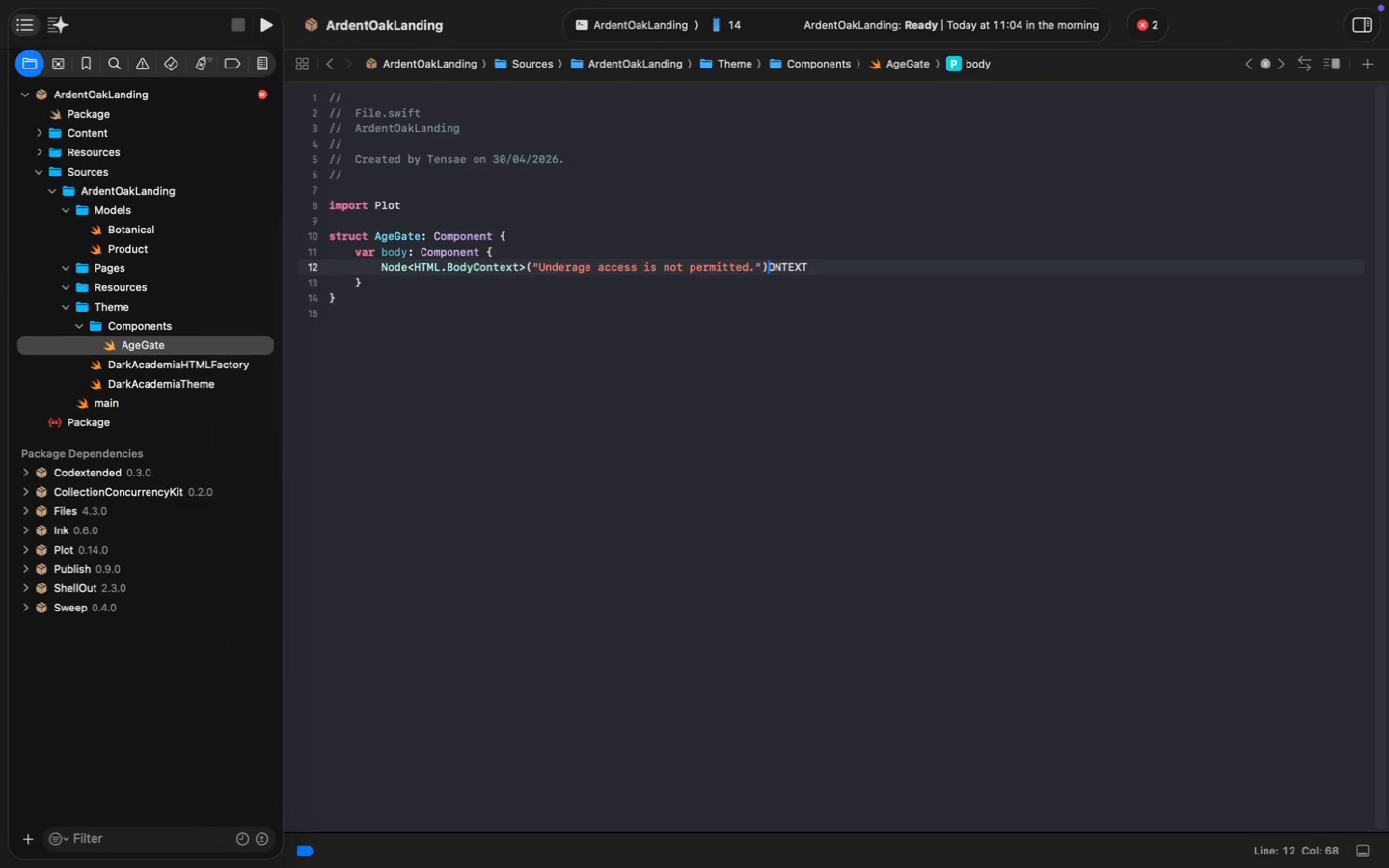 
key(Meta+Shift+ArrowRight)
 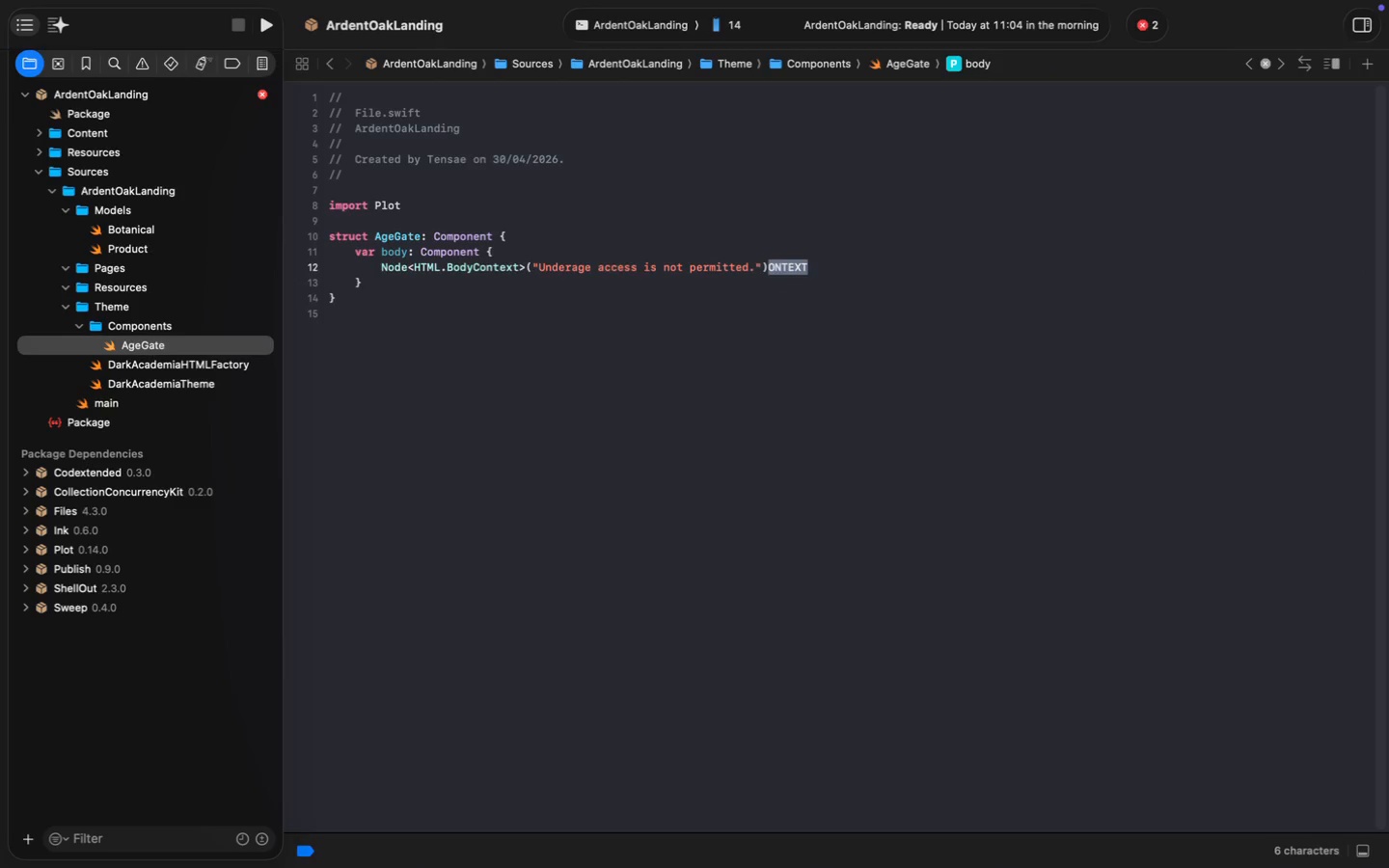 
key(Backspace)
 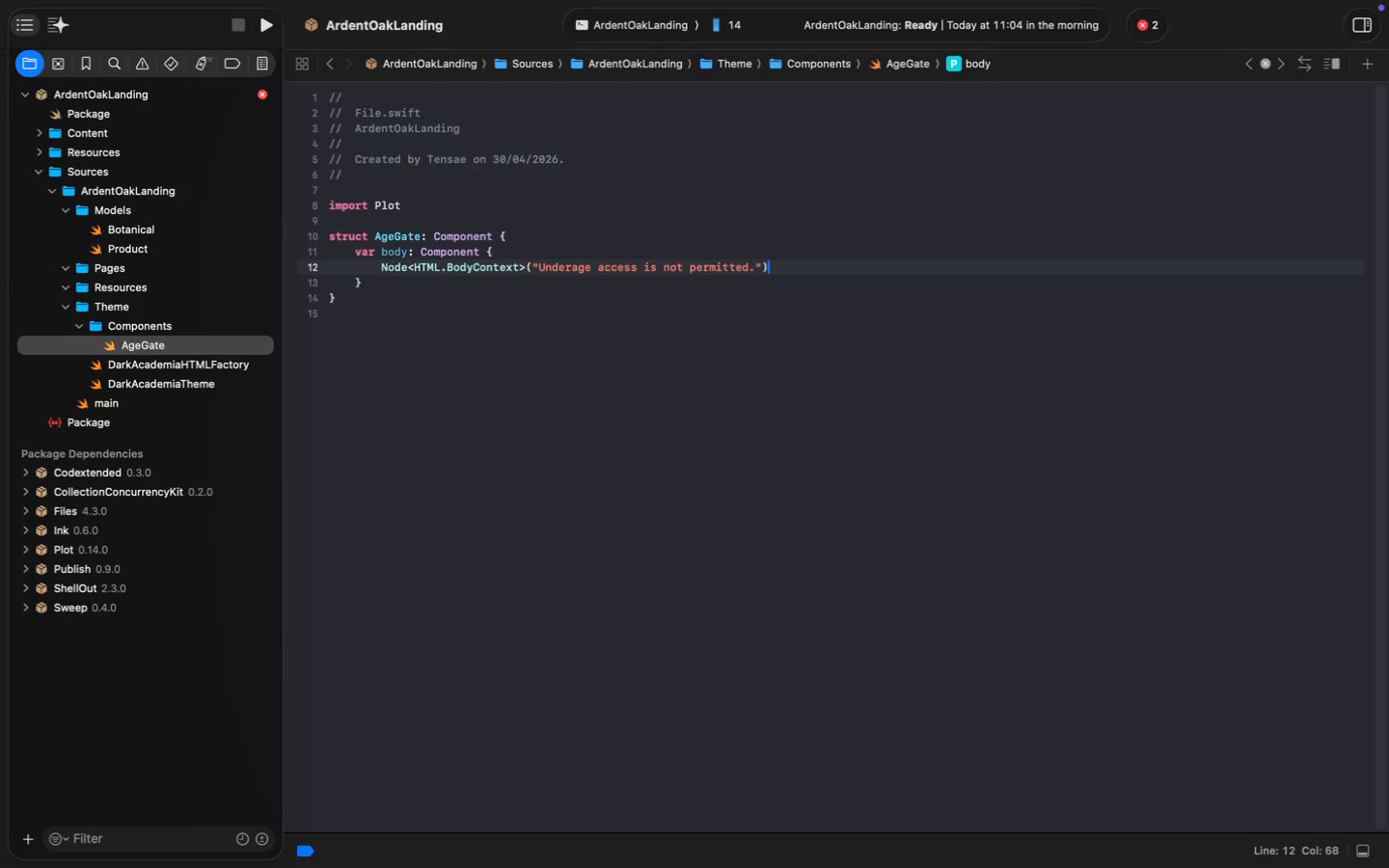 
key(Meta+Shift+ArrowLeft)
 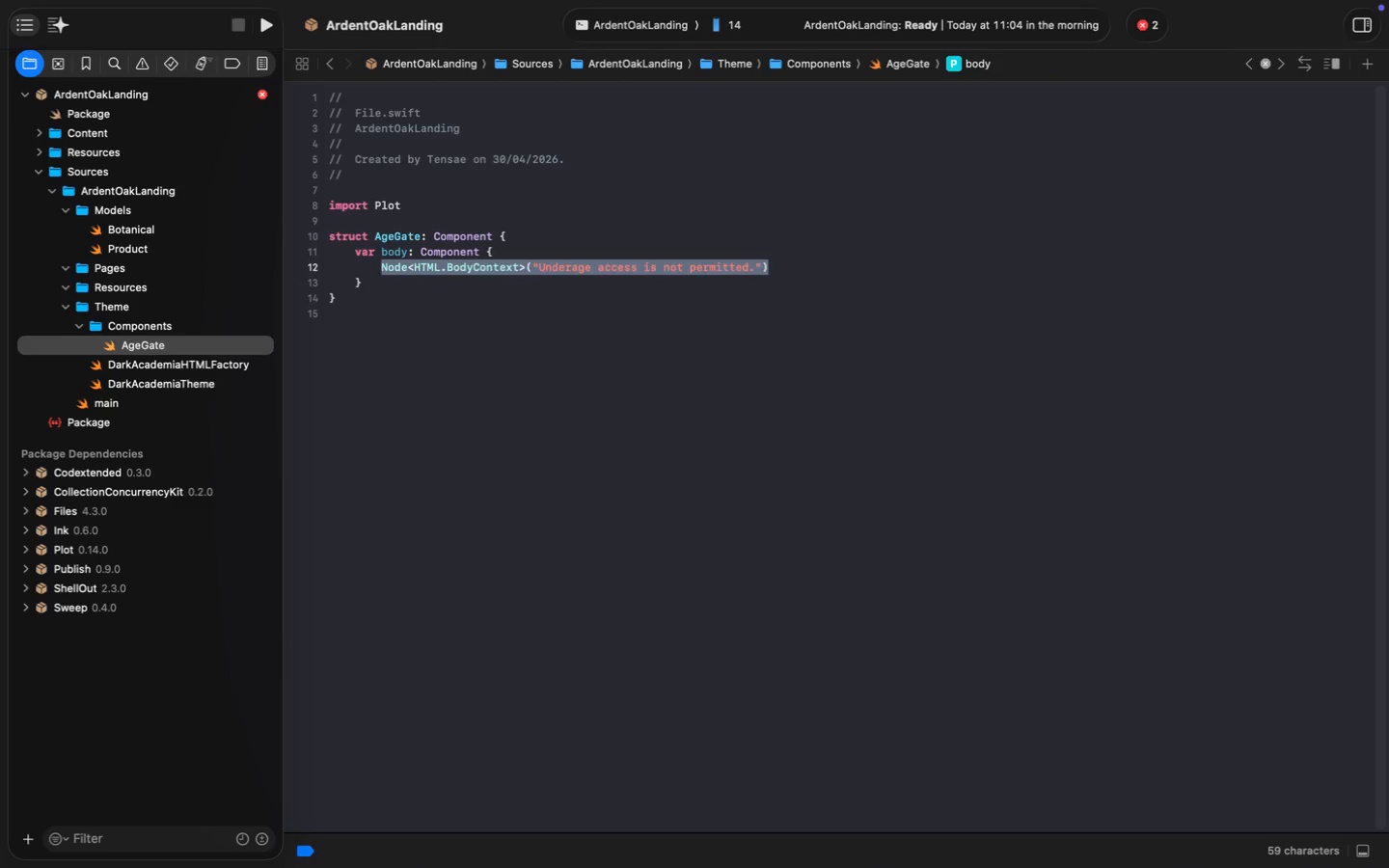 
hold_key(key=ArrowRight, duration=0.45)
 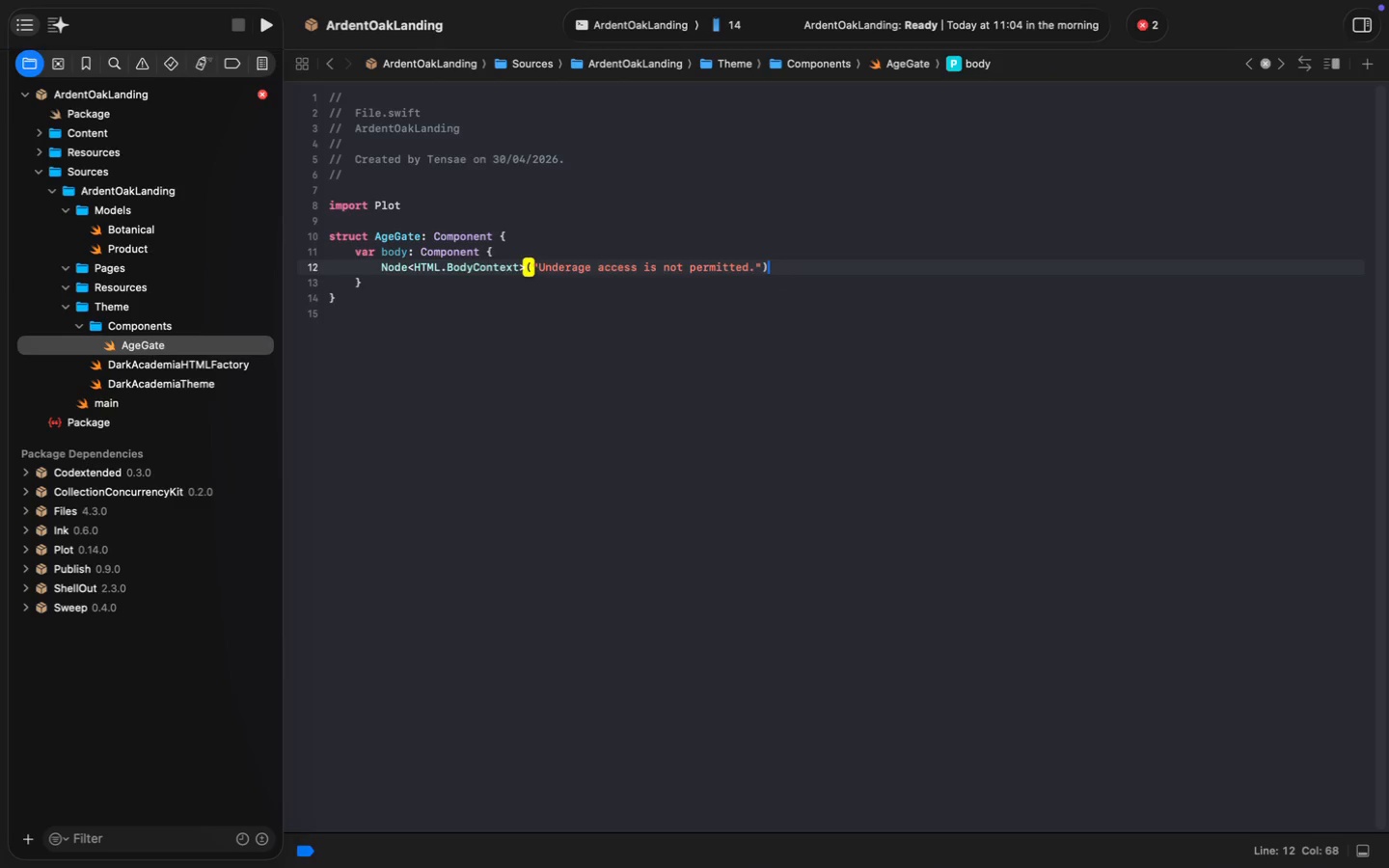 
key(ArrowRight)
 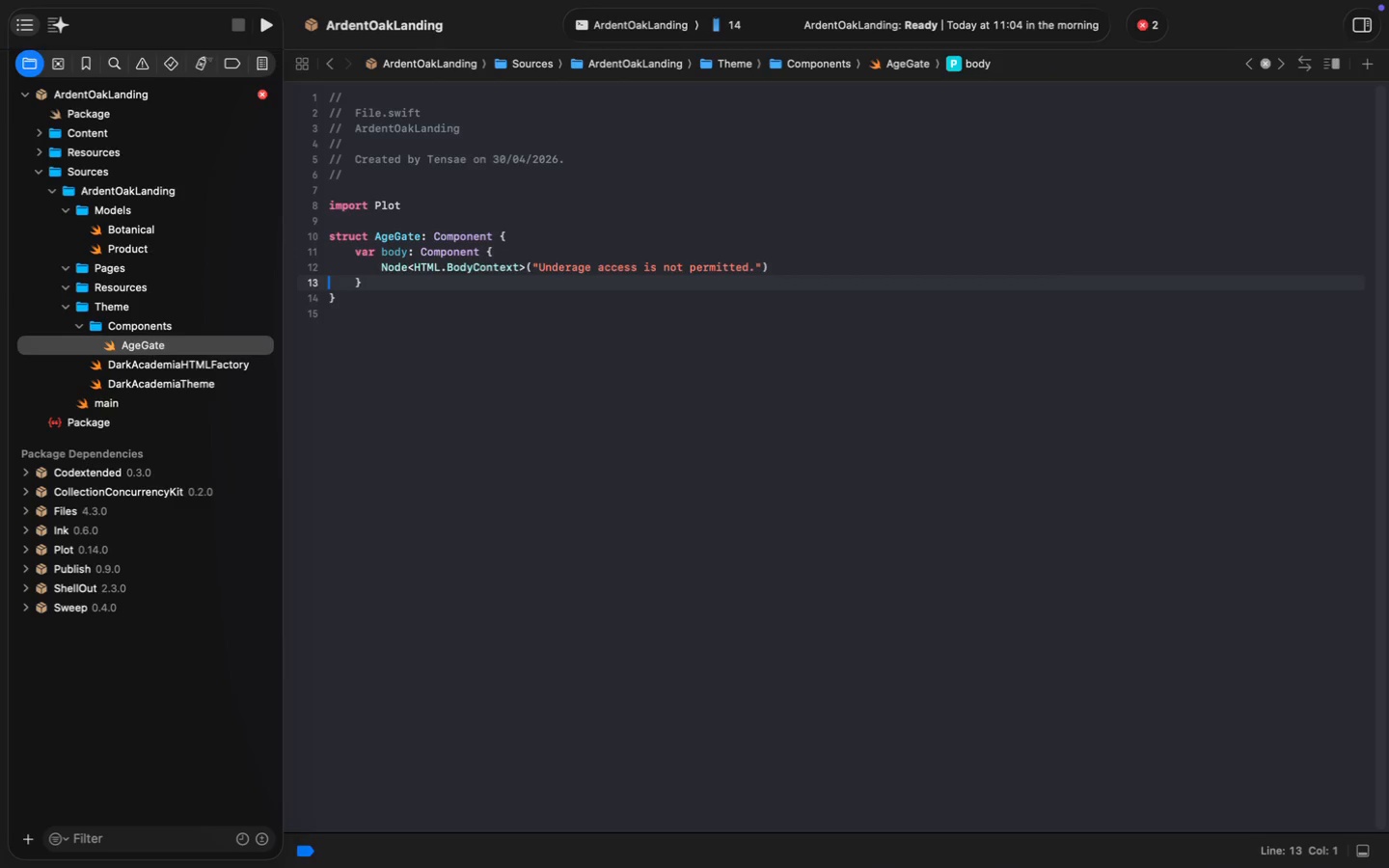 
key(ArrowUp)
 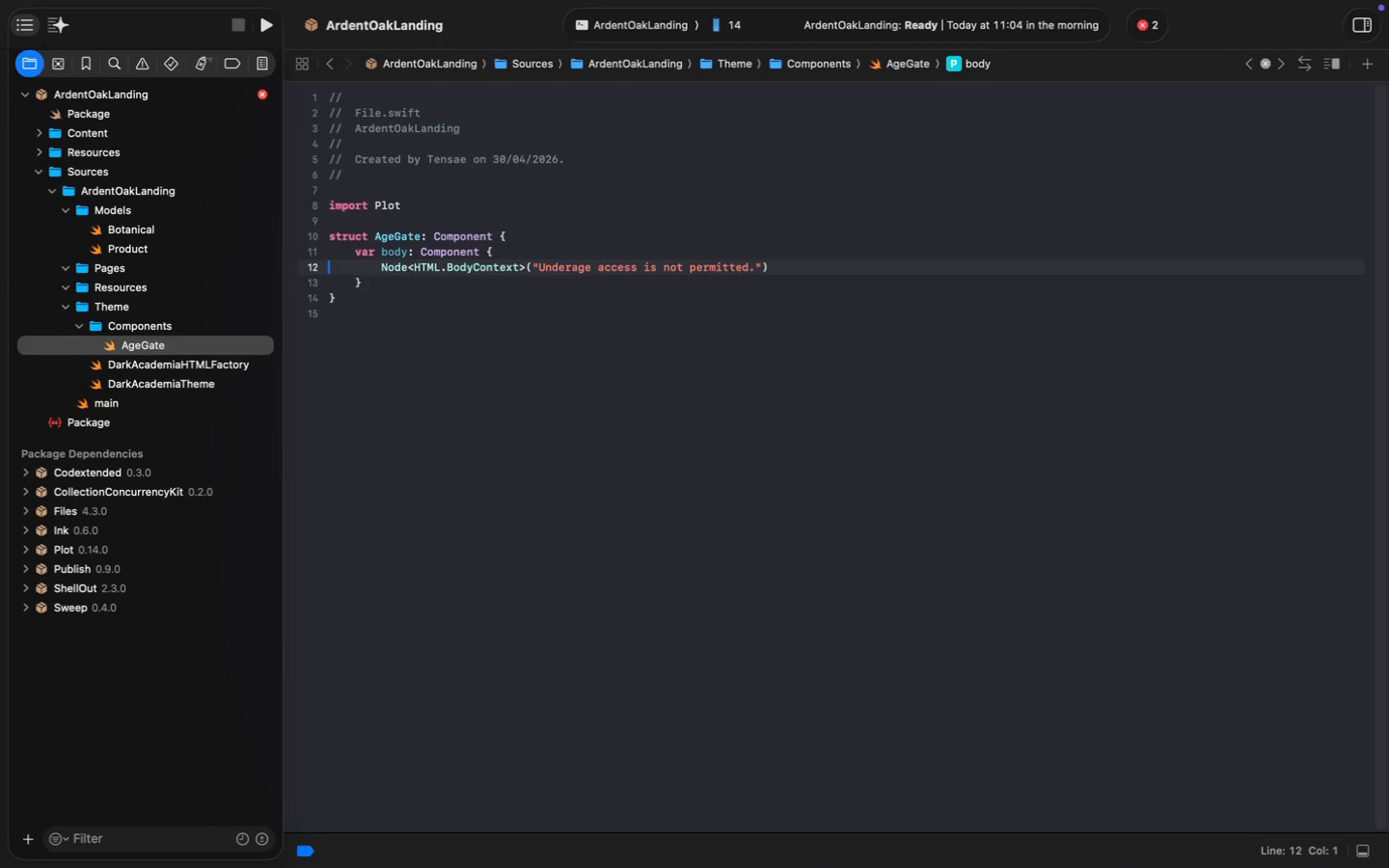 
key(Meta+ArrowRight)
 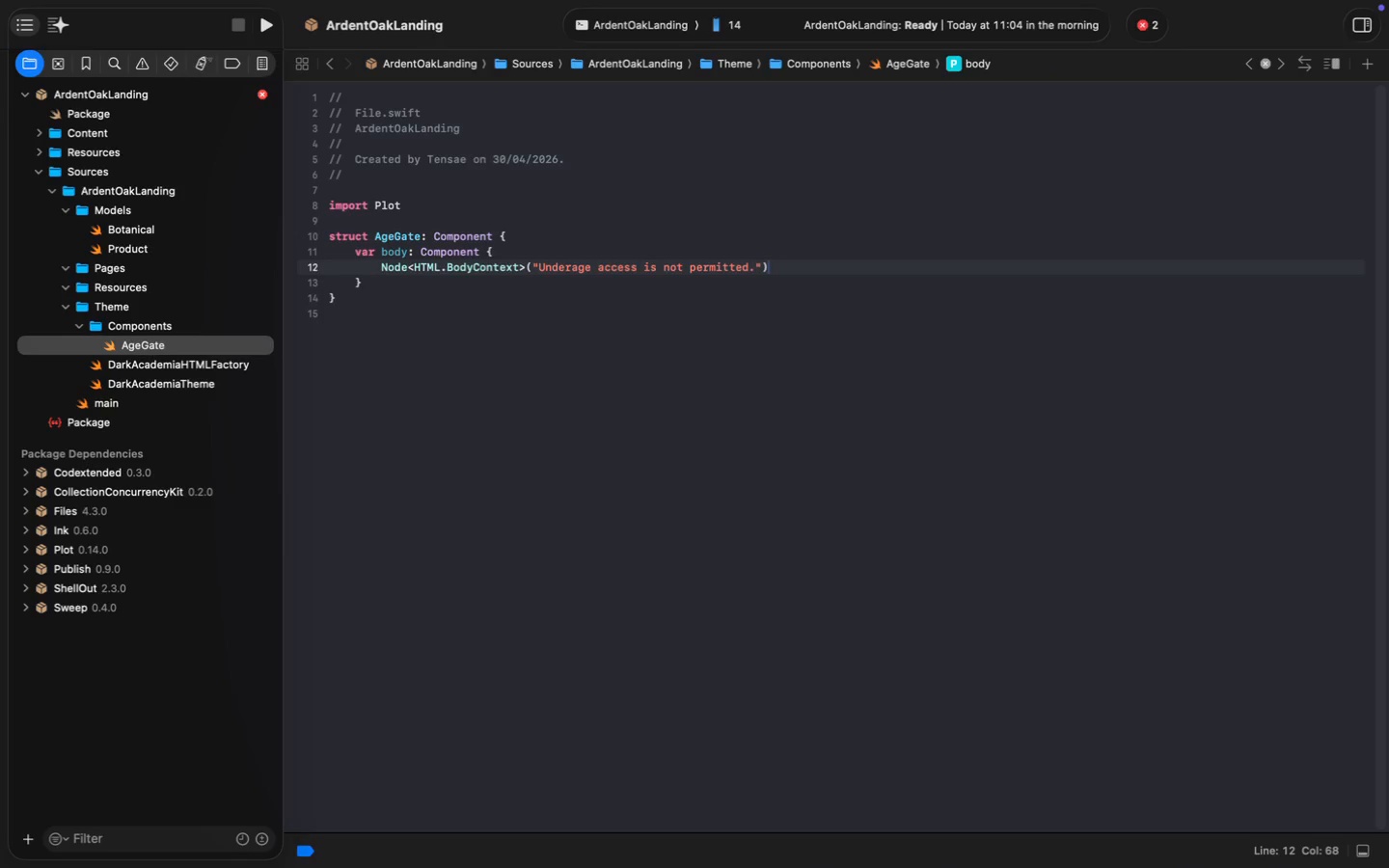 
key(Alt+Shift+ArrowLeft)
 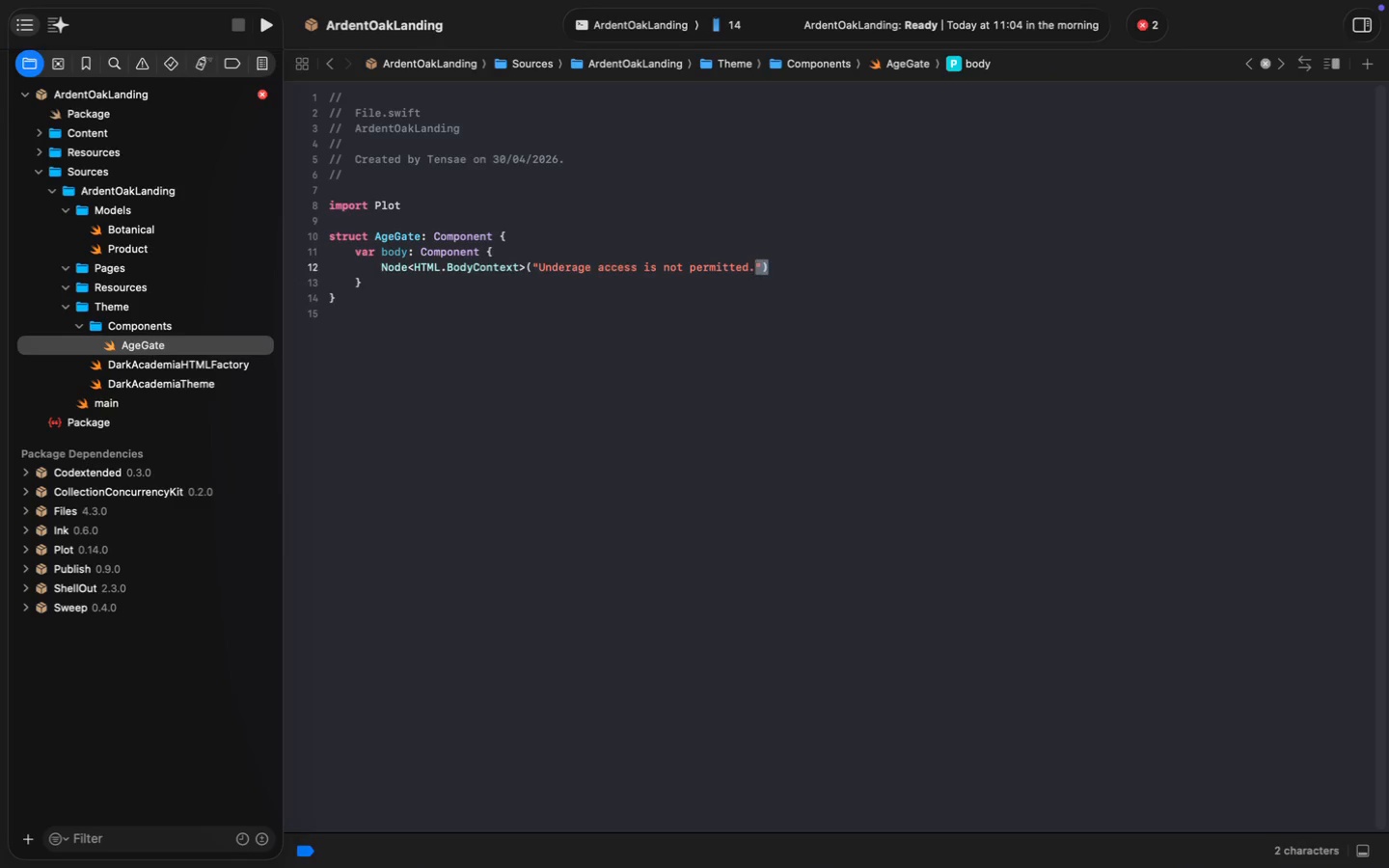 
key(Alt+Shift+ArrowLeft)
 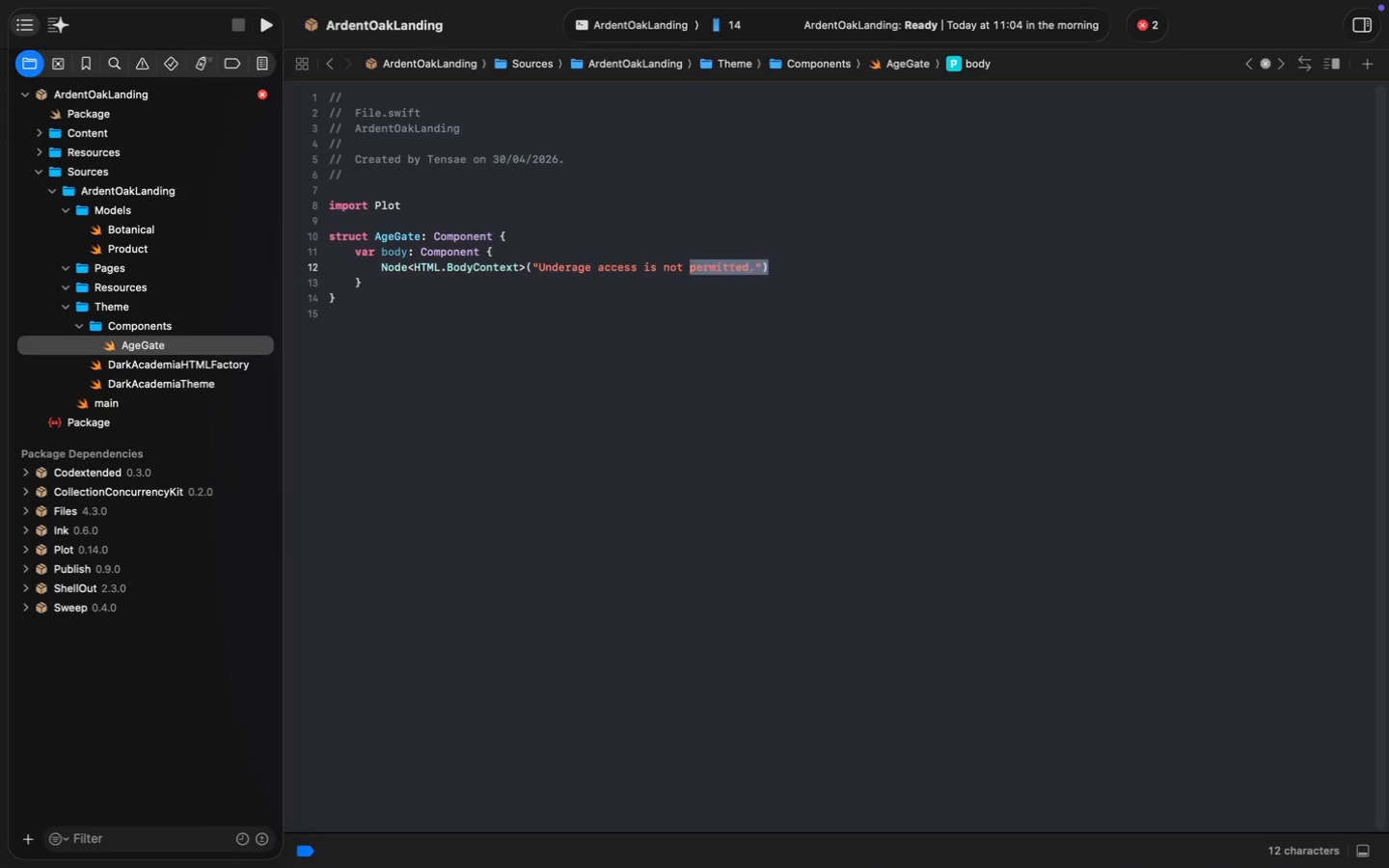 
key(Alt+Shift+ArrowLeft)
 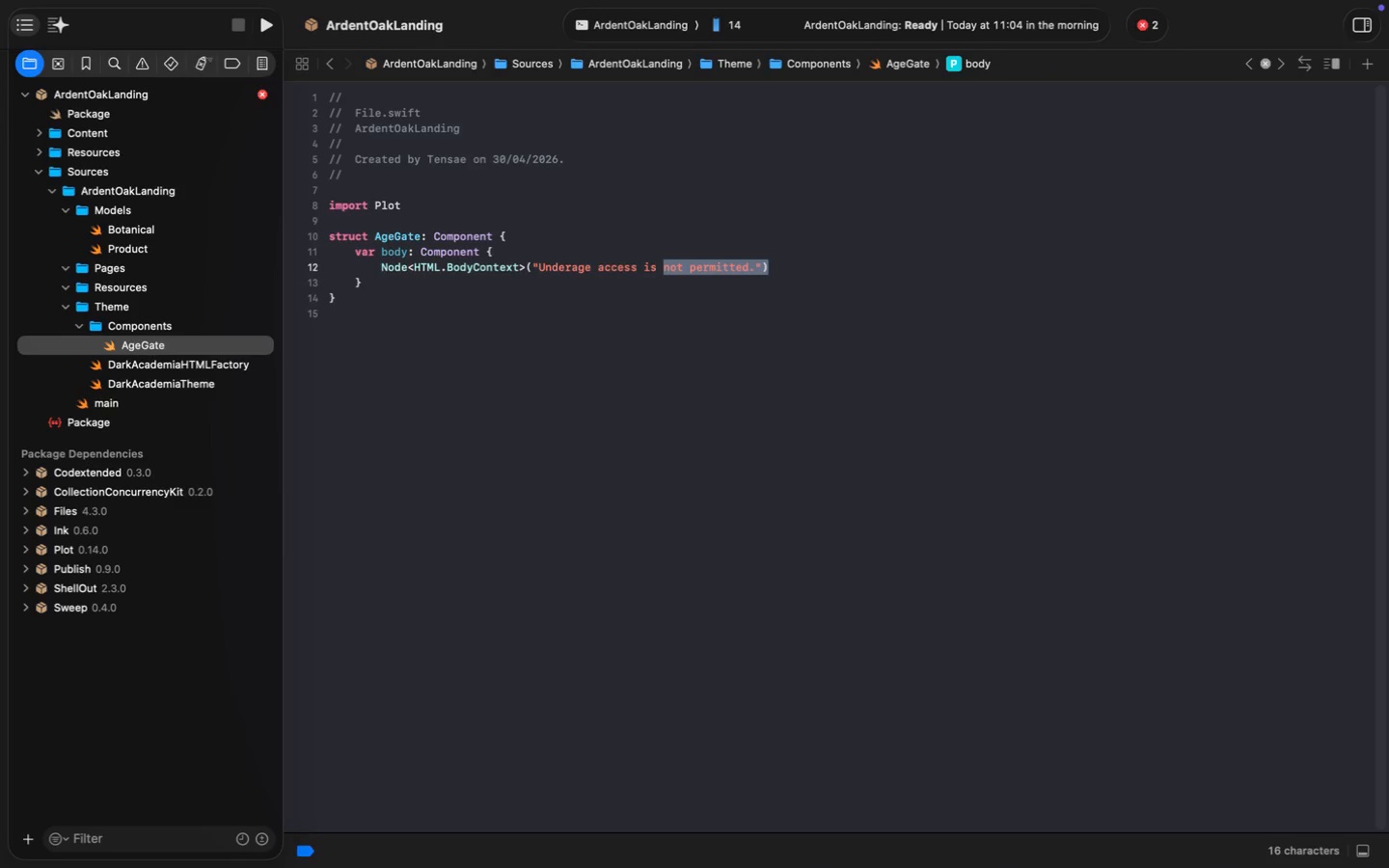 
key(Alt+Shift+ArrowLeft)
 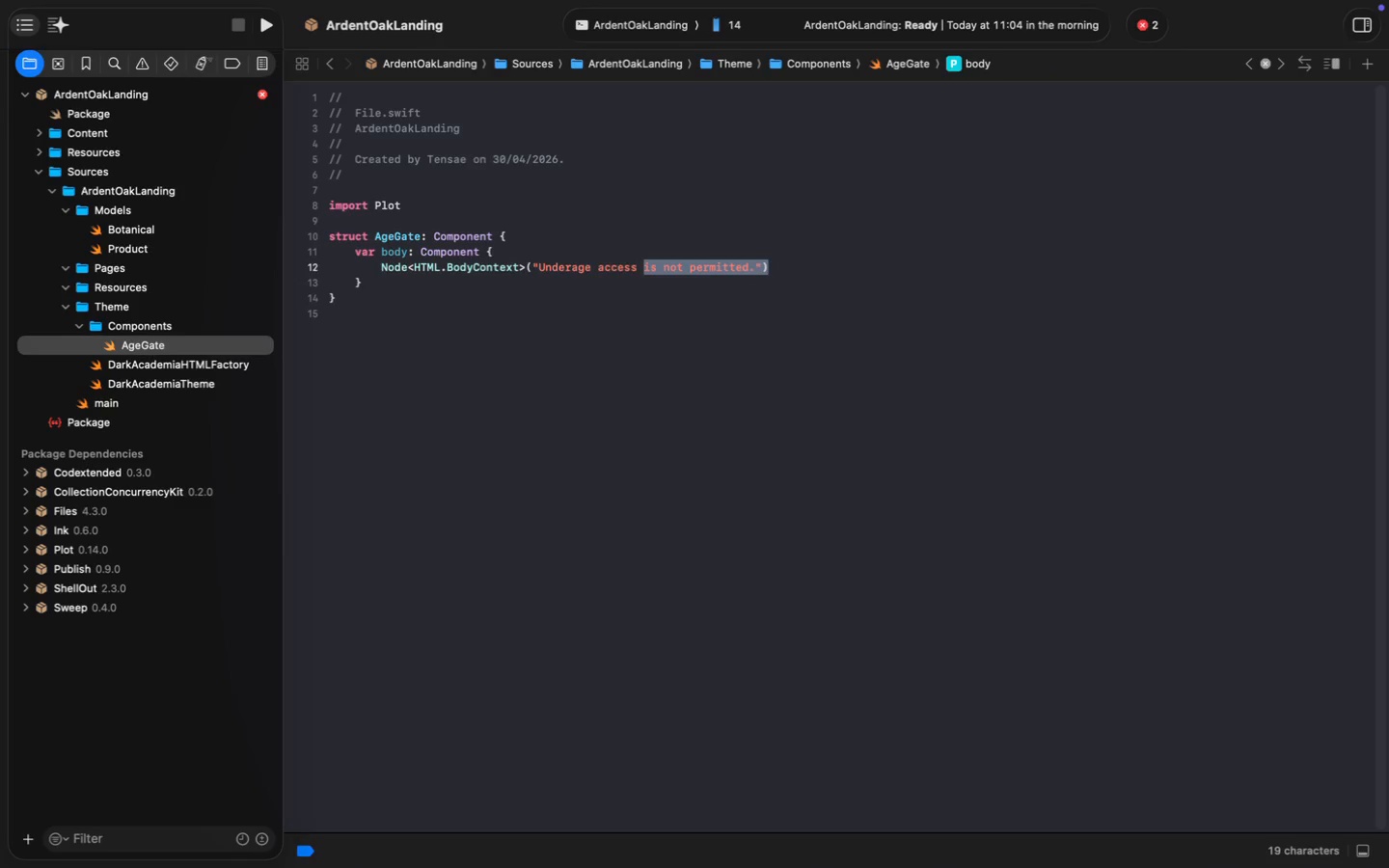 
key(Alt+Shift+ArrowLeft)
 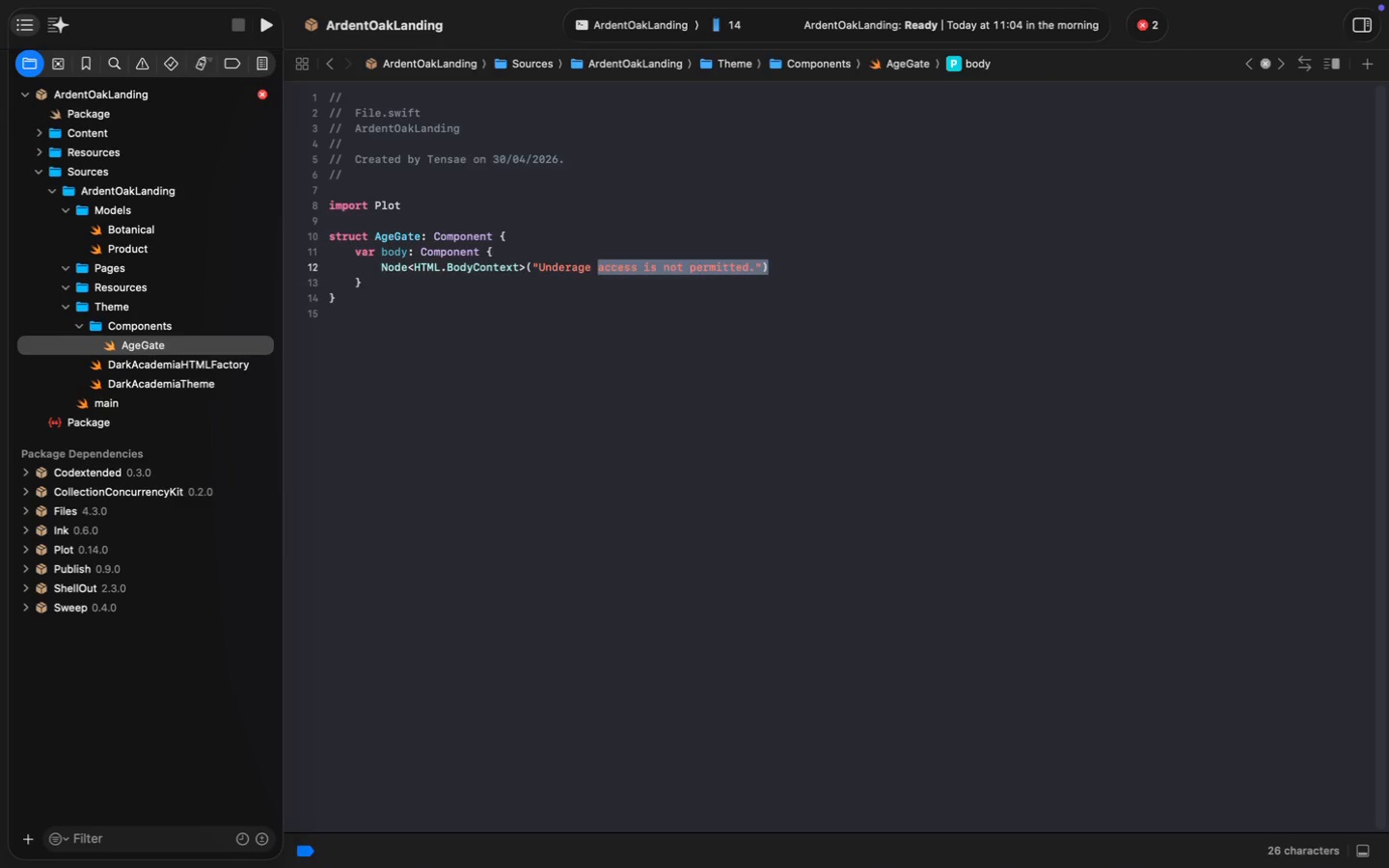 
key(Alt+Shift+ArrowLeft)
 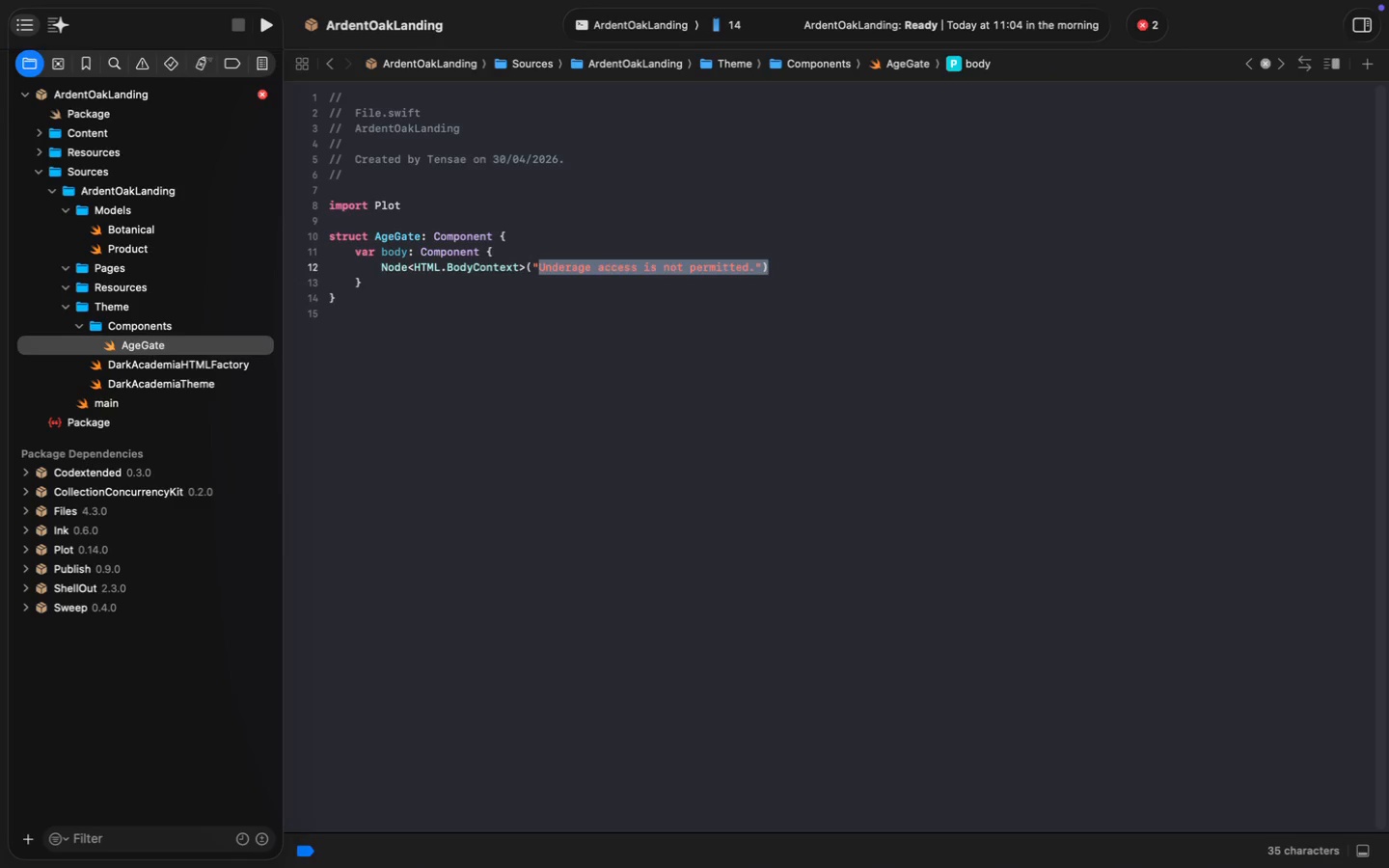 
key(Alt+Shift+ArrowLeft)
 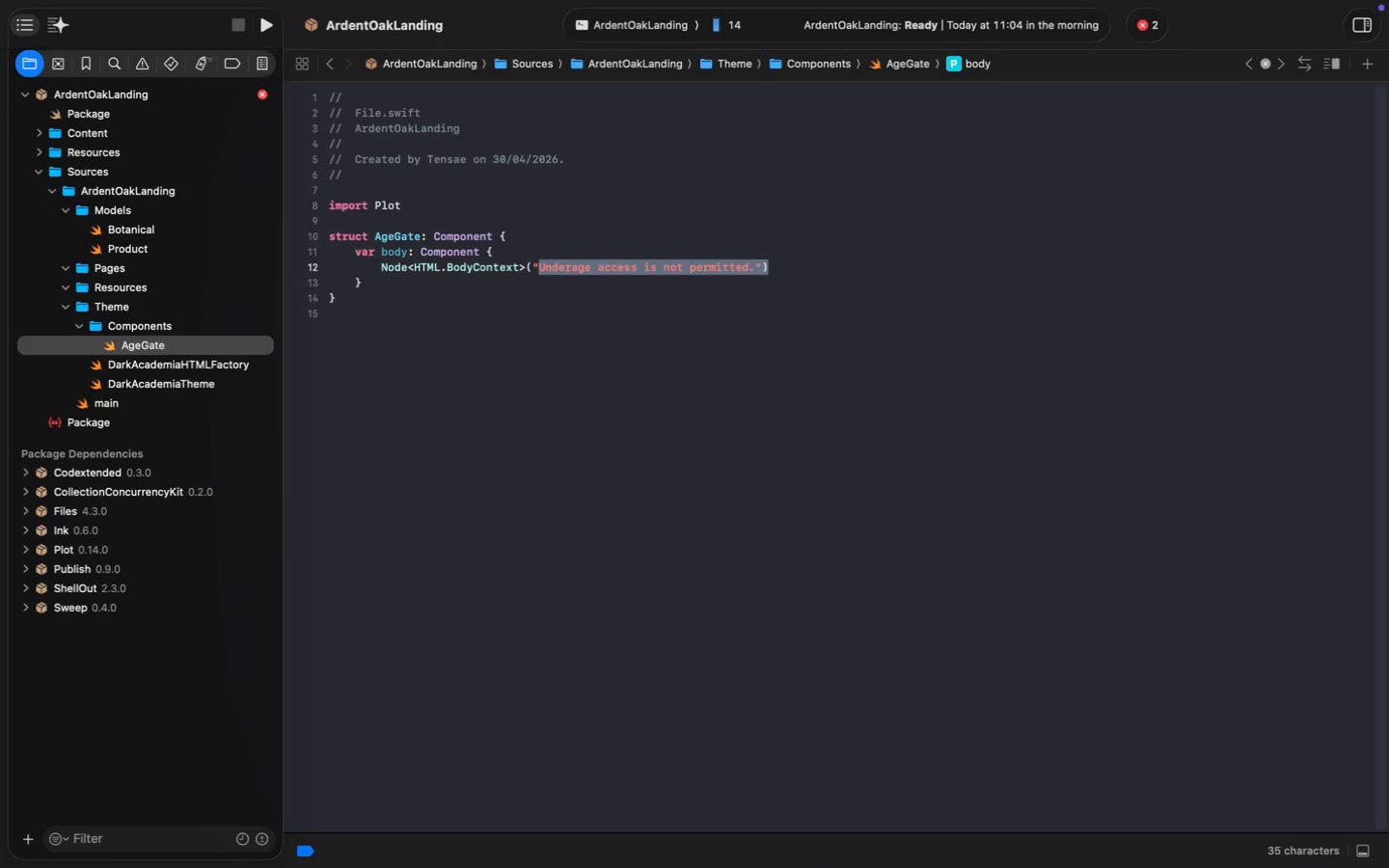 
key(Alt+Shift+ArrowLeft)
 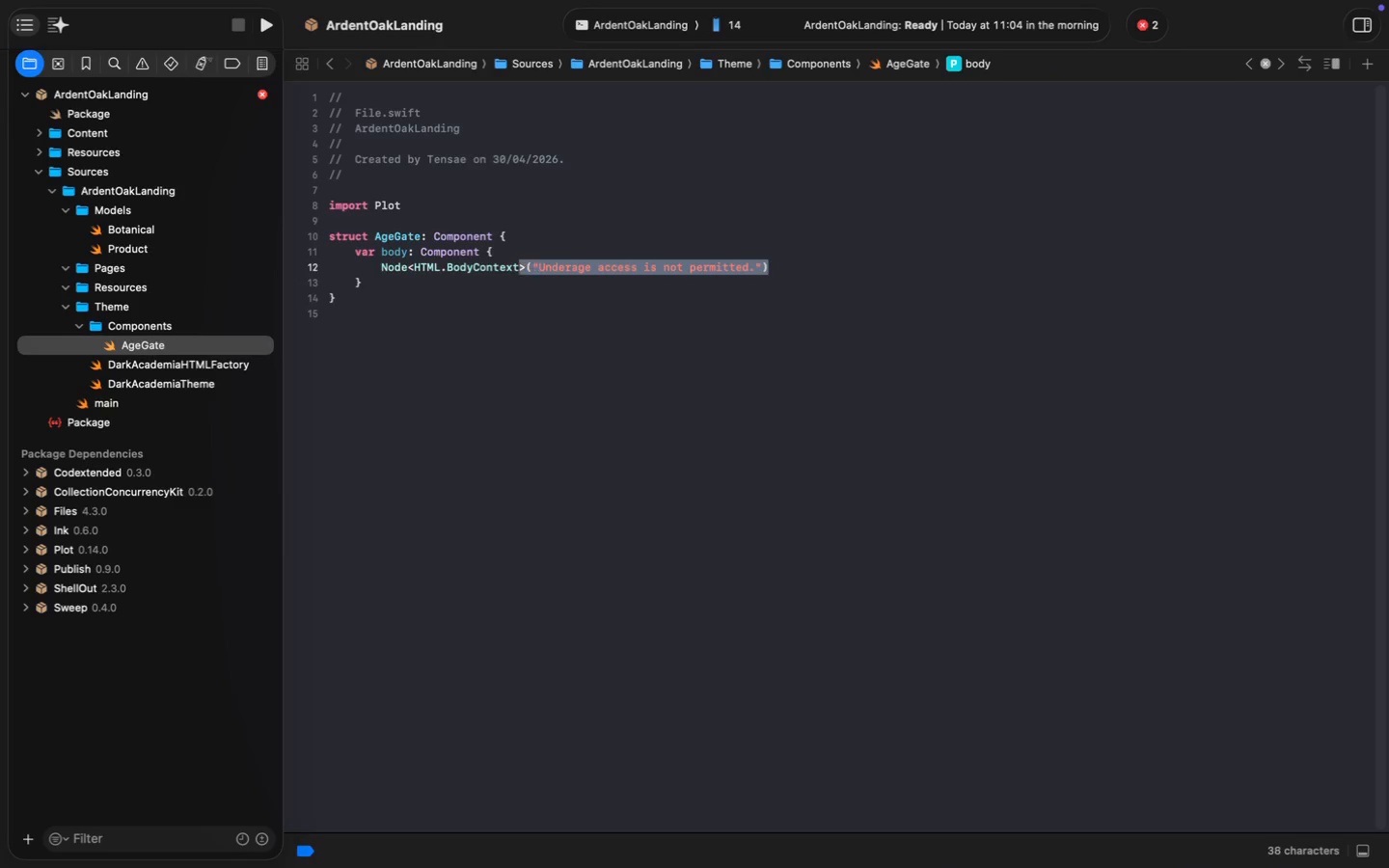 
key(Alt+Shift+ArrowLeft)
 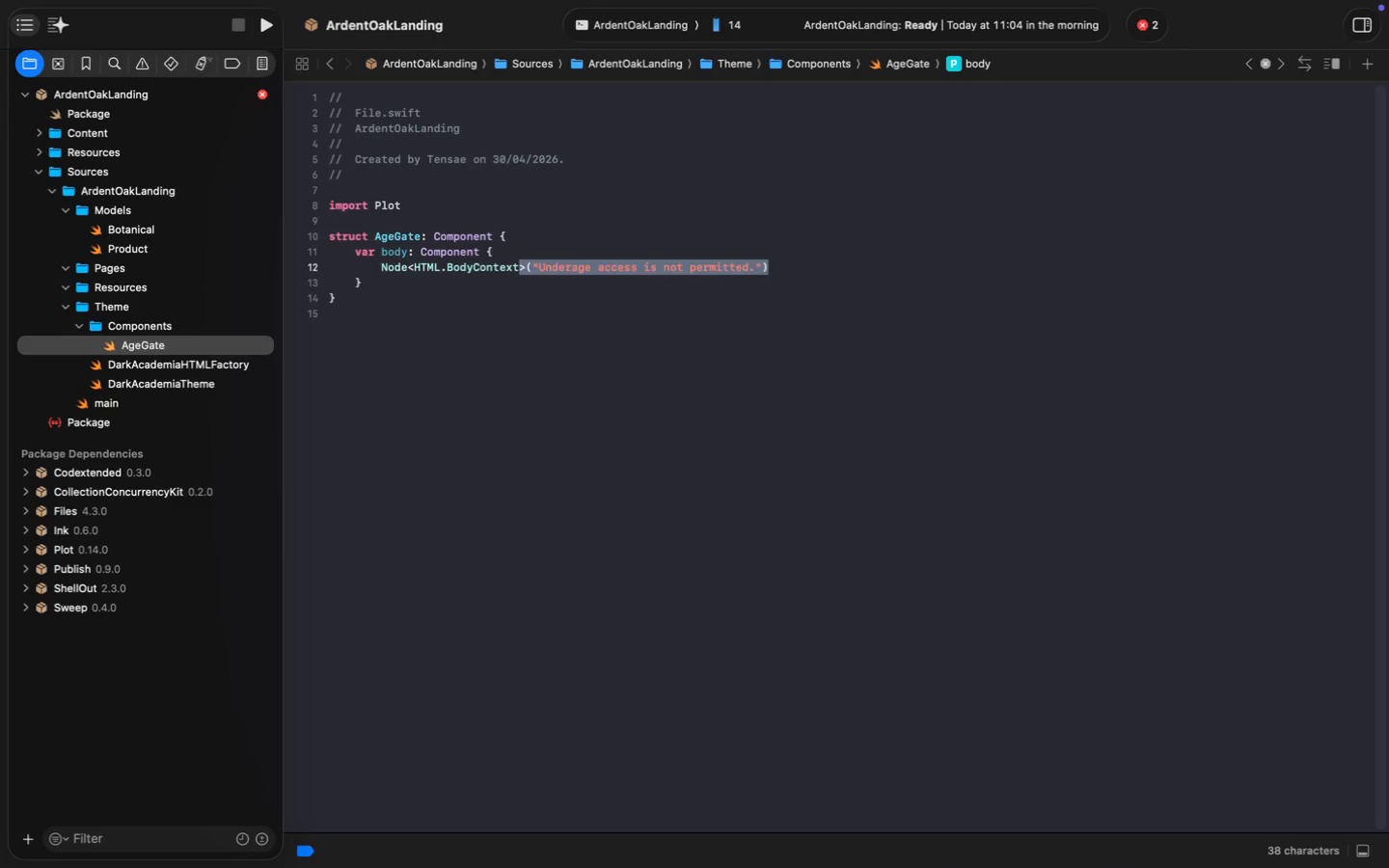 
key(Backspace)
 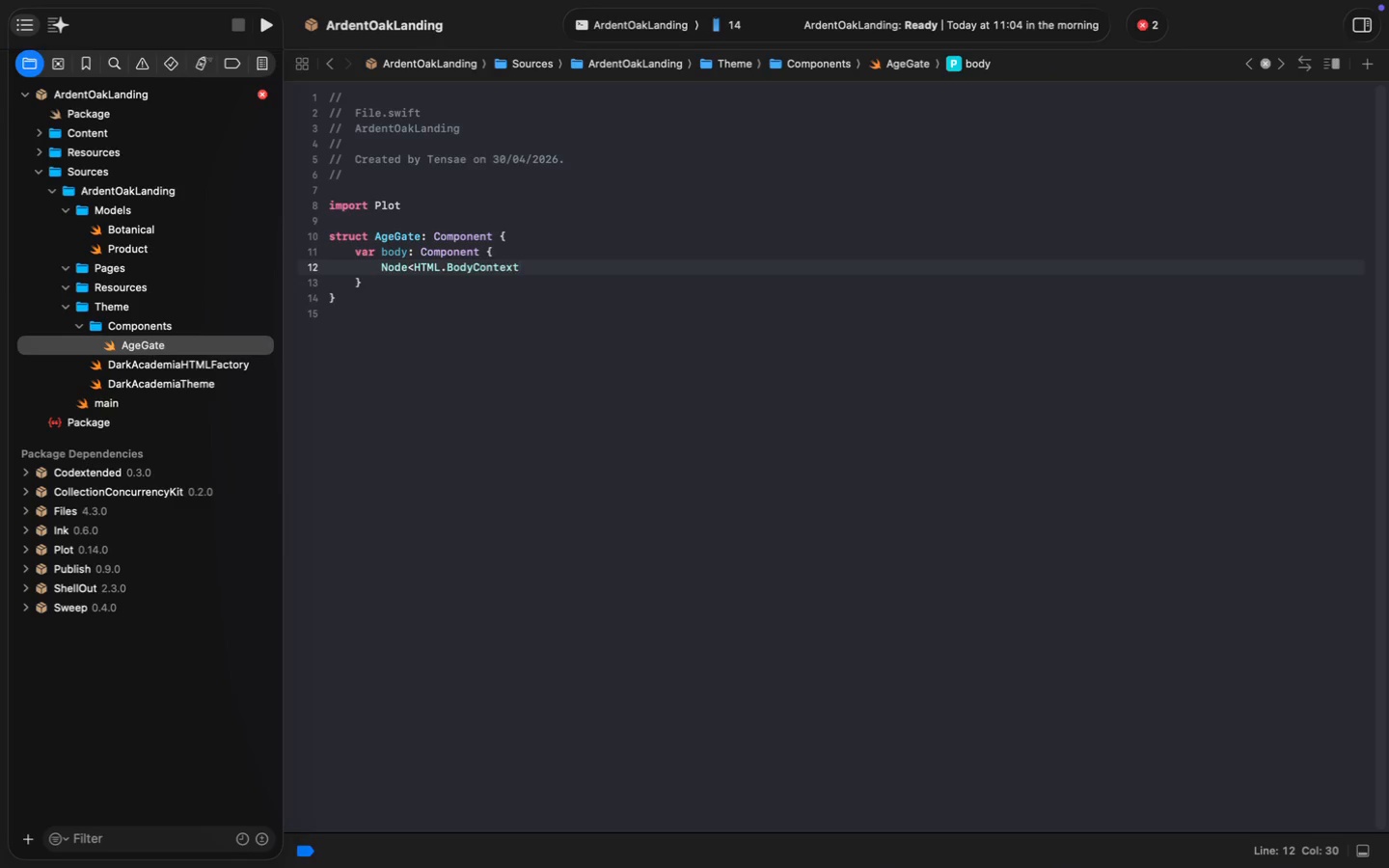 
key(Shift+Period)
 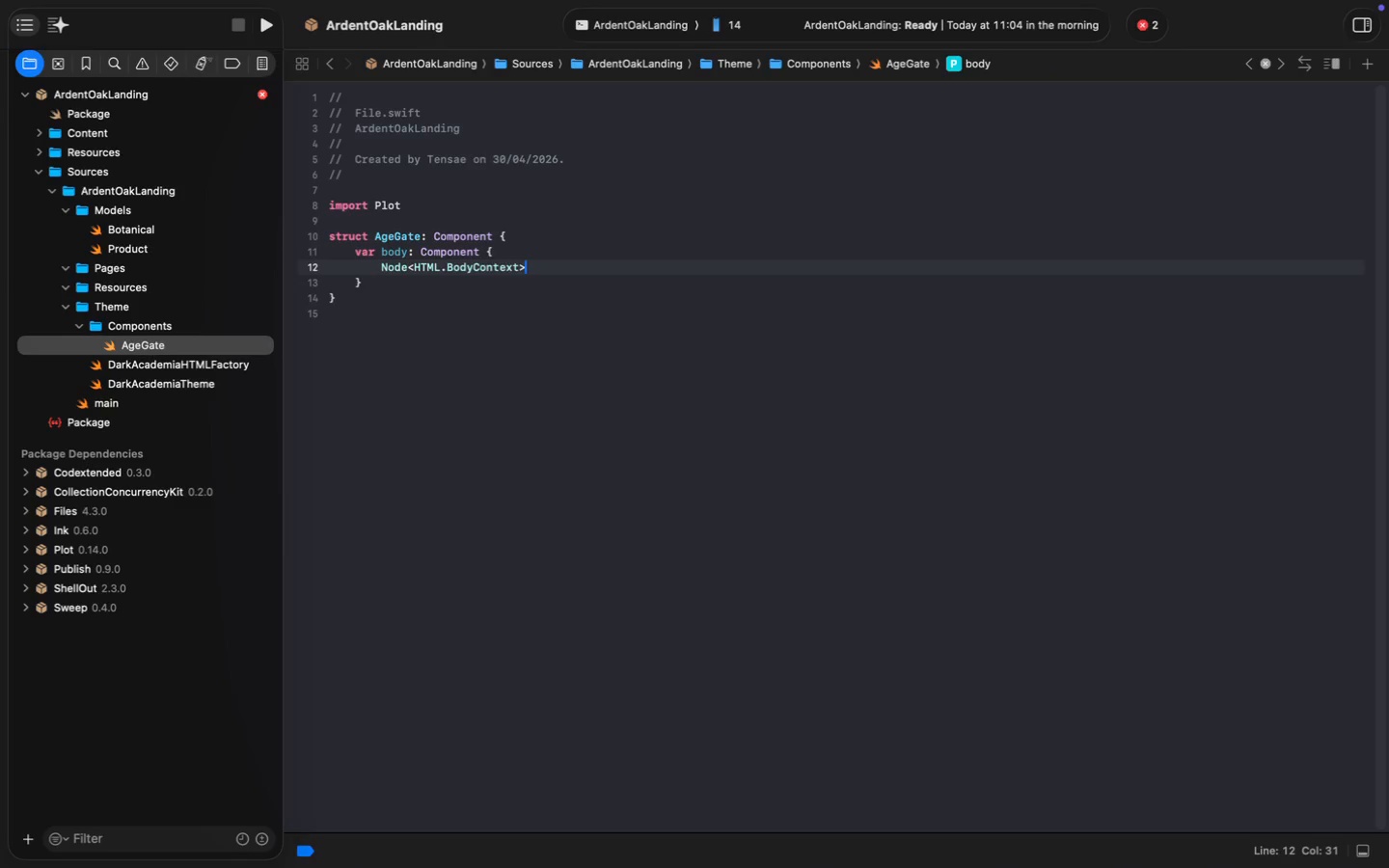 
key(Period)
 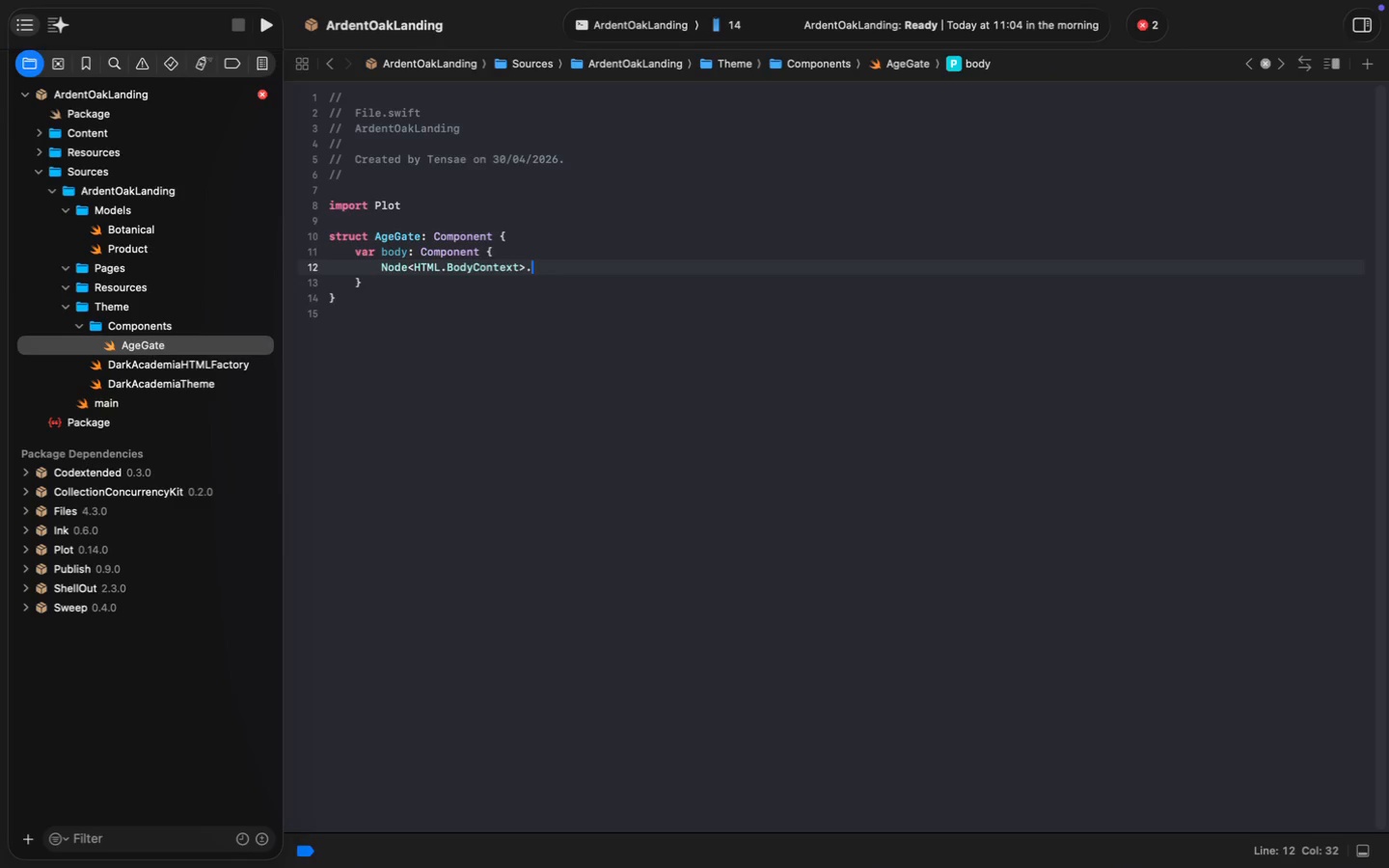 
key(R)
 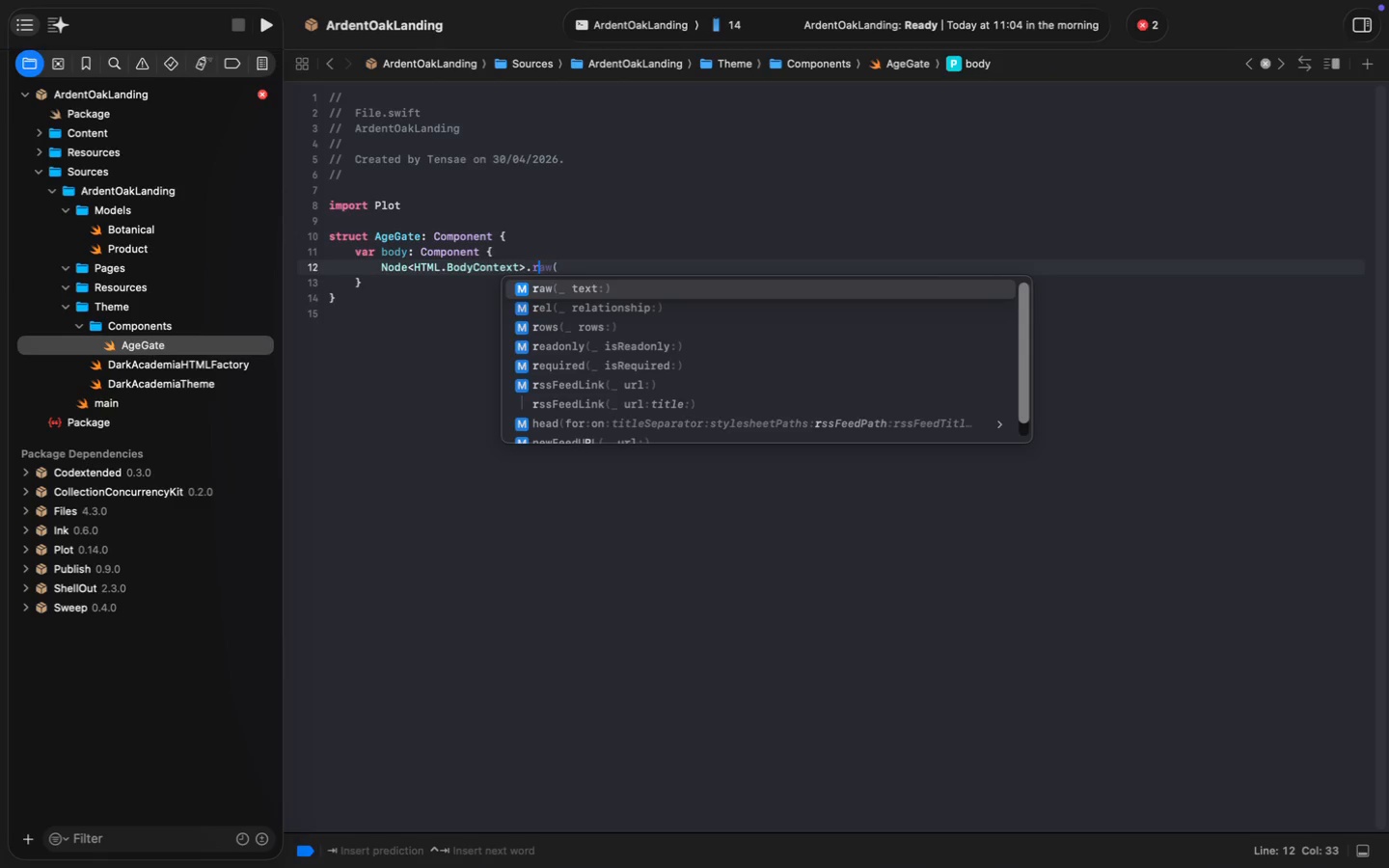 
key(Tab)
 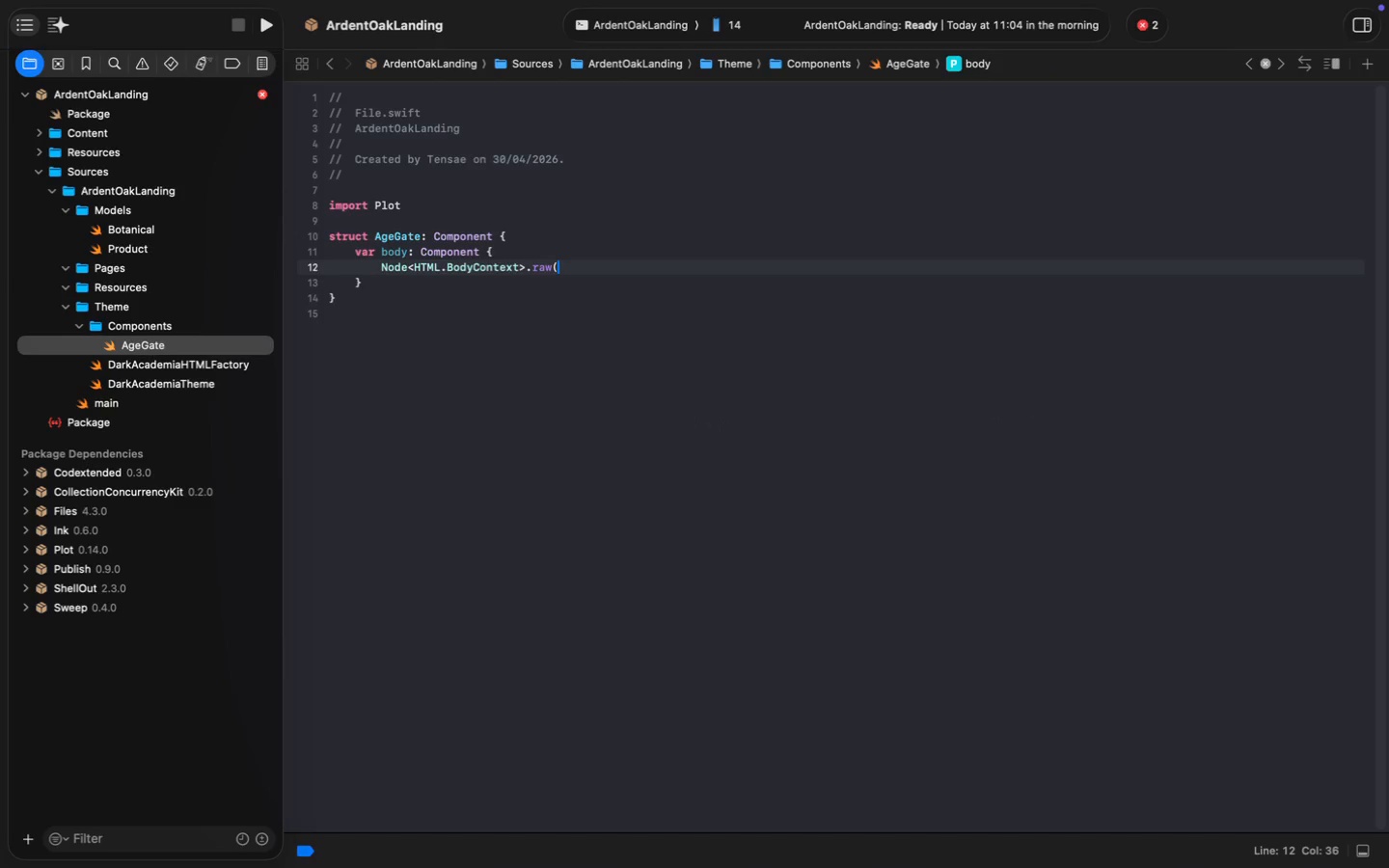 
hold_key(key=ShiftLeft, duration=1.37)
 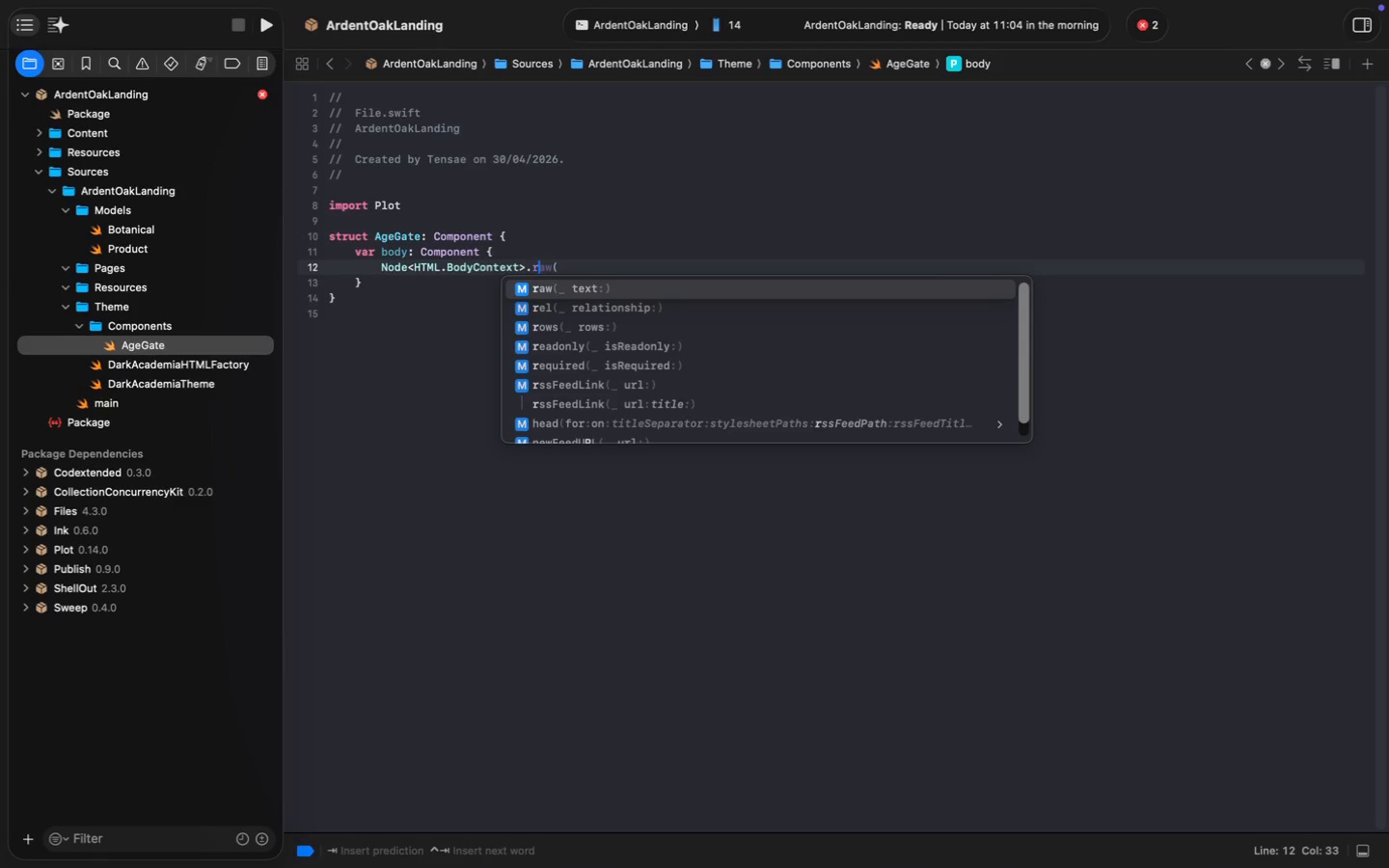 
key(Enter)
 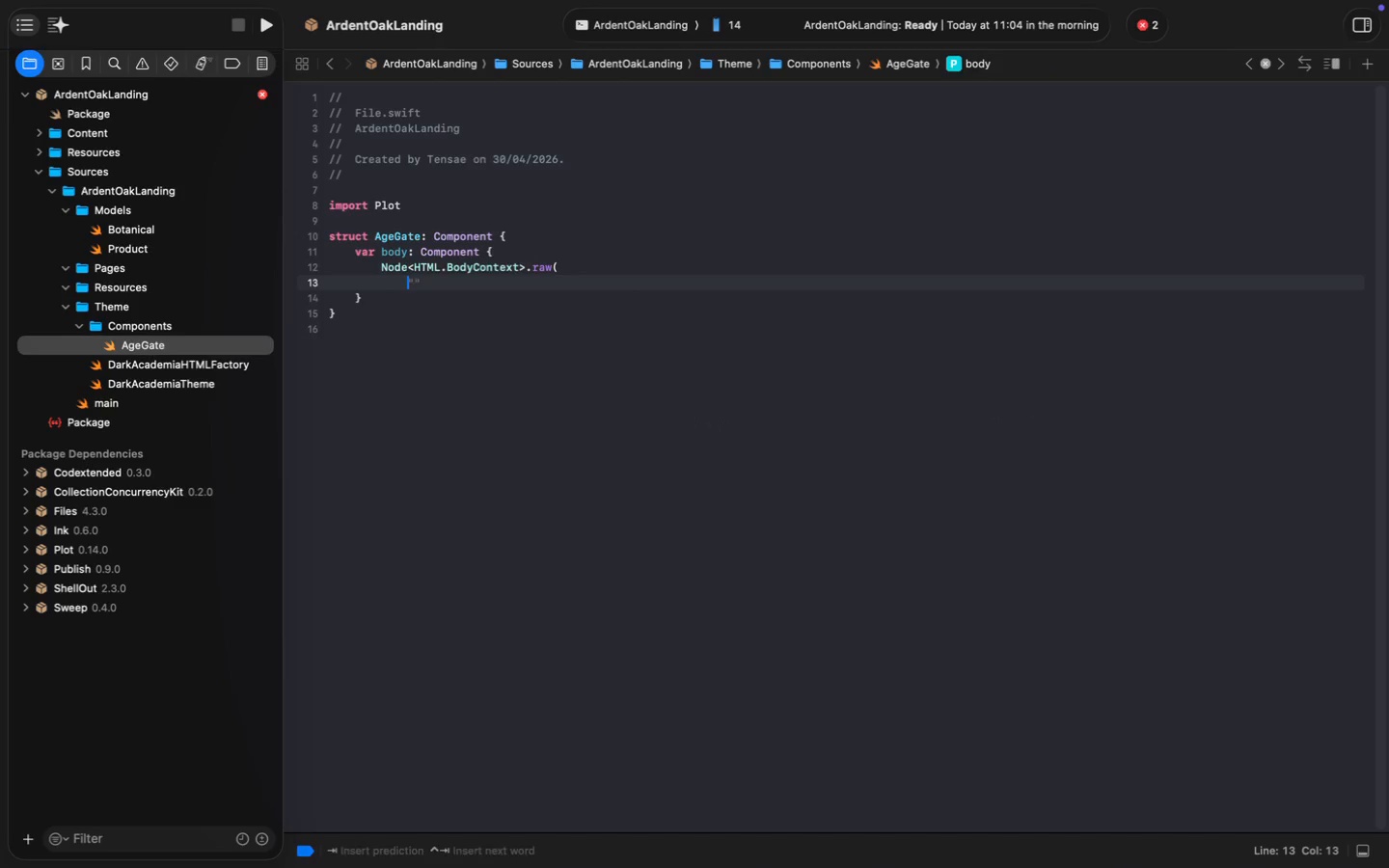 
key(Meta+CommandLeft)
 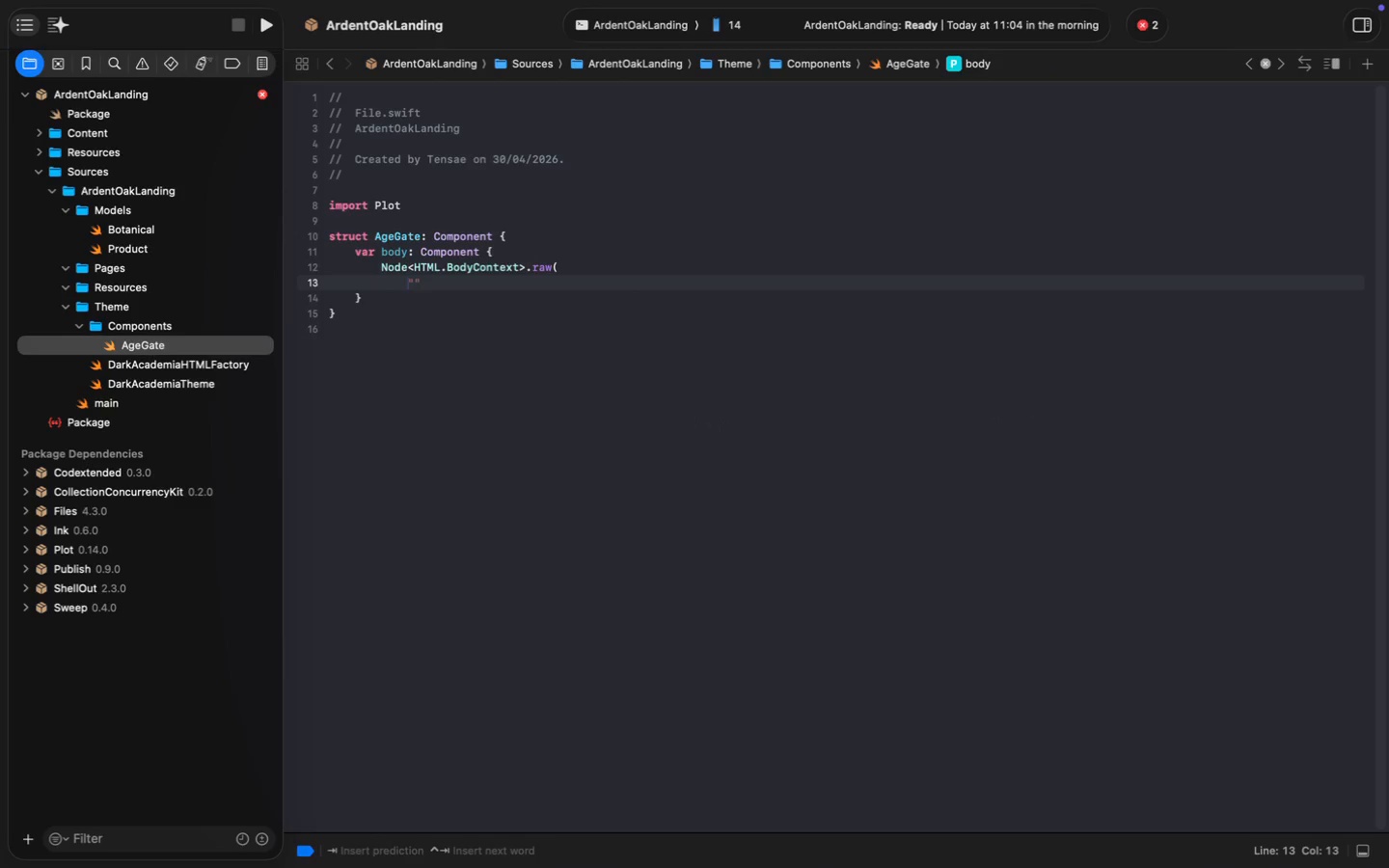 
key(Backspace)
 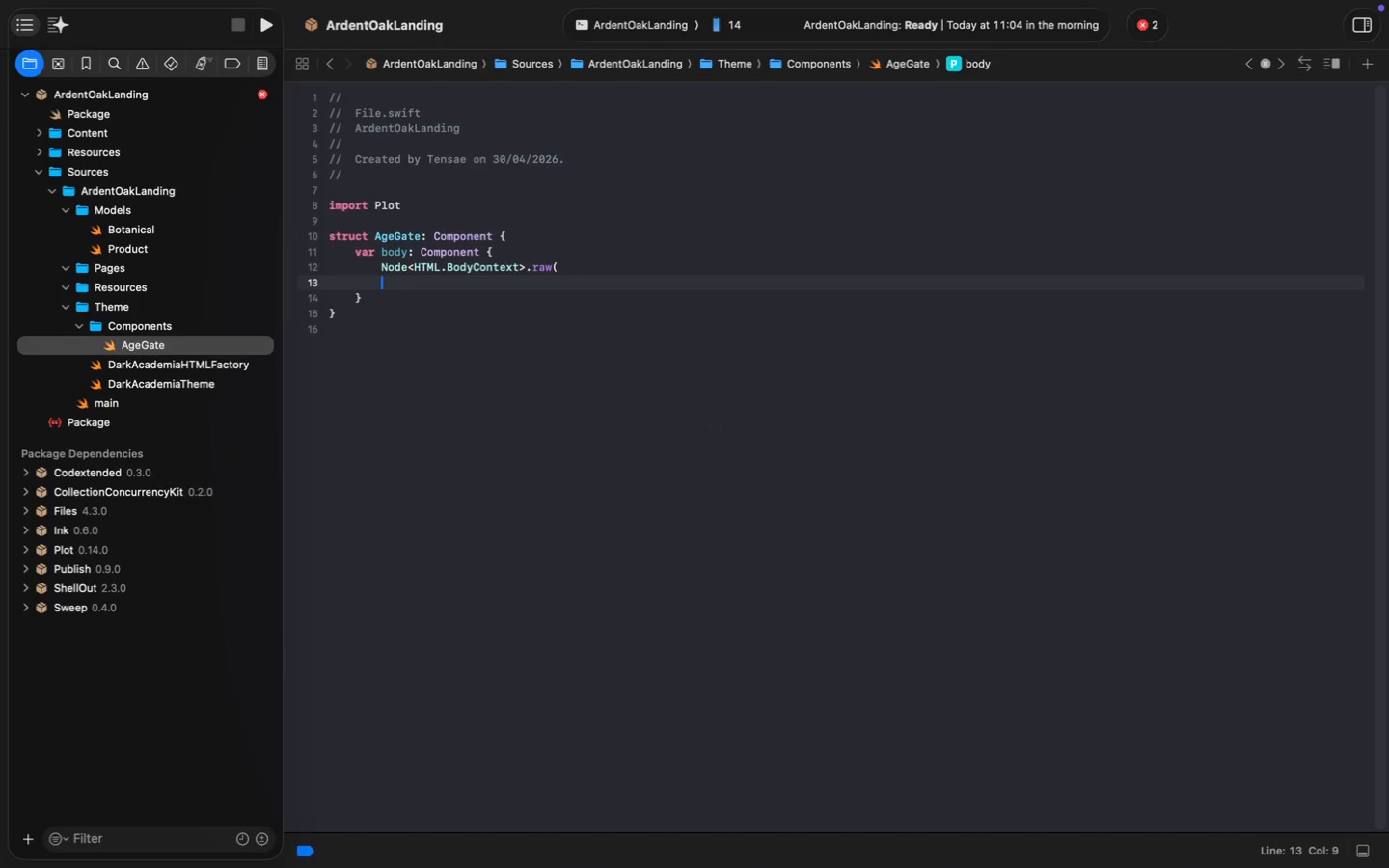 
key(Backspace)
 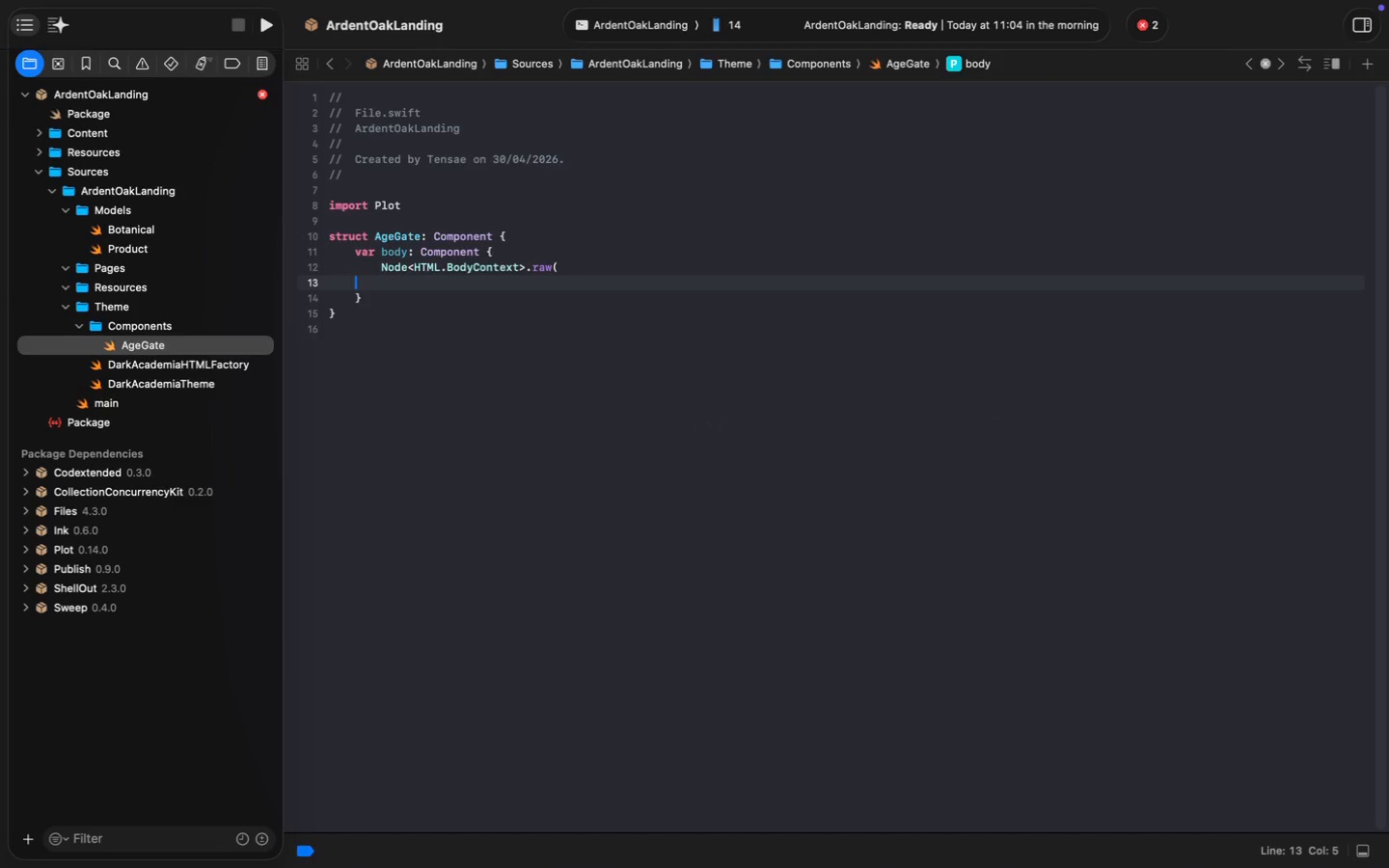 
key(Backspace)
 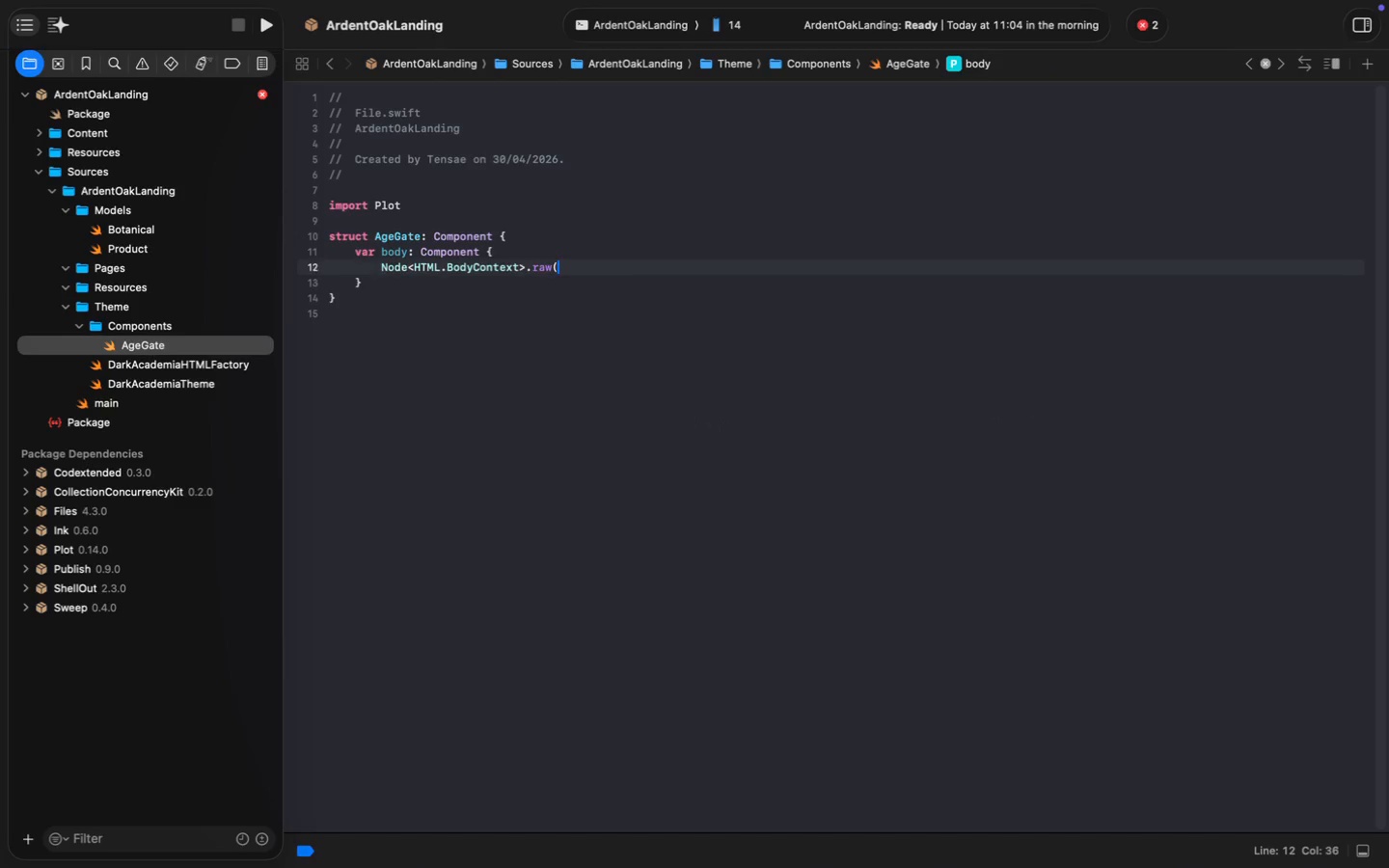 
key(Backspace)
 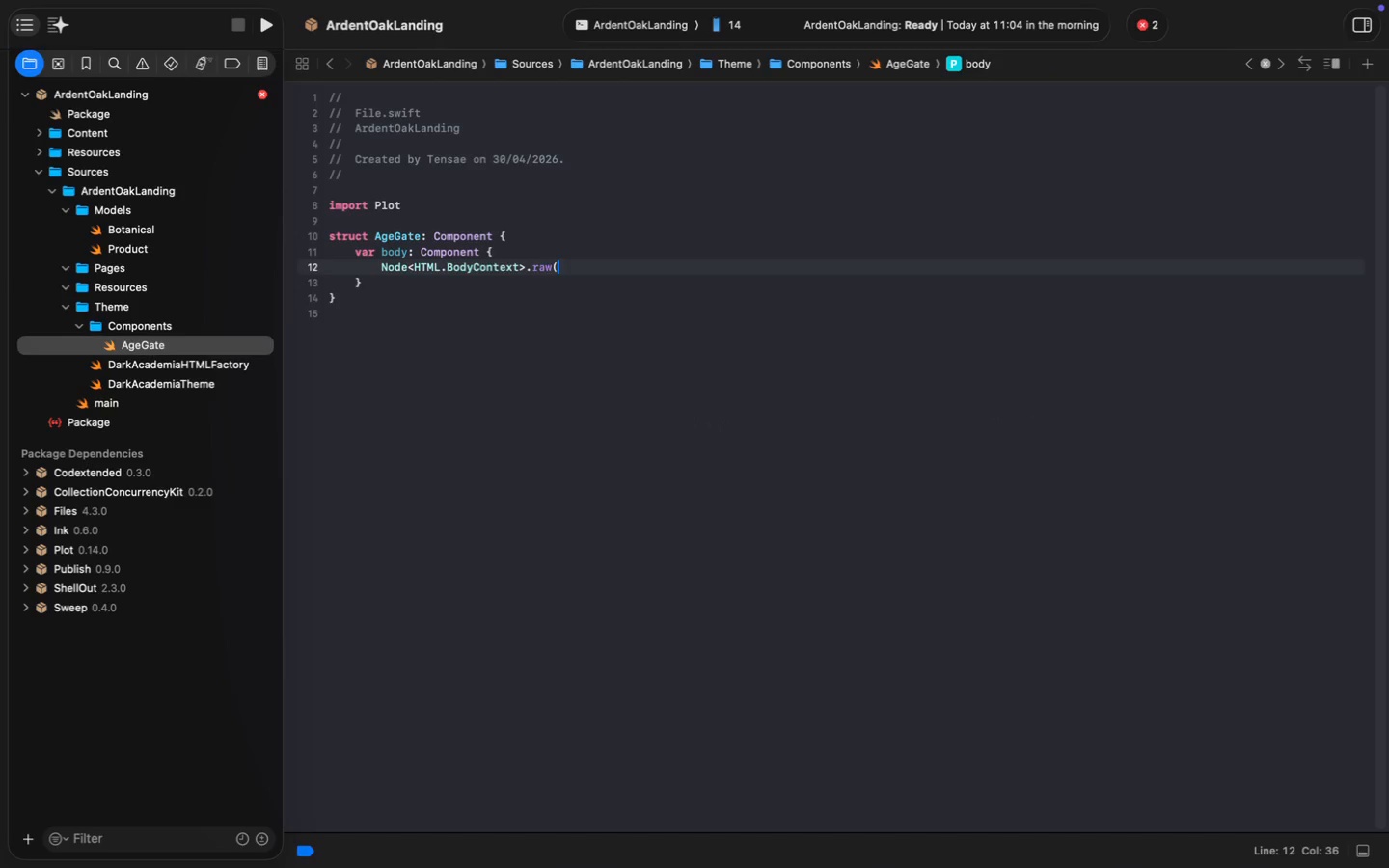 
key(Shift+0)
 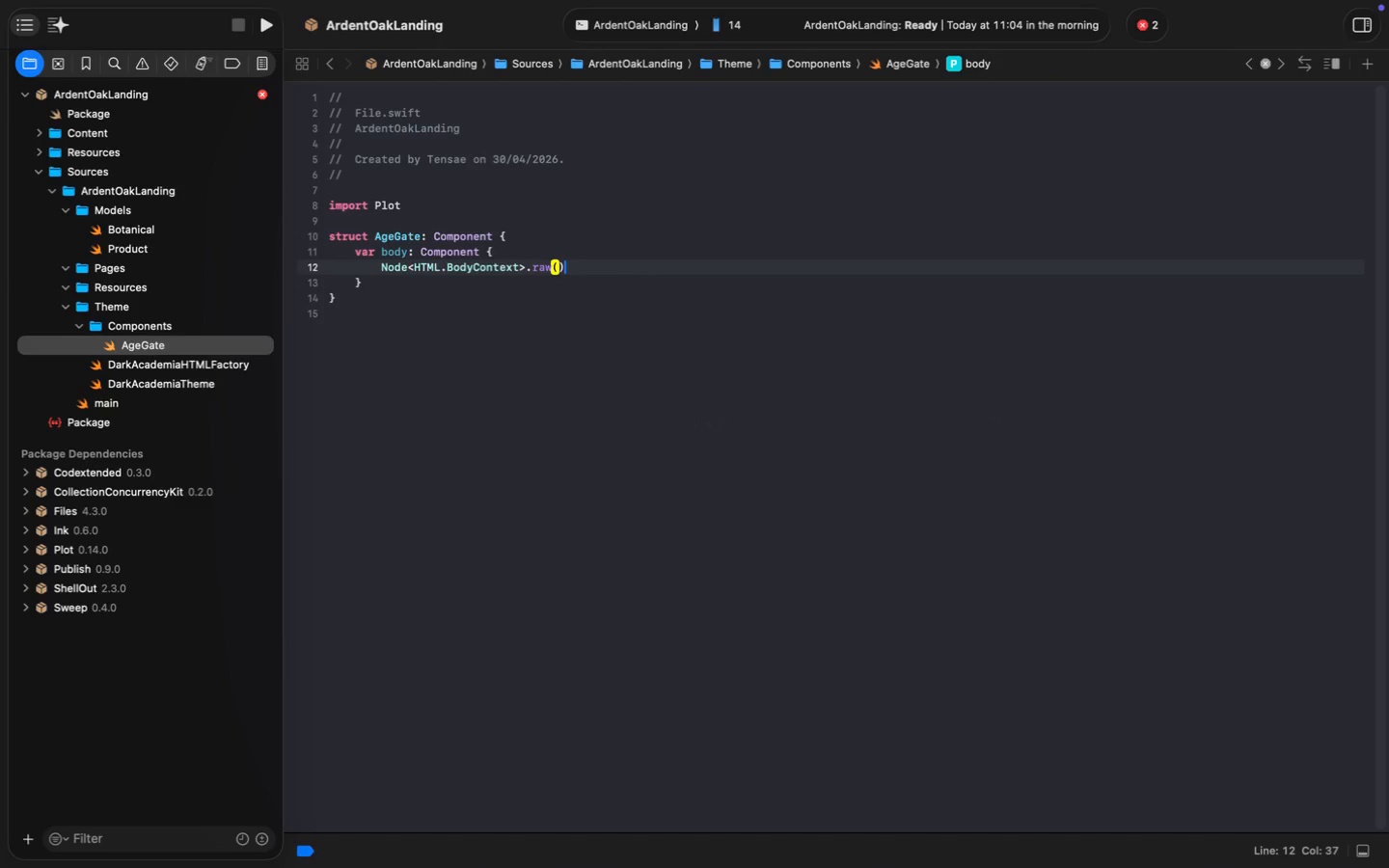 
key(ArrowLeft)
 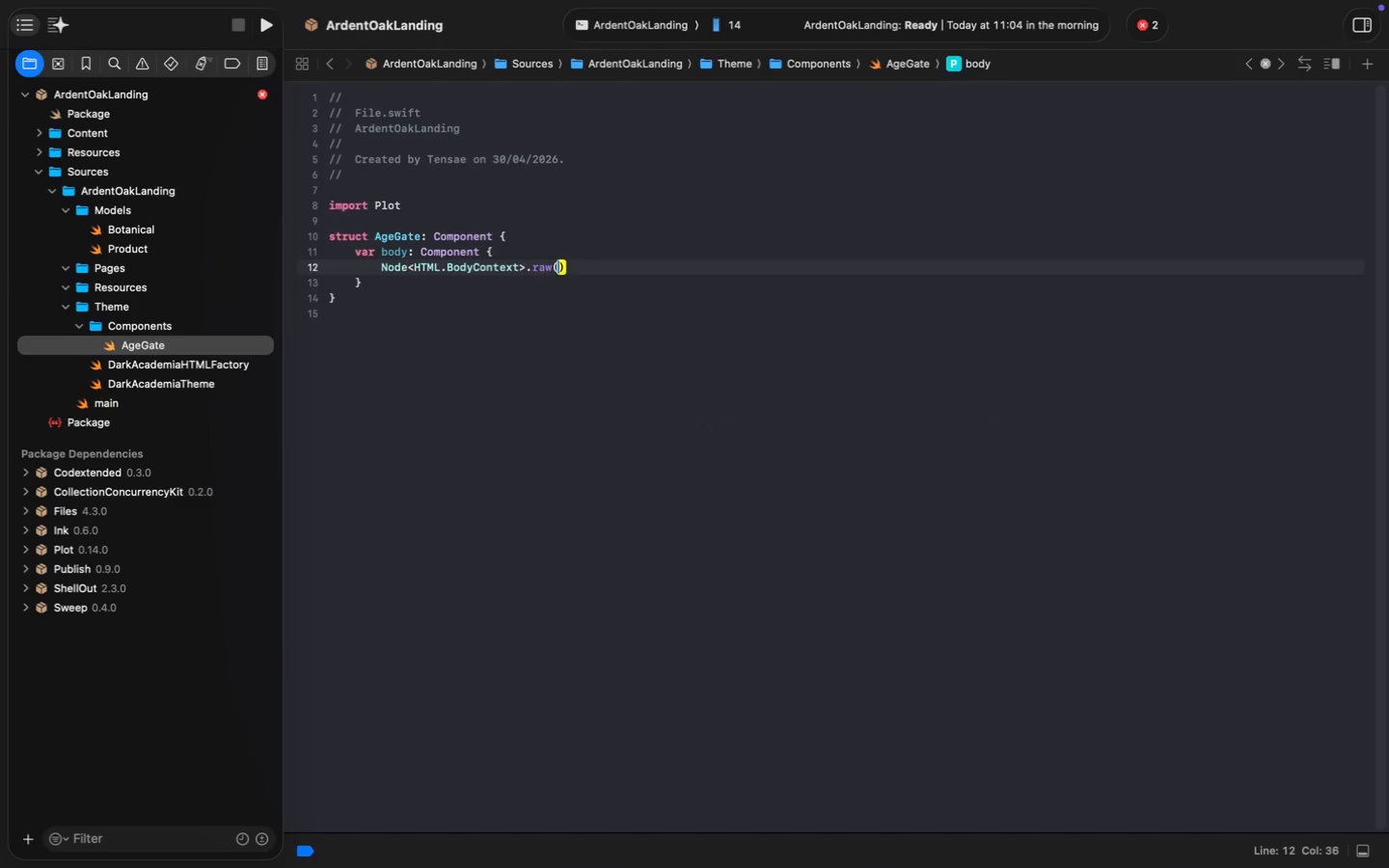 
key(Enter)
 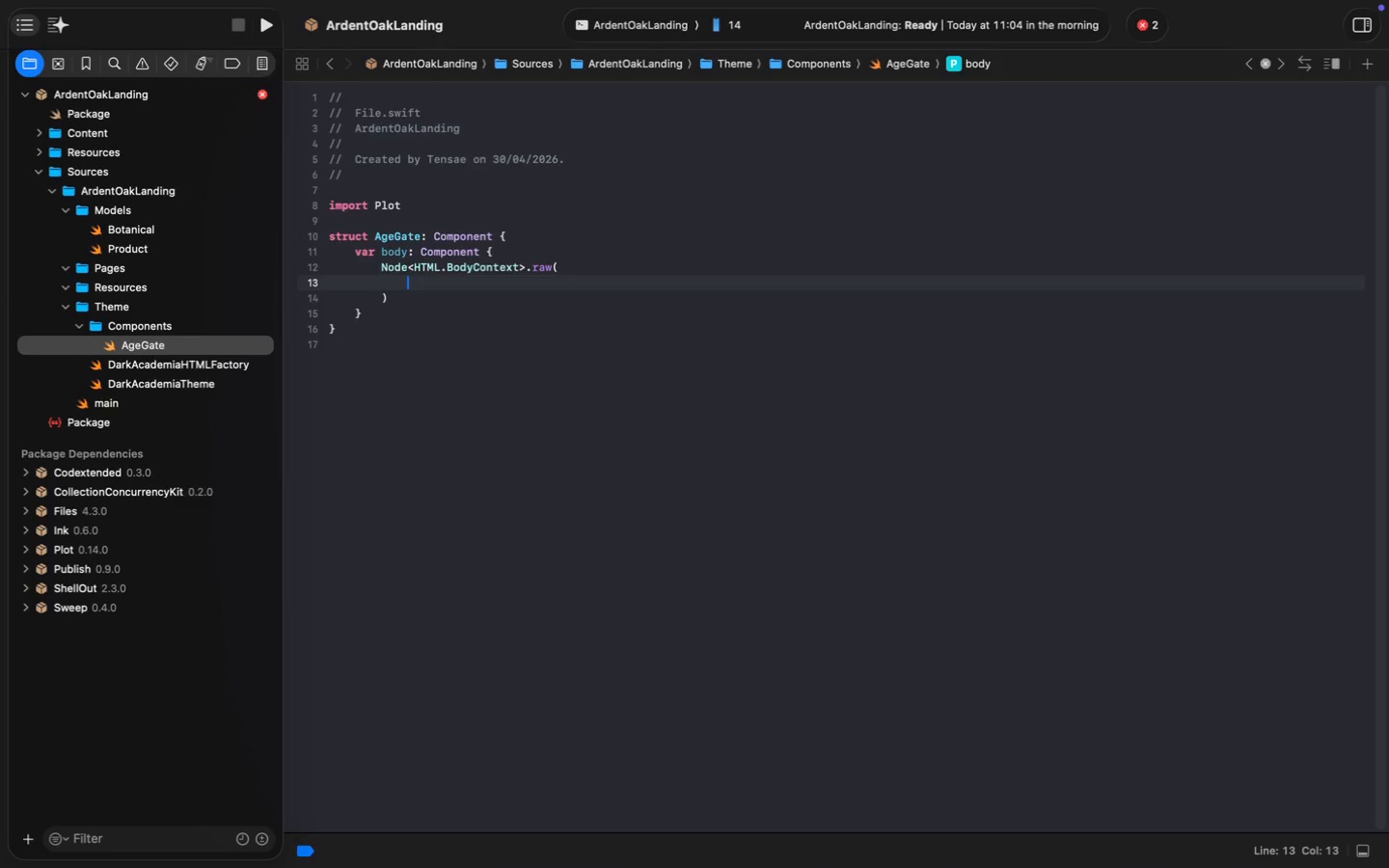 
key(Shift+Quote)
 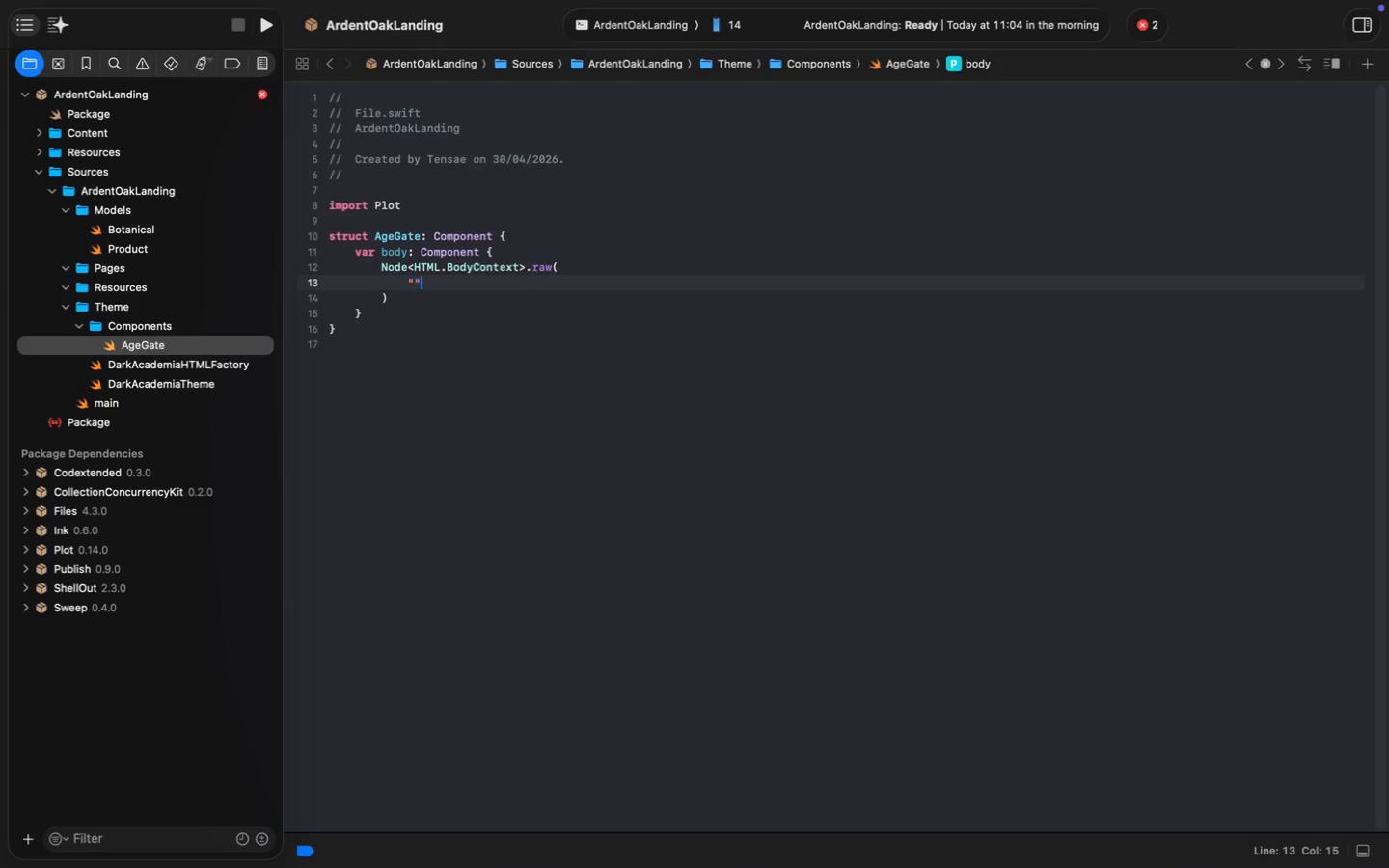 
key(Shift+Quote)
 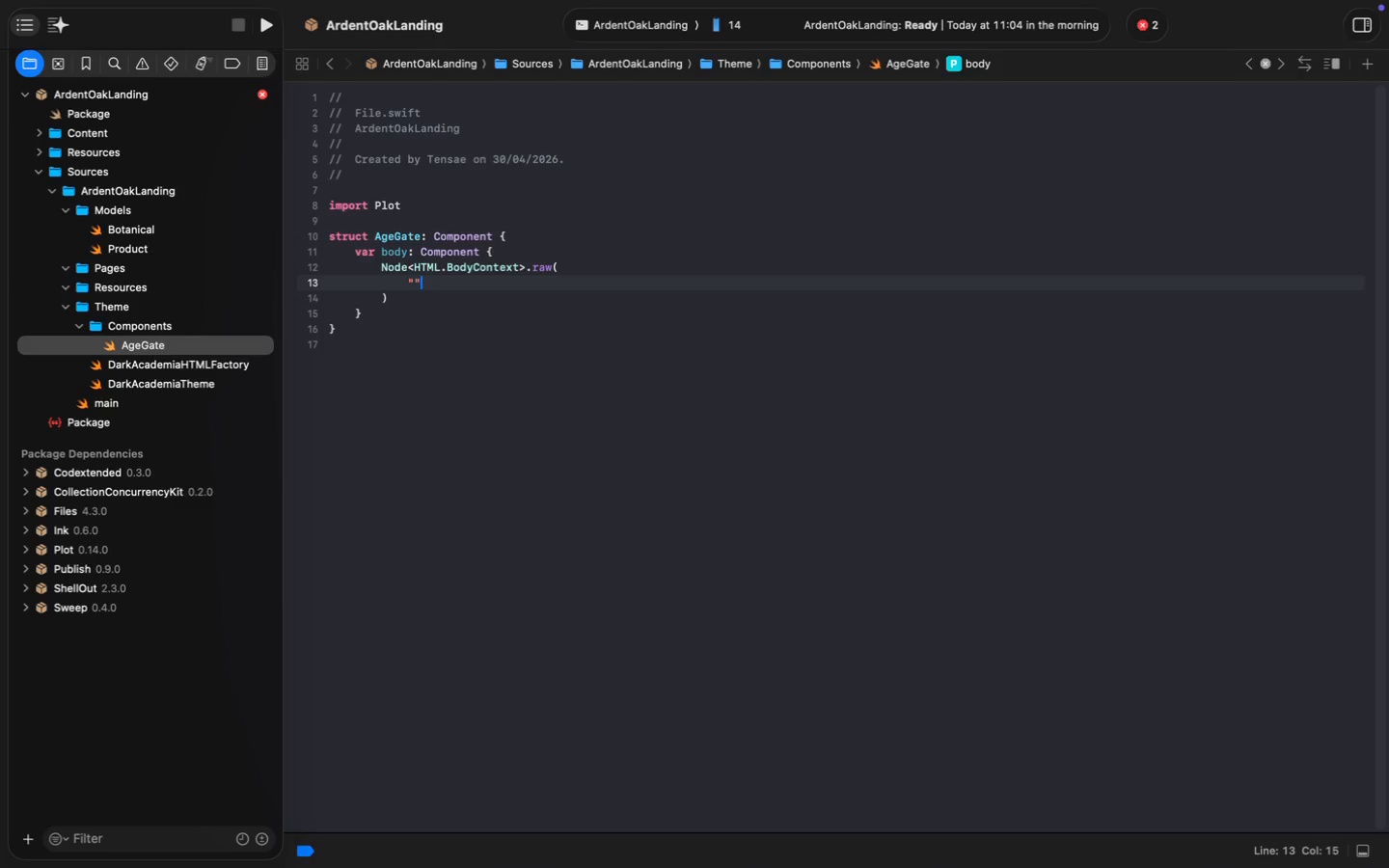 
key(Shift+Quote)
 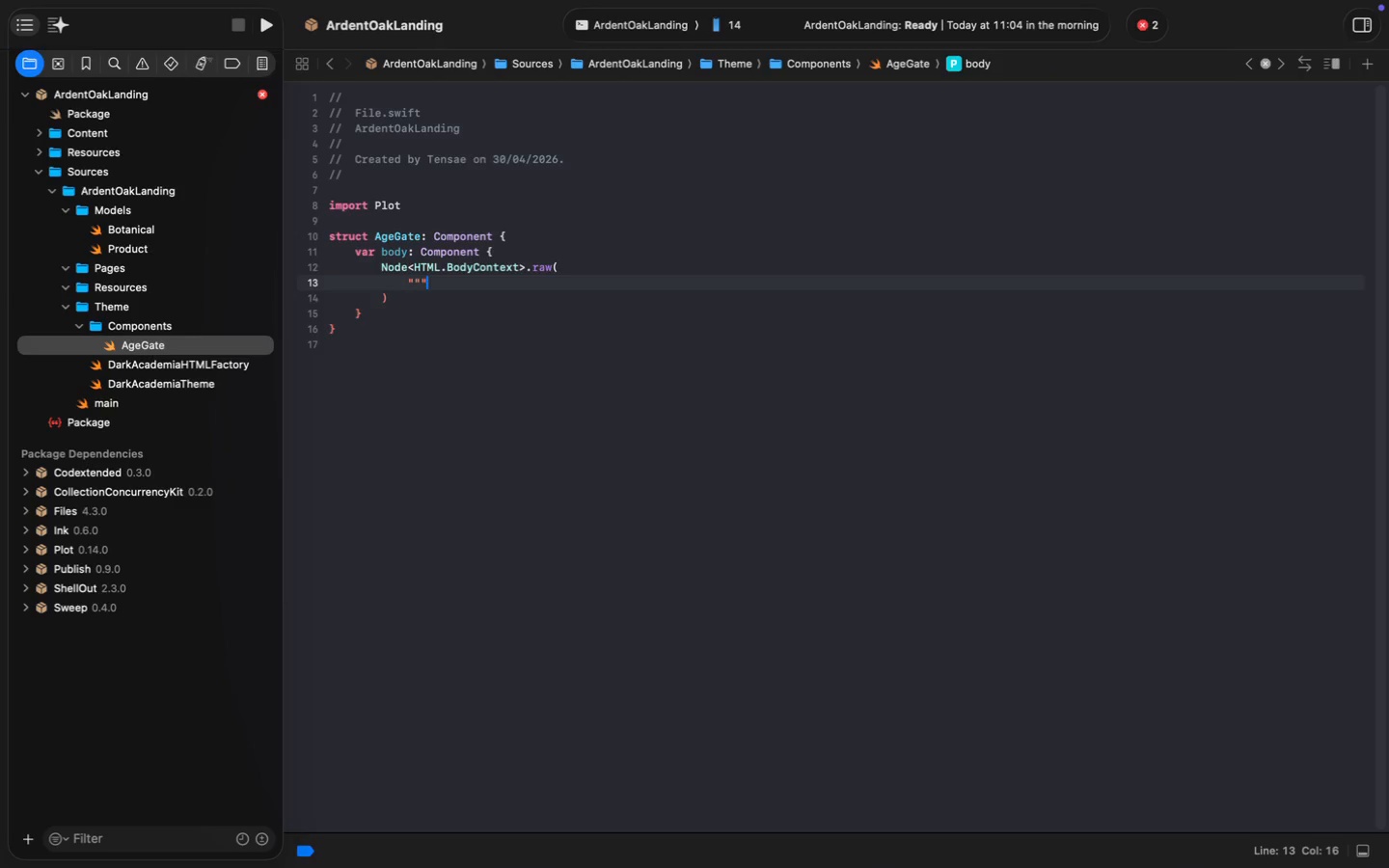 
key(Enter)
 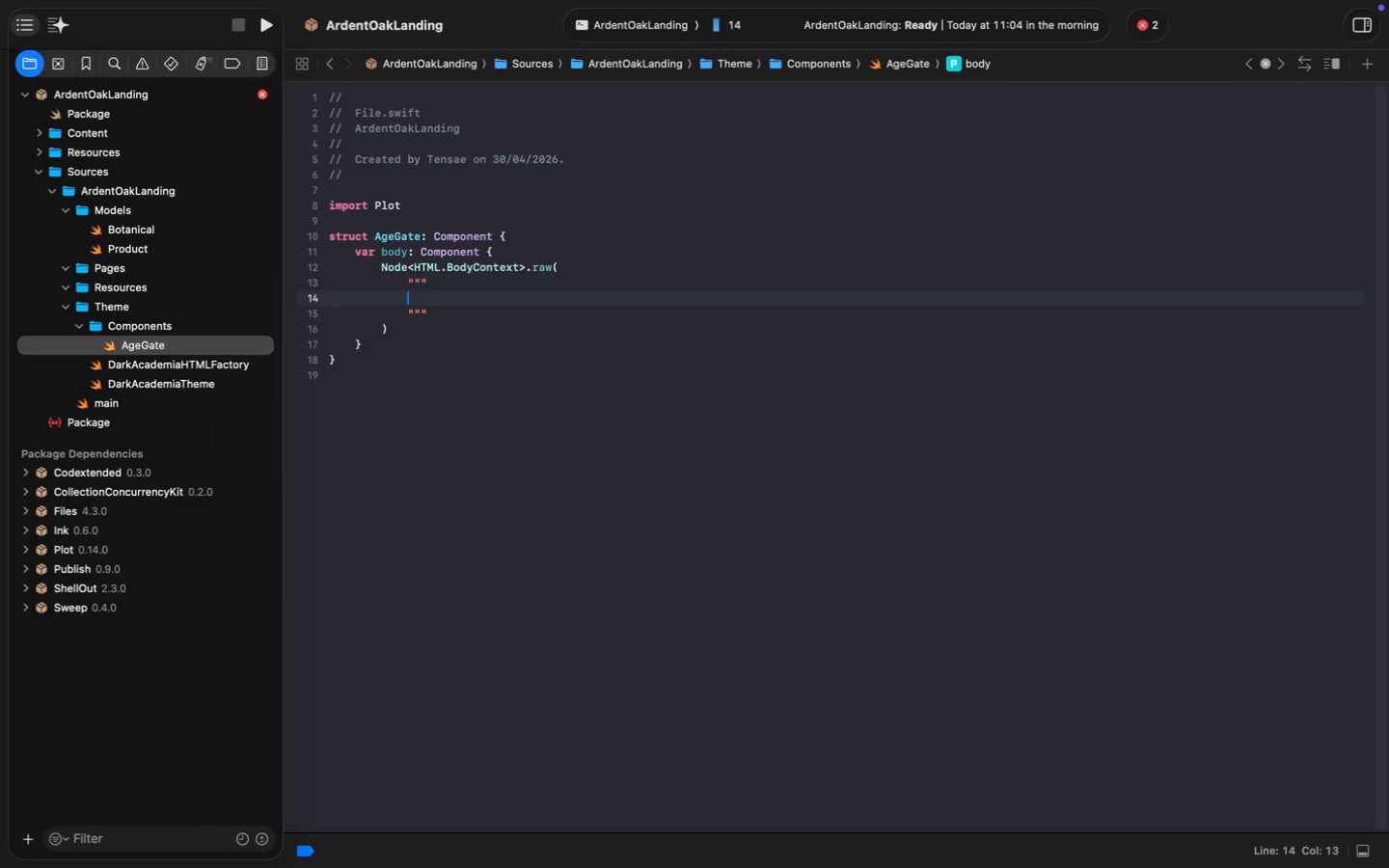 
type(,div)
key(Backspace)
key(Backspace)
key(Backspace)
key(Backspace)
type(<div></div>)
 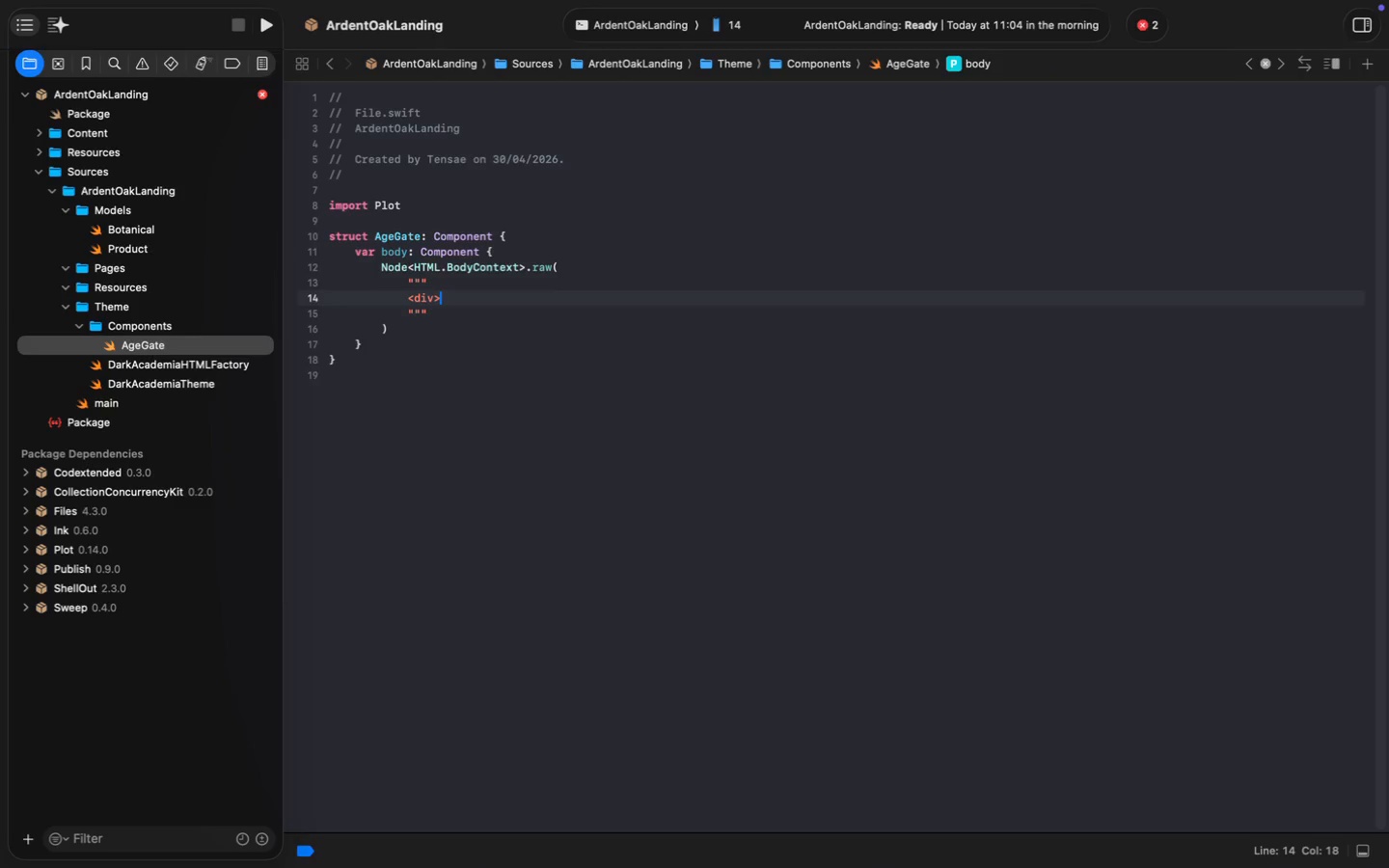 
 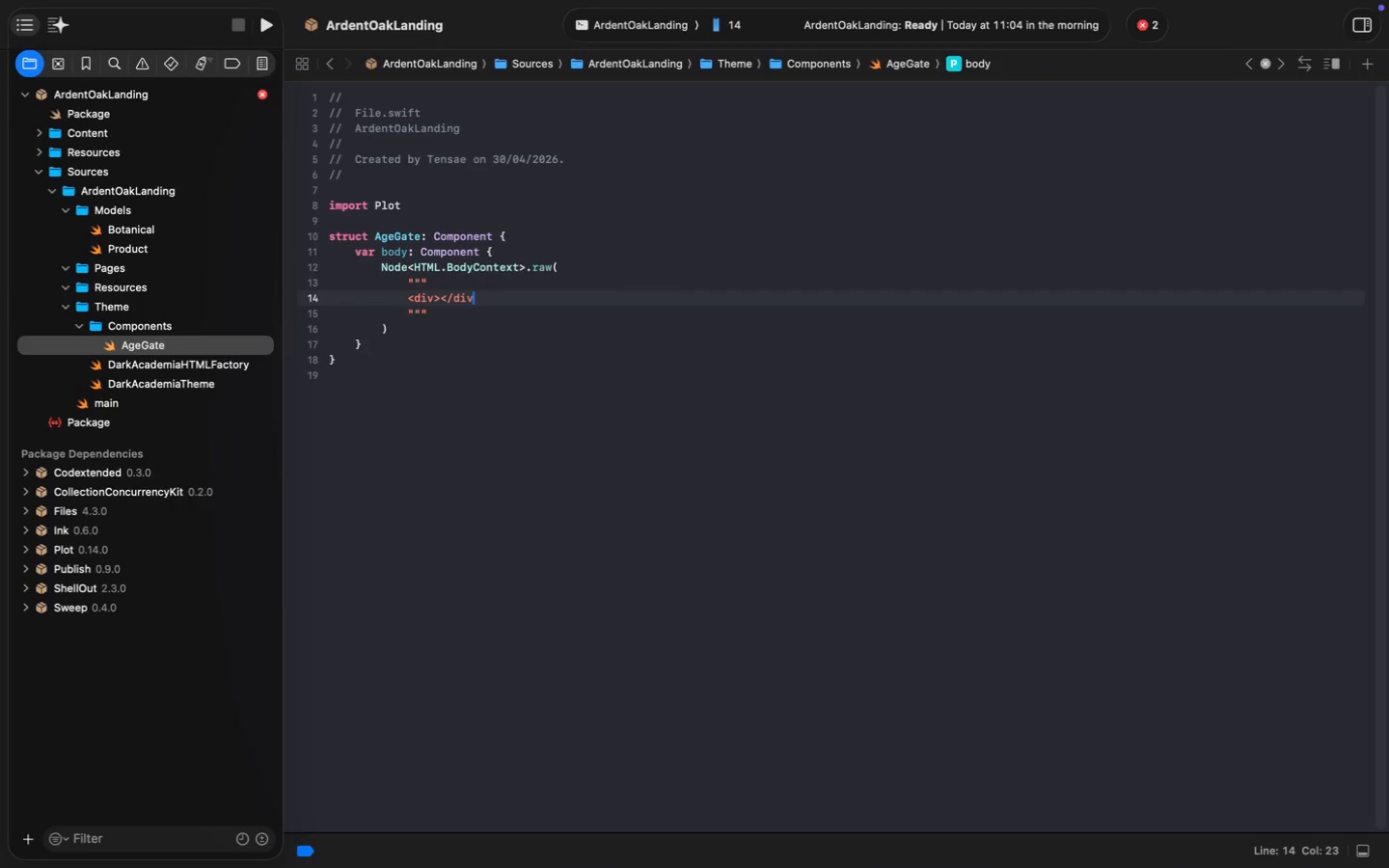 
key(ArrowLeft)
 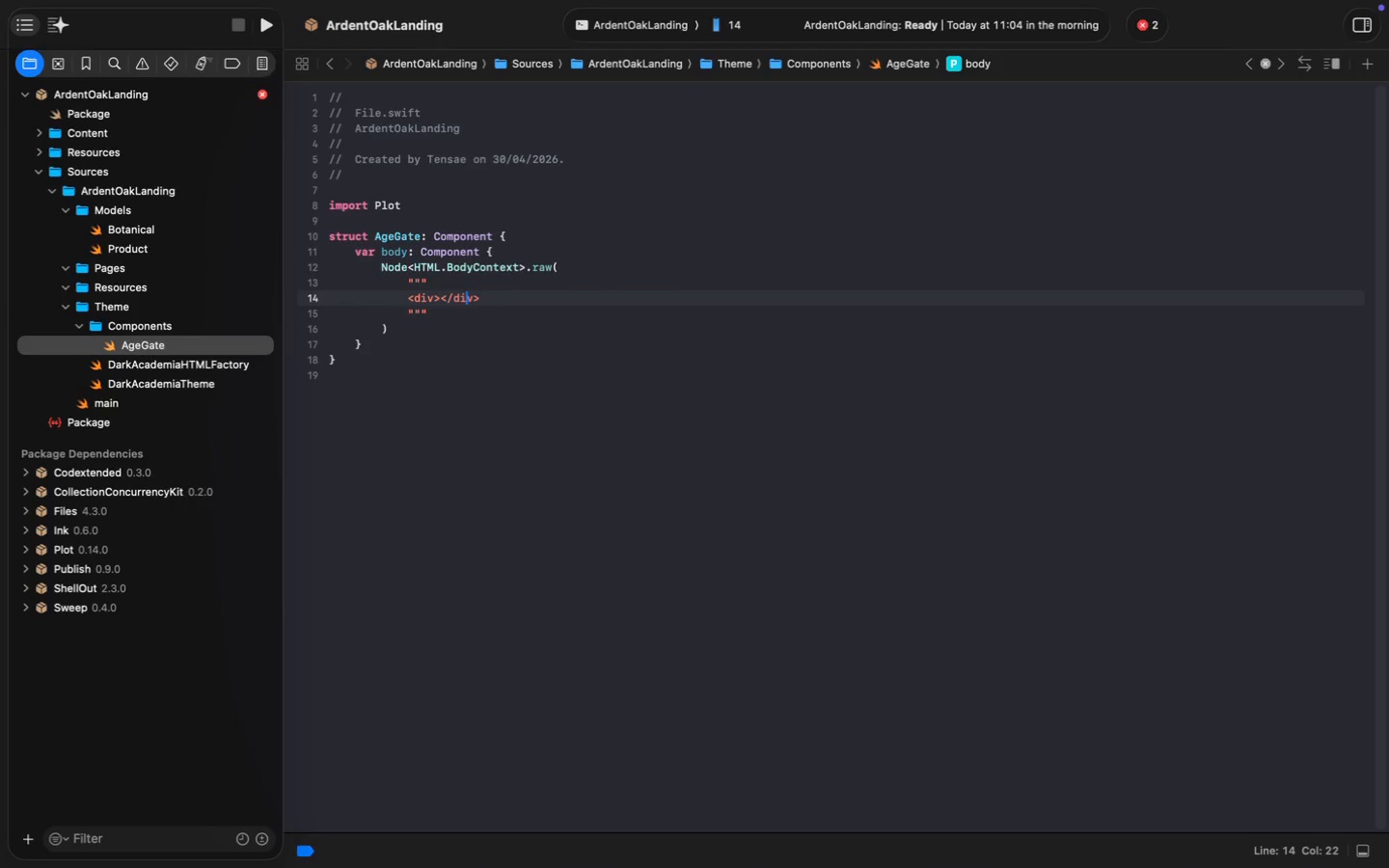 
key(ArrowLeft)
 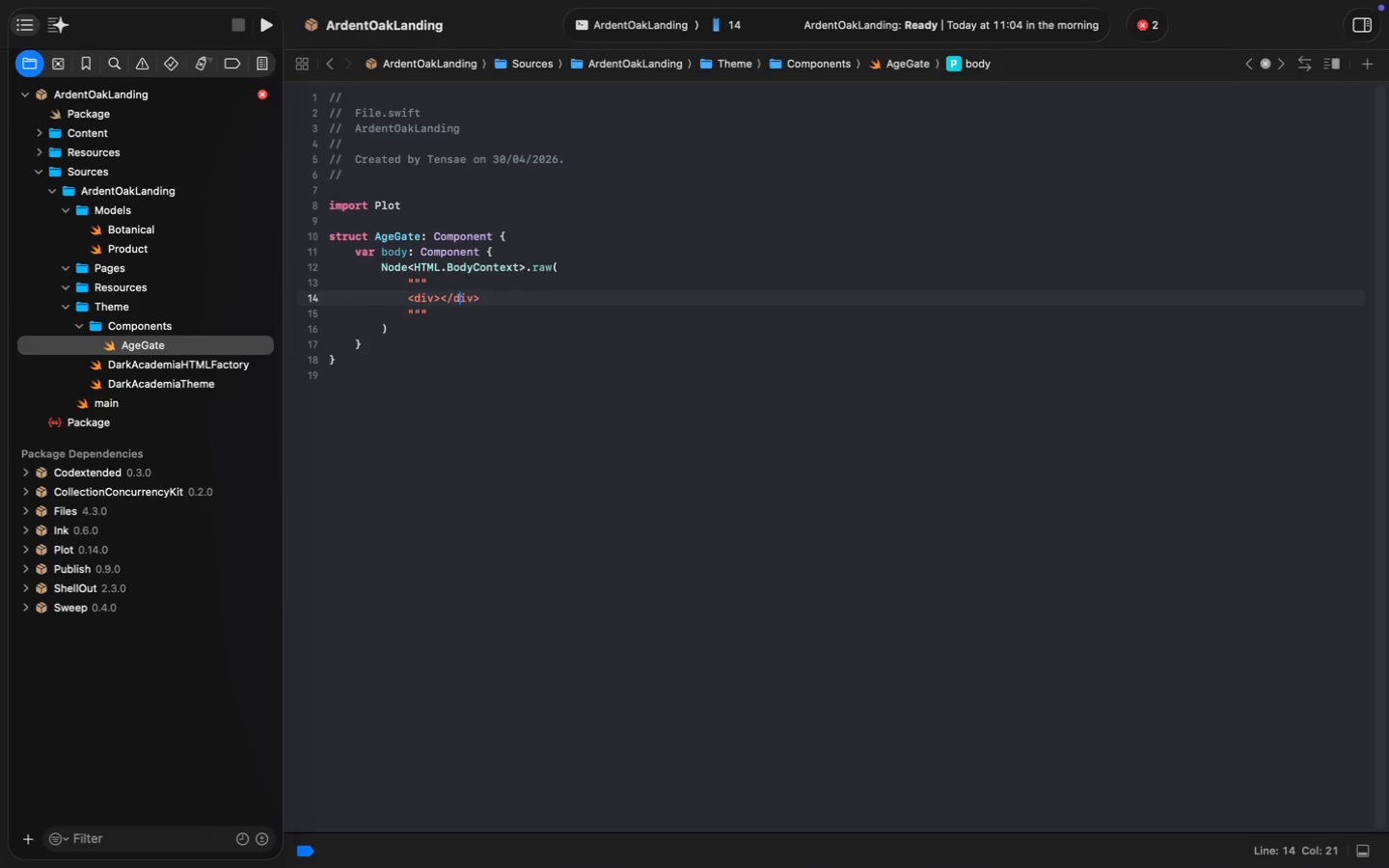 
key(ArrowLeft)
 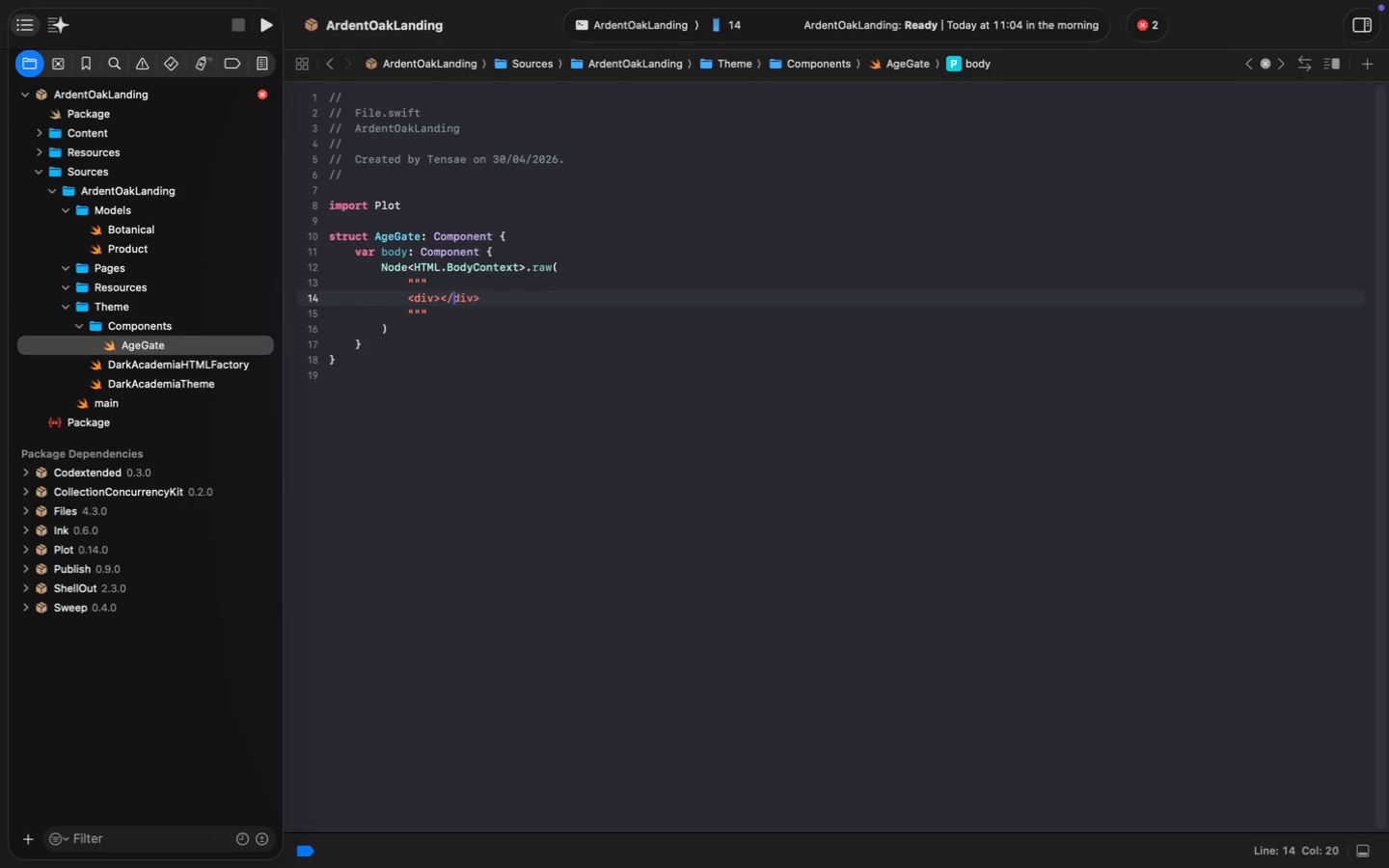 
key(ArrowLeft)
 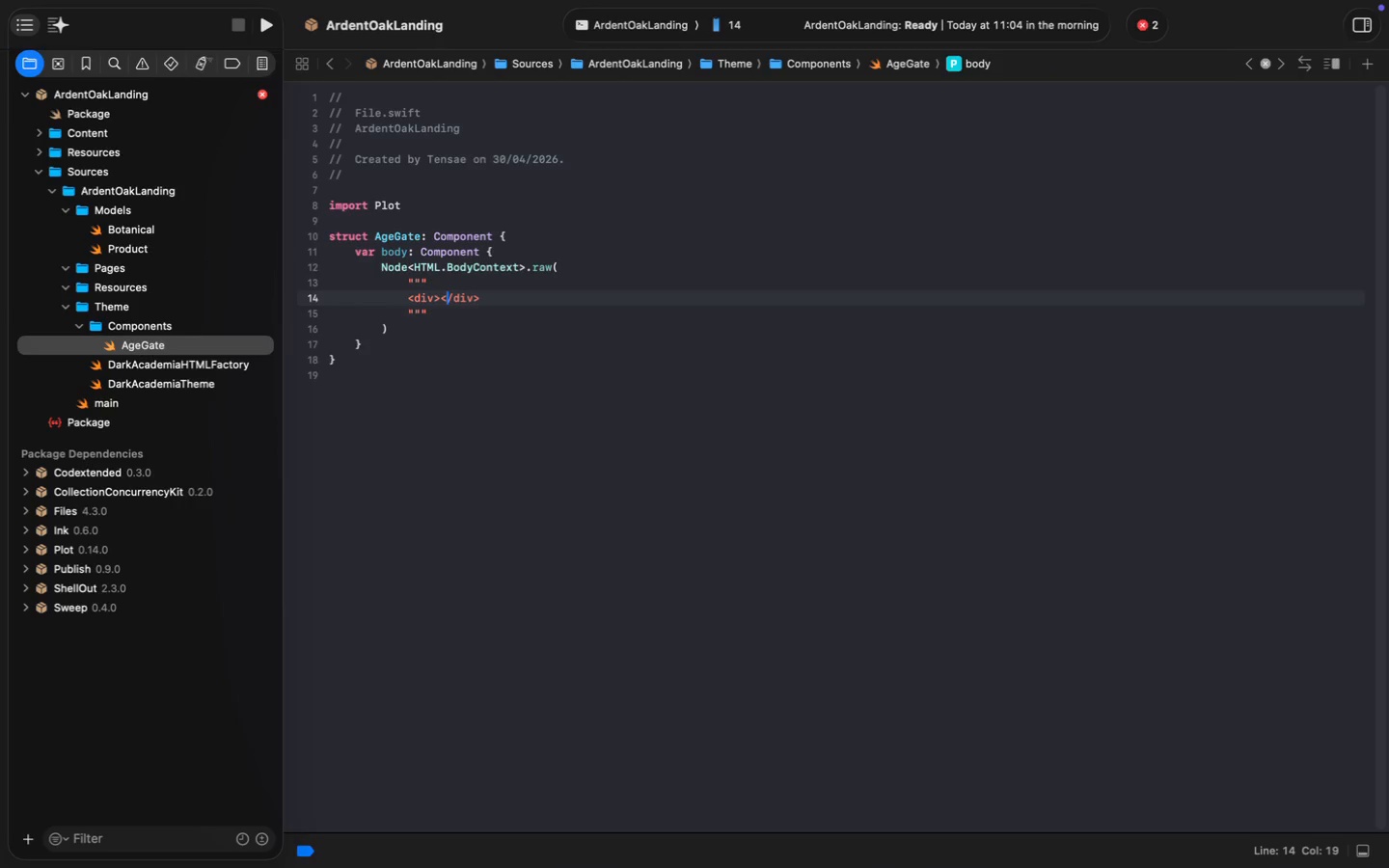 
key(ArrowLeft)
 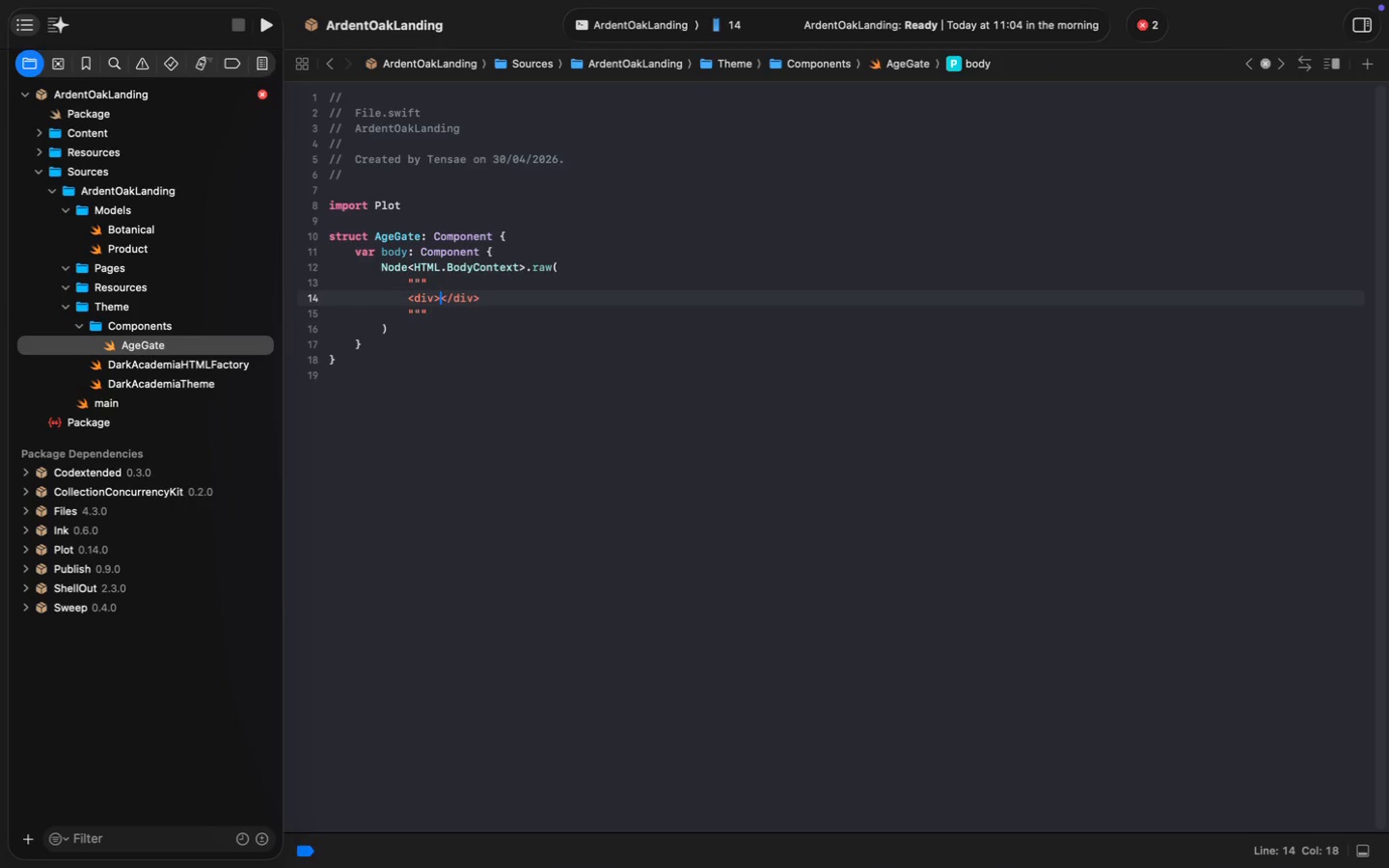 
key(ArrowLeft)
 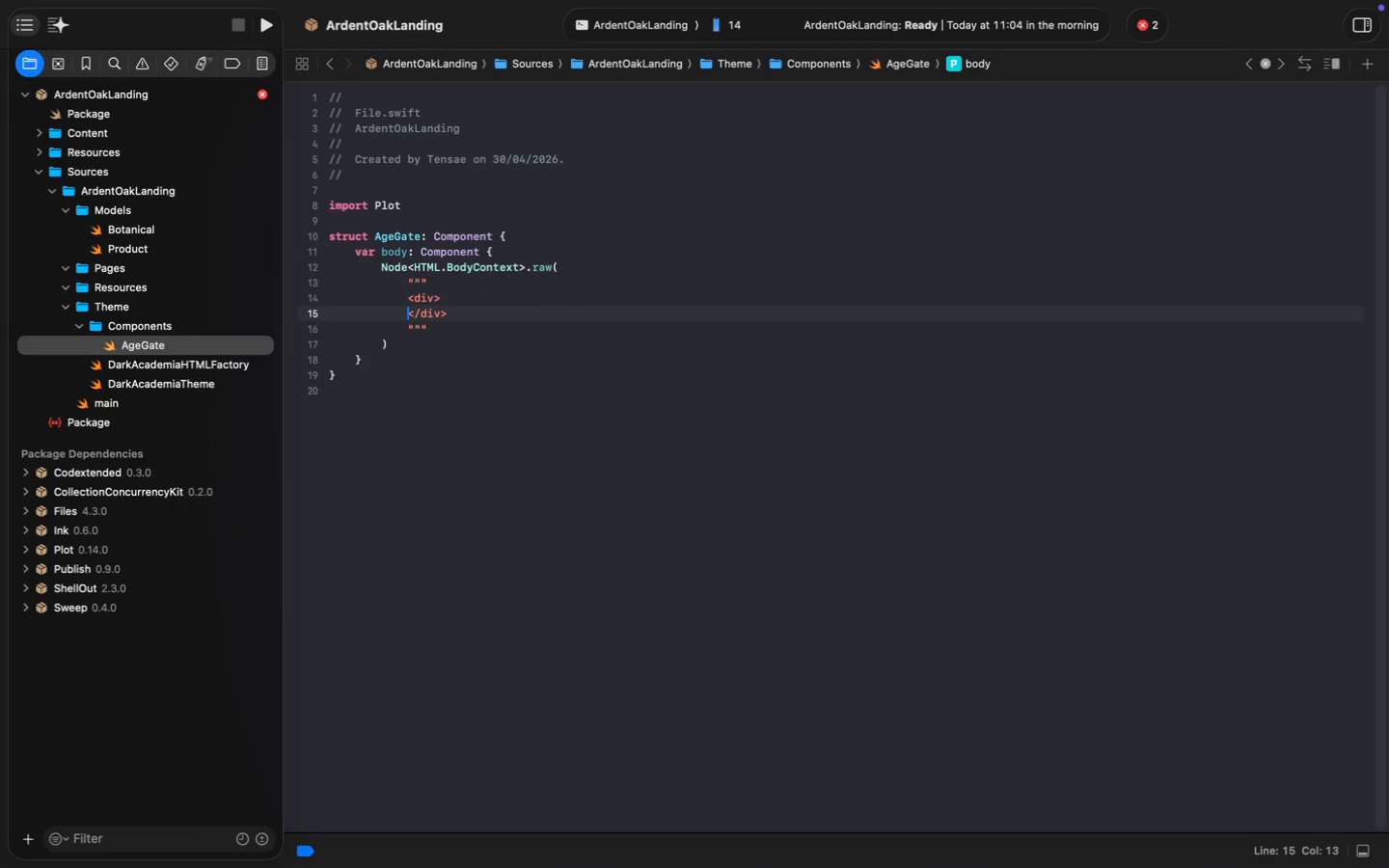 
key(Enter)
 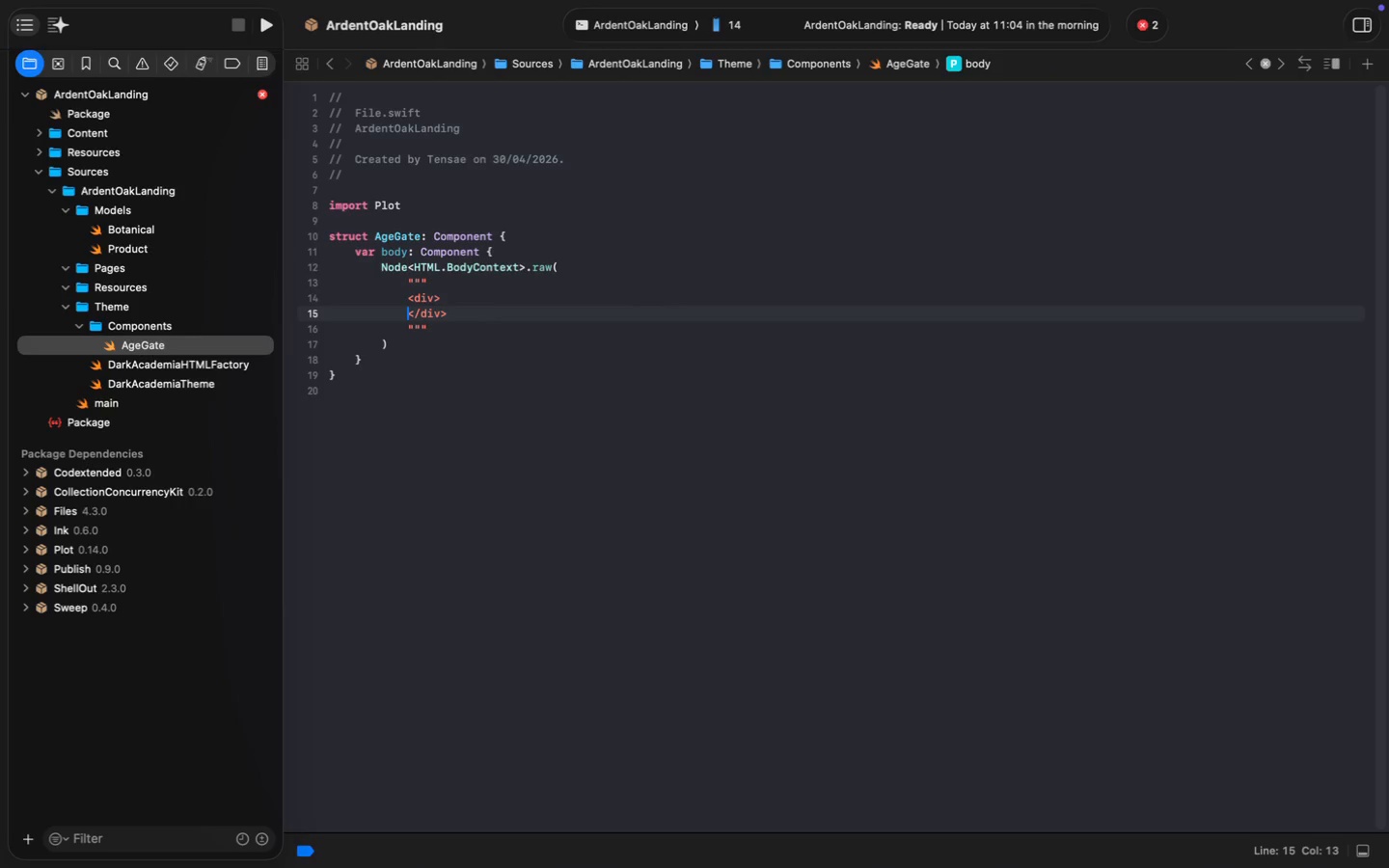 
key(Enter)
 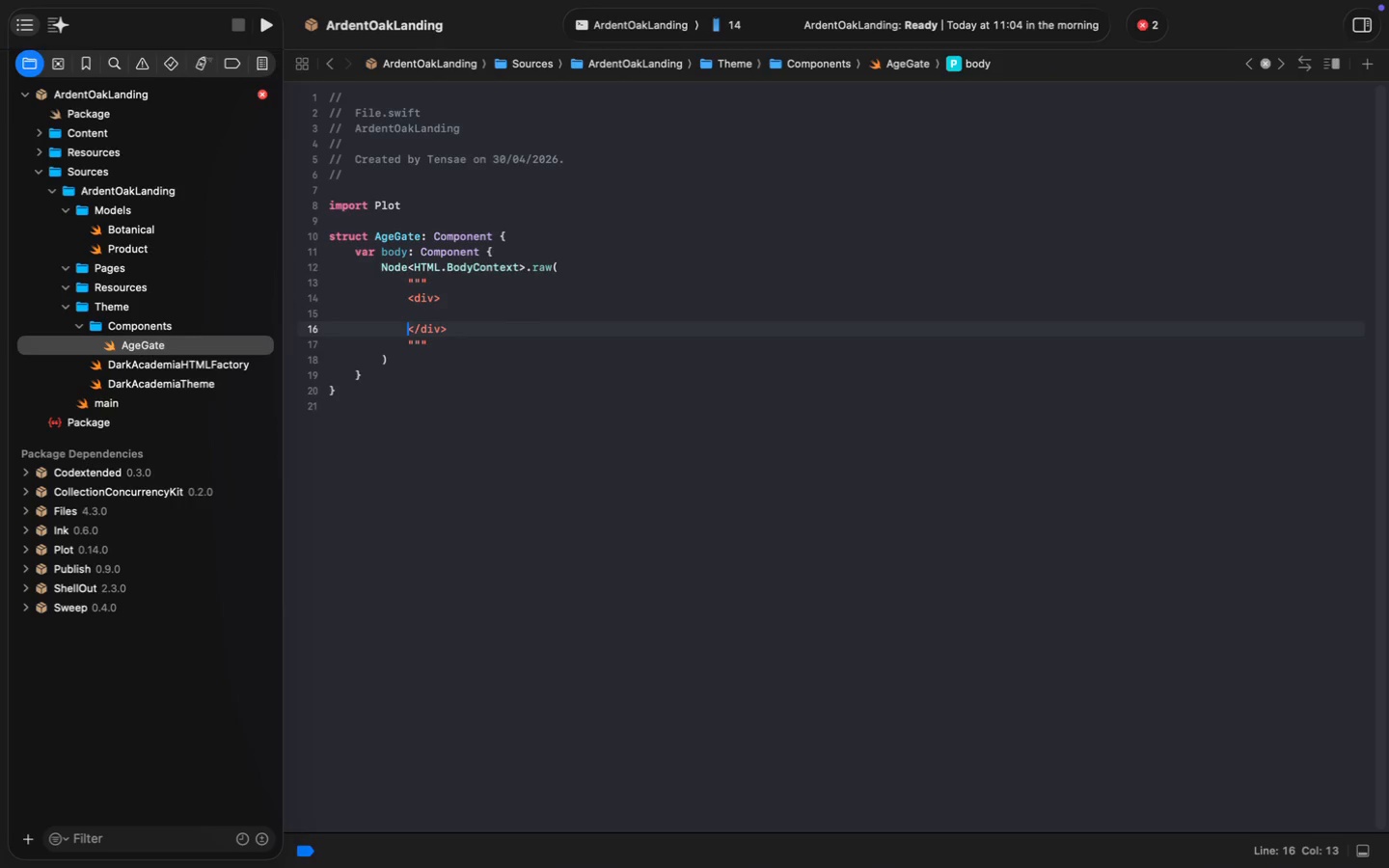 
key(ArrowUp)
 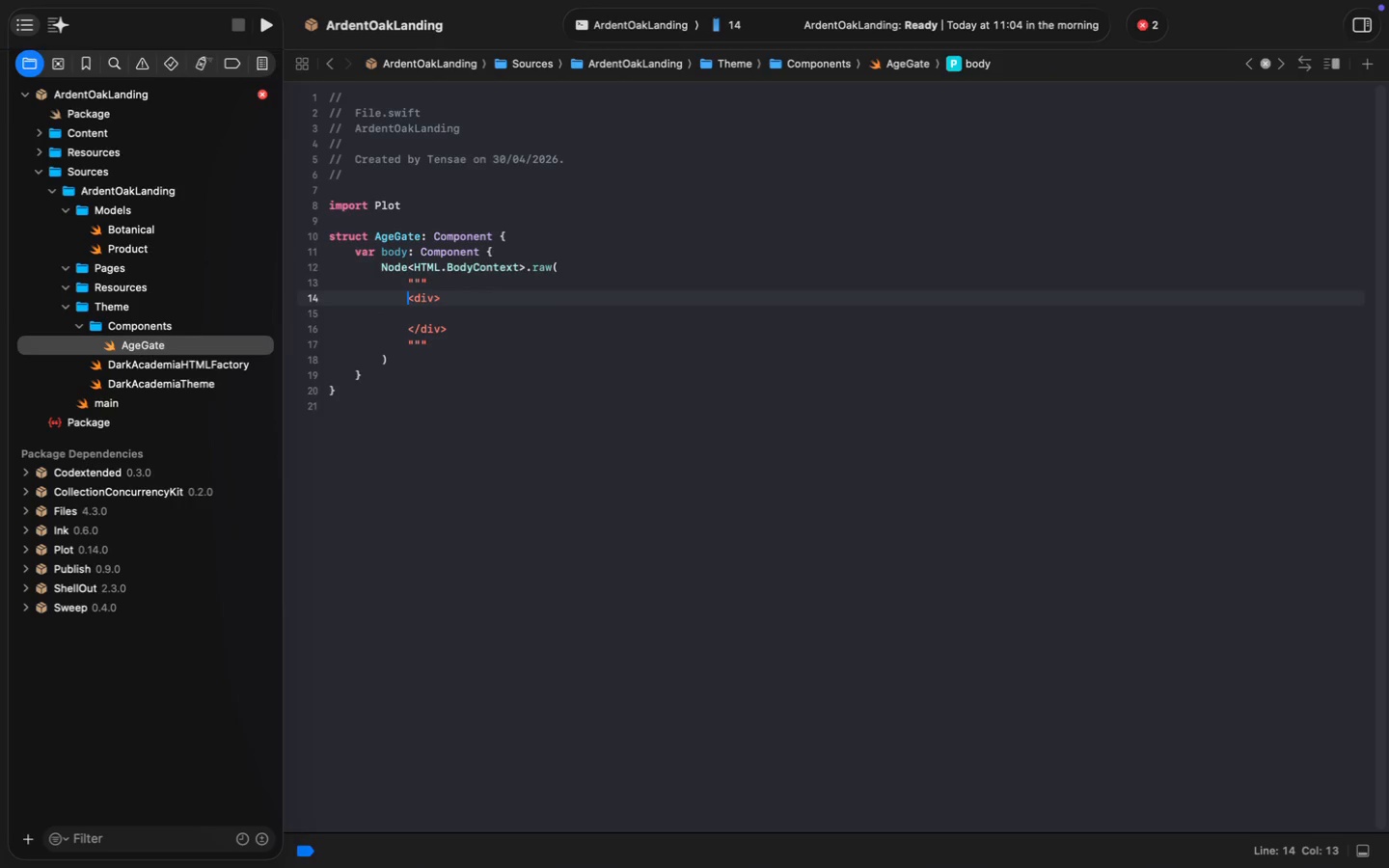 
key(ArrowUp)
 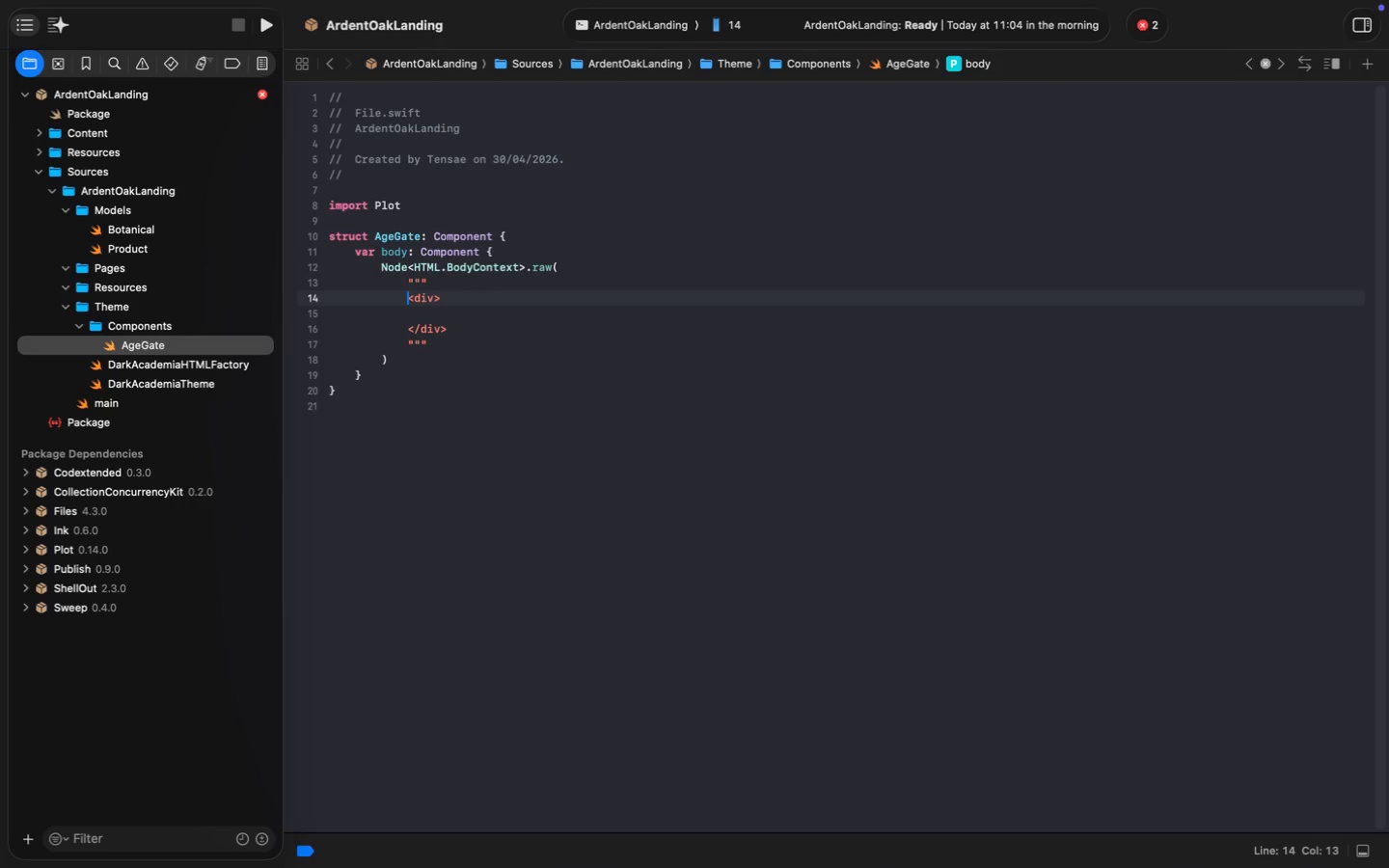 
key(Meta+MetaRight)
 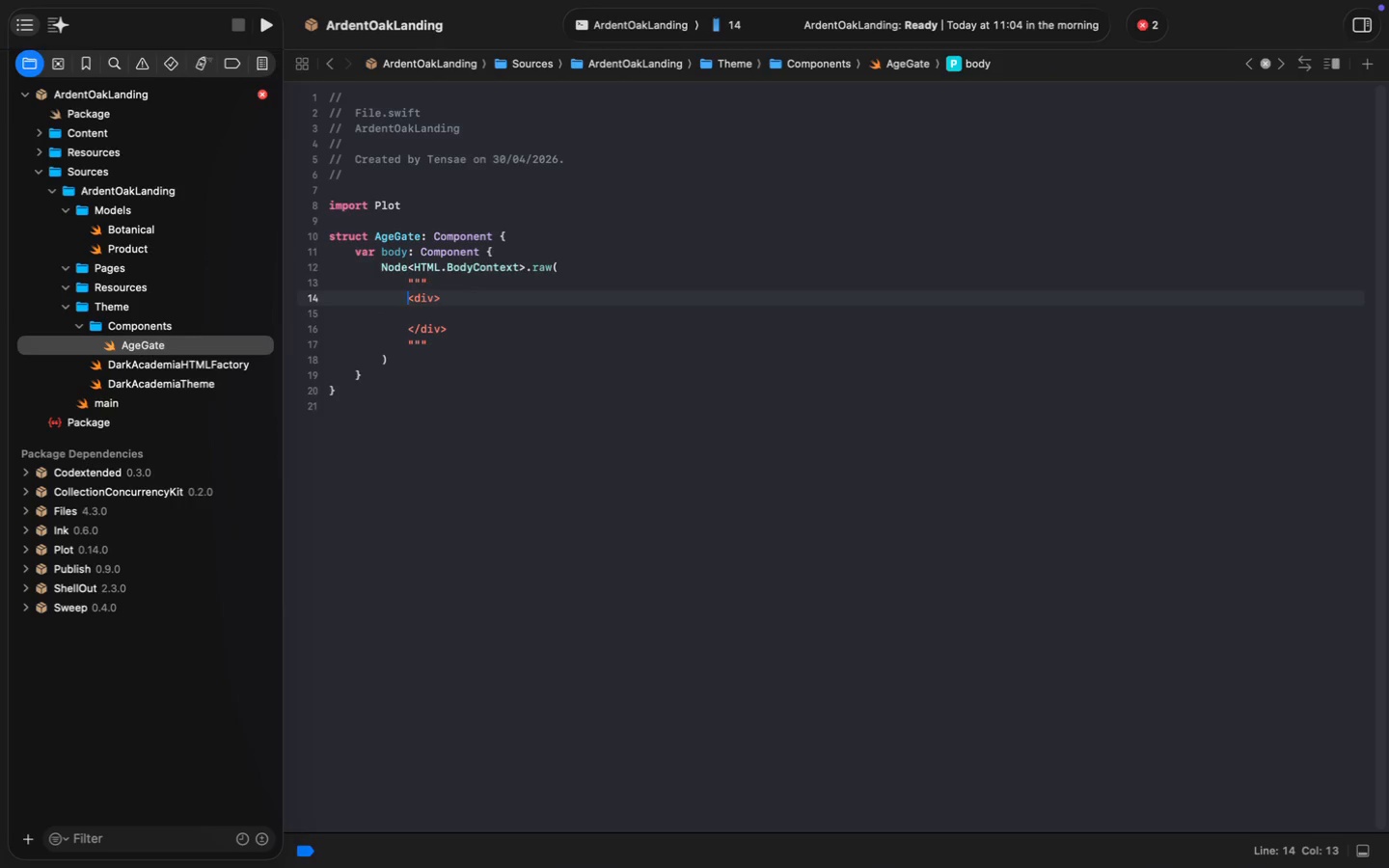 
key(Meta+ArrowRight)
 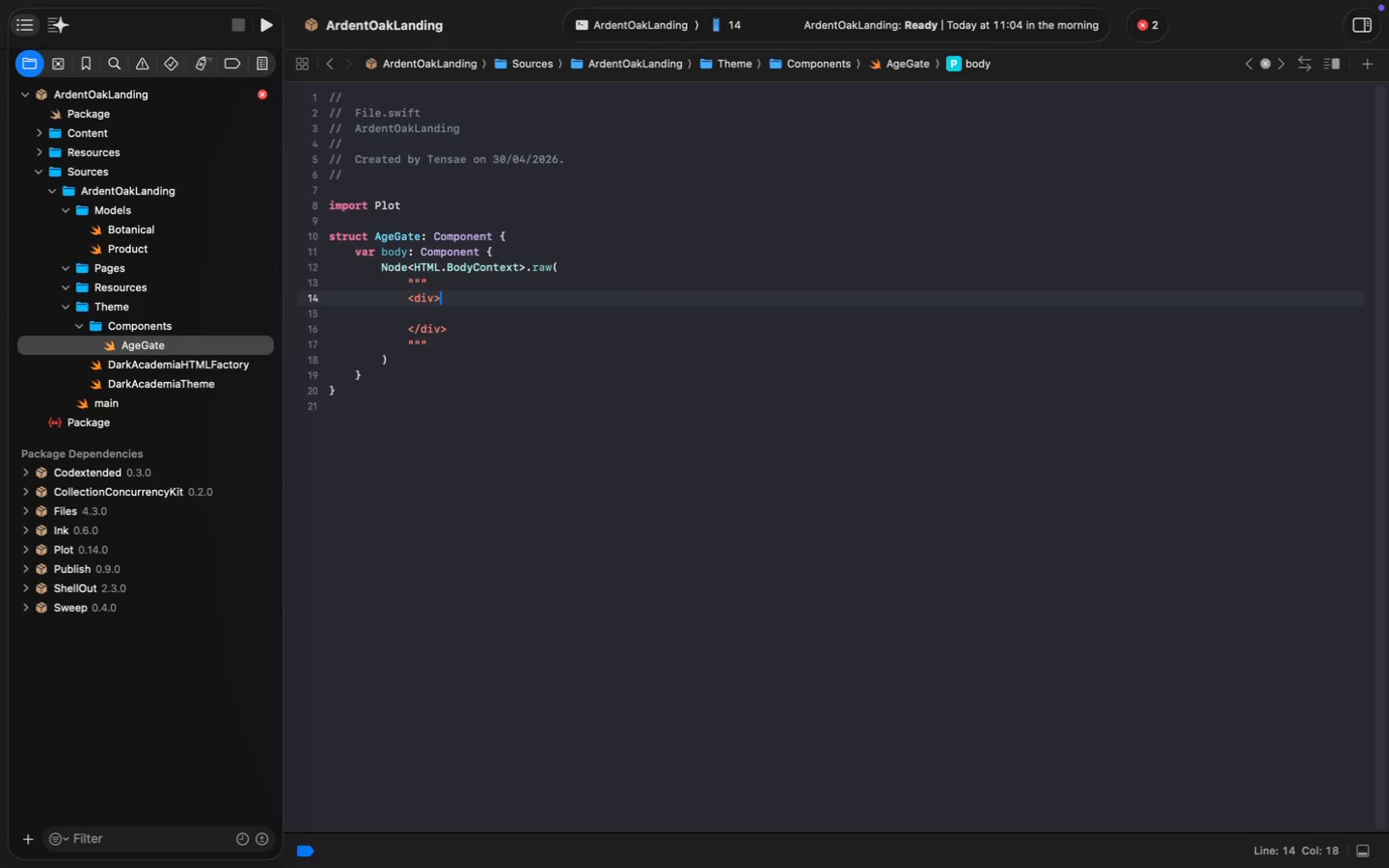 
key(ArrowLeft)
 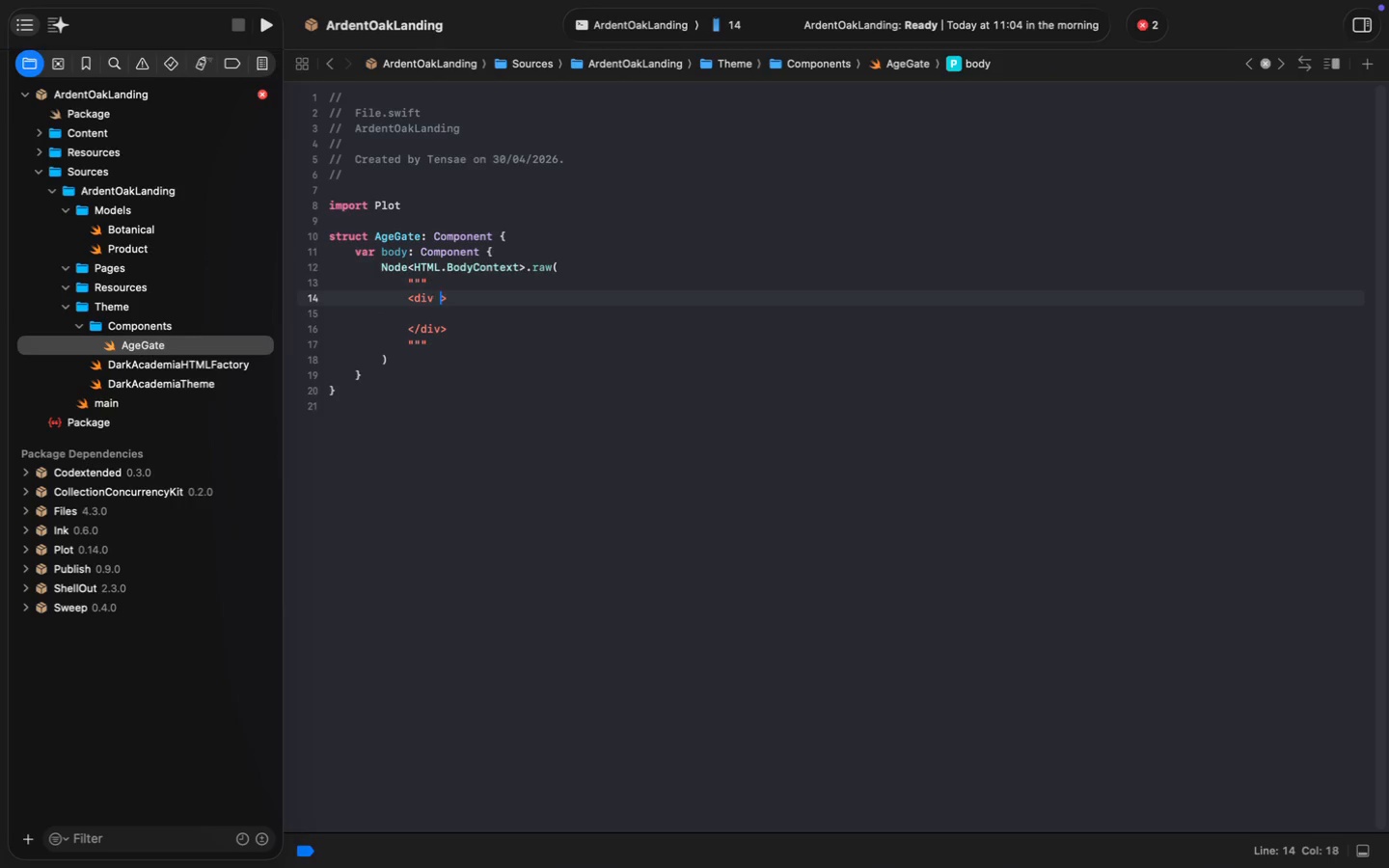 
key(Space)
 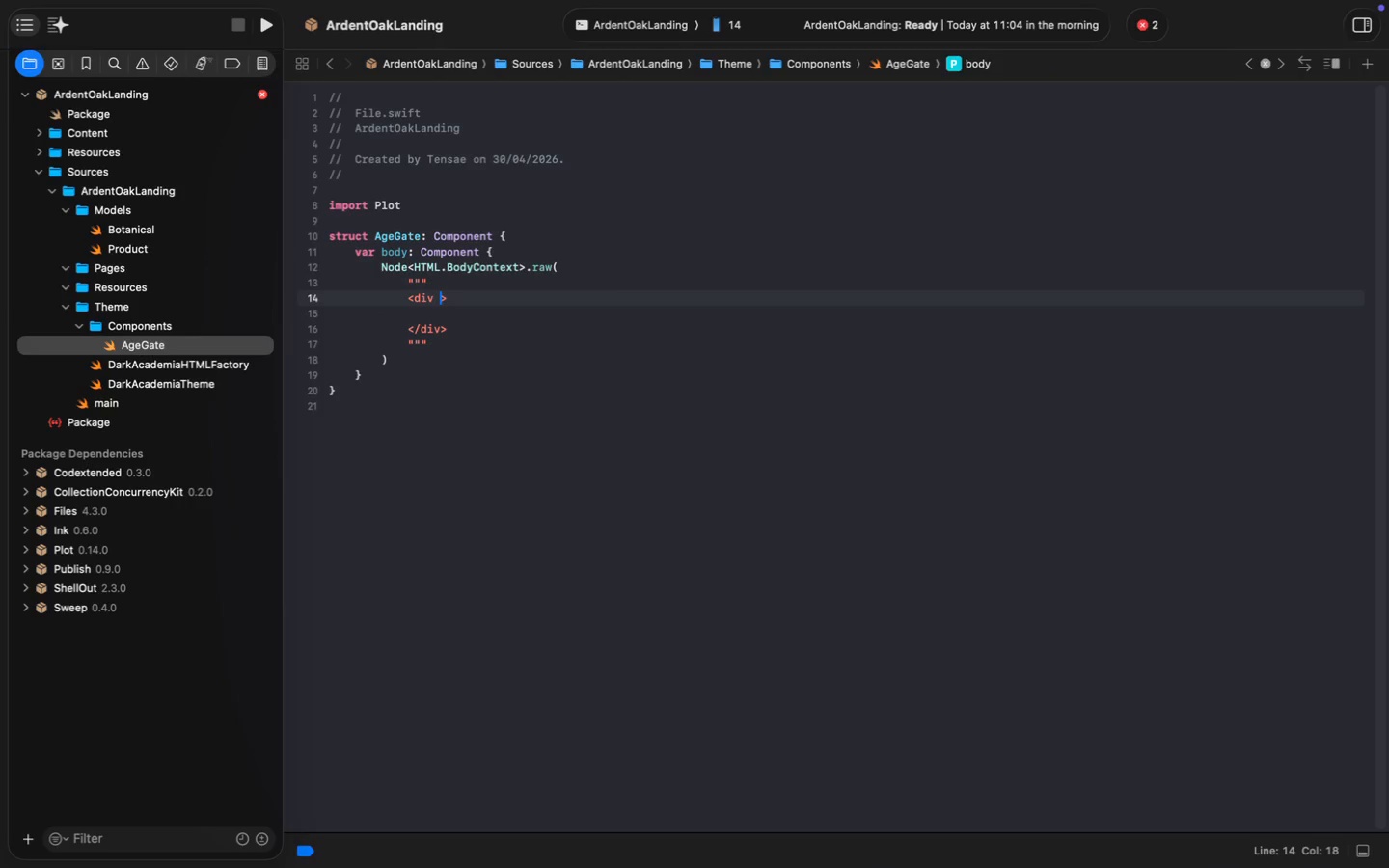 
wait(6.53)
 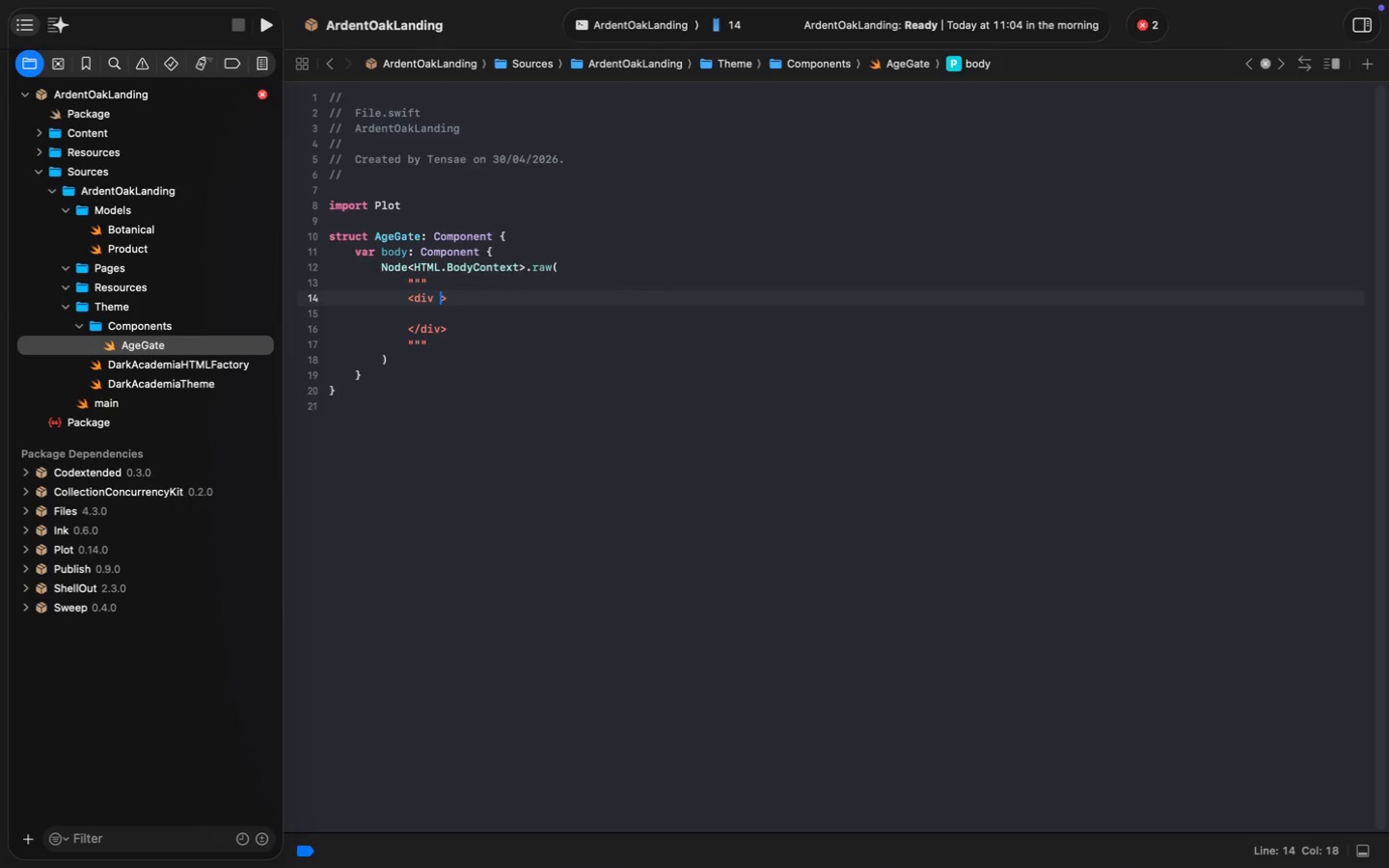 
type(id="")
 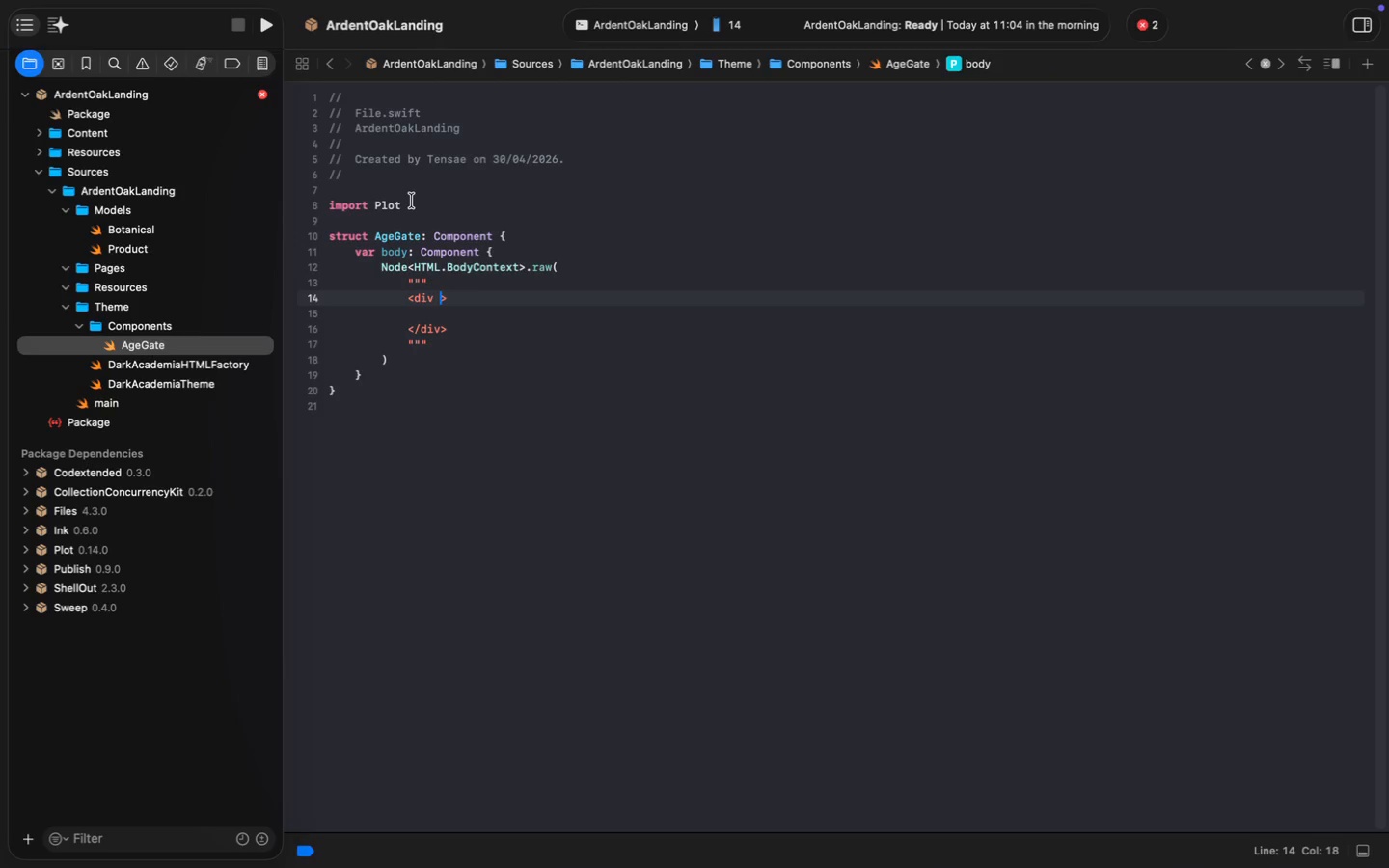 
 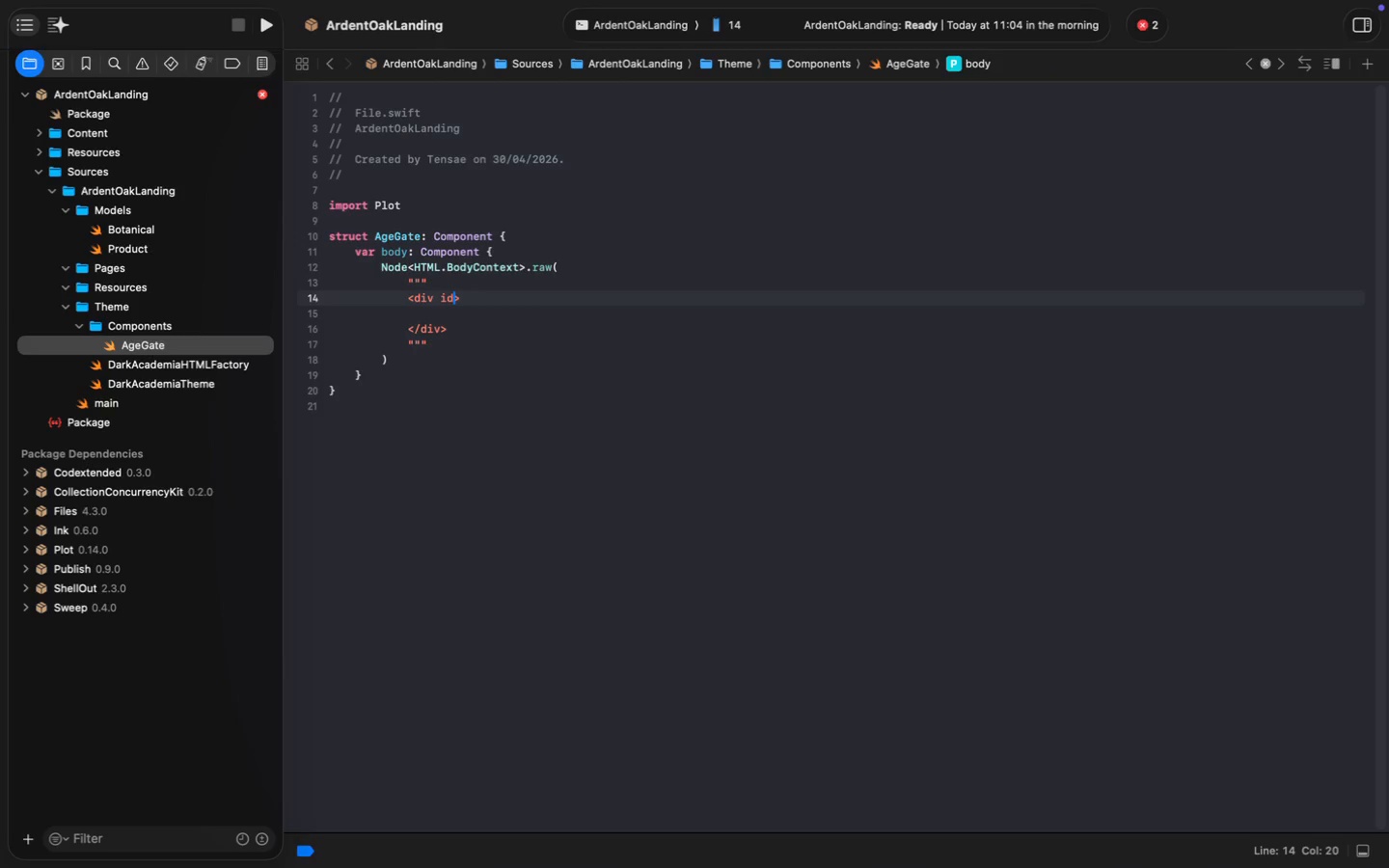 
key(ArrowLeft)
 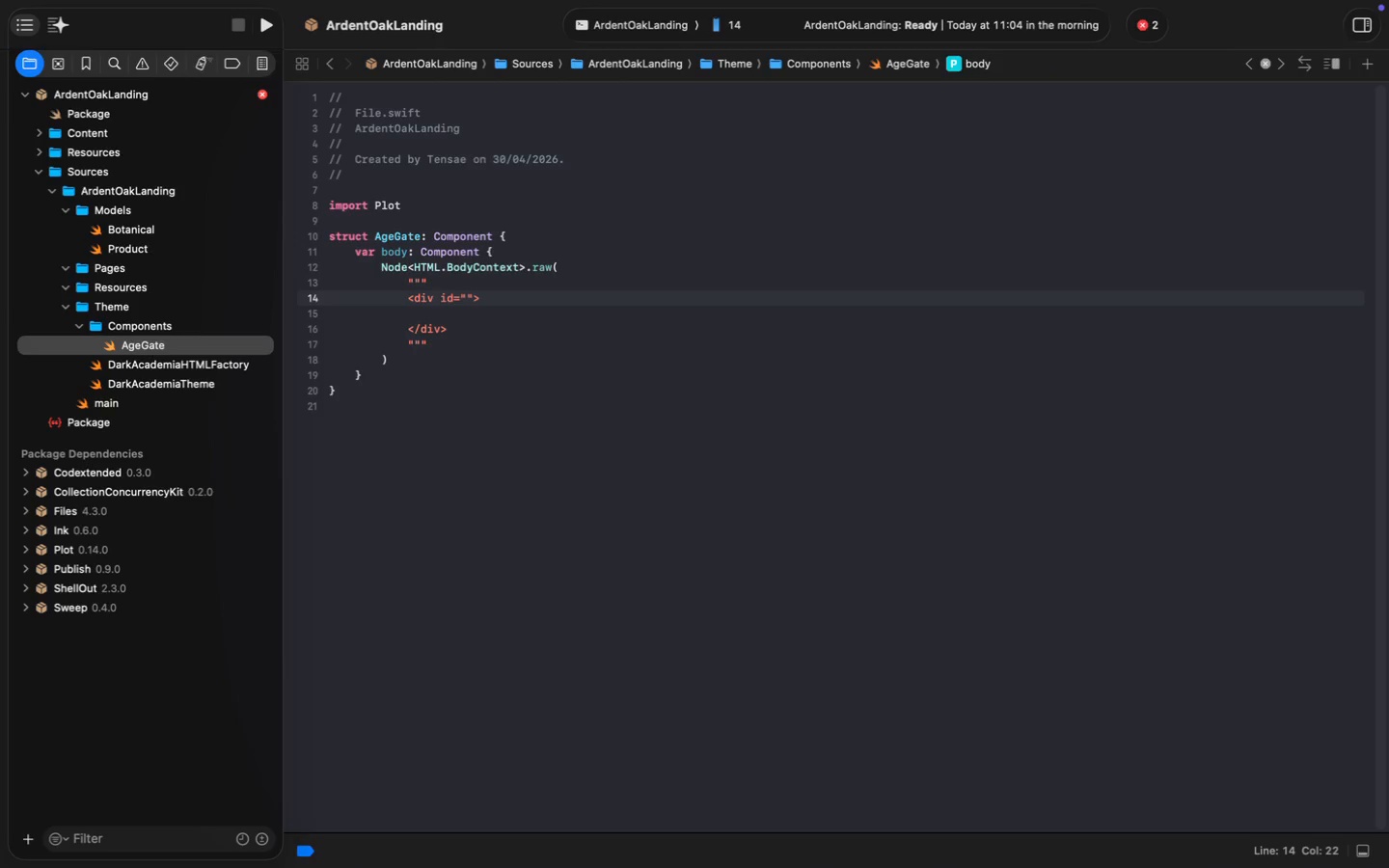 
type(age-gate)
 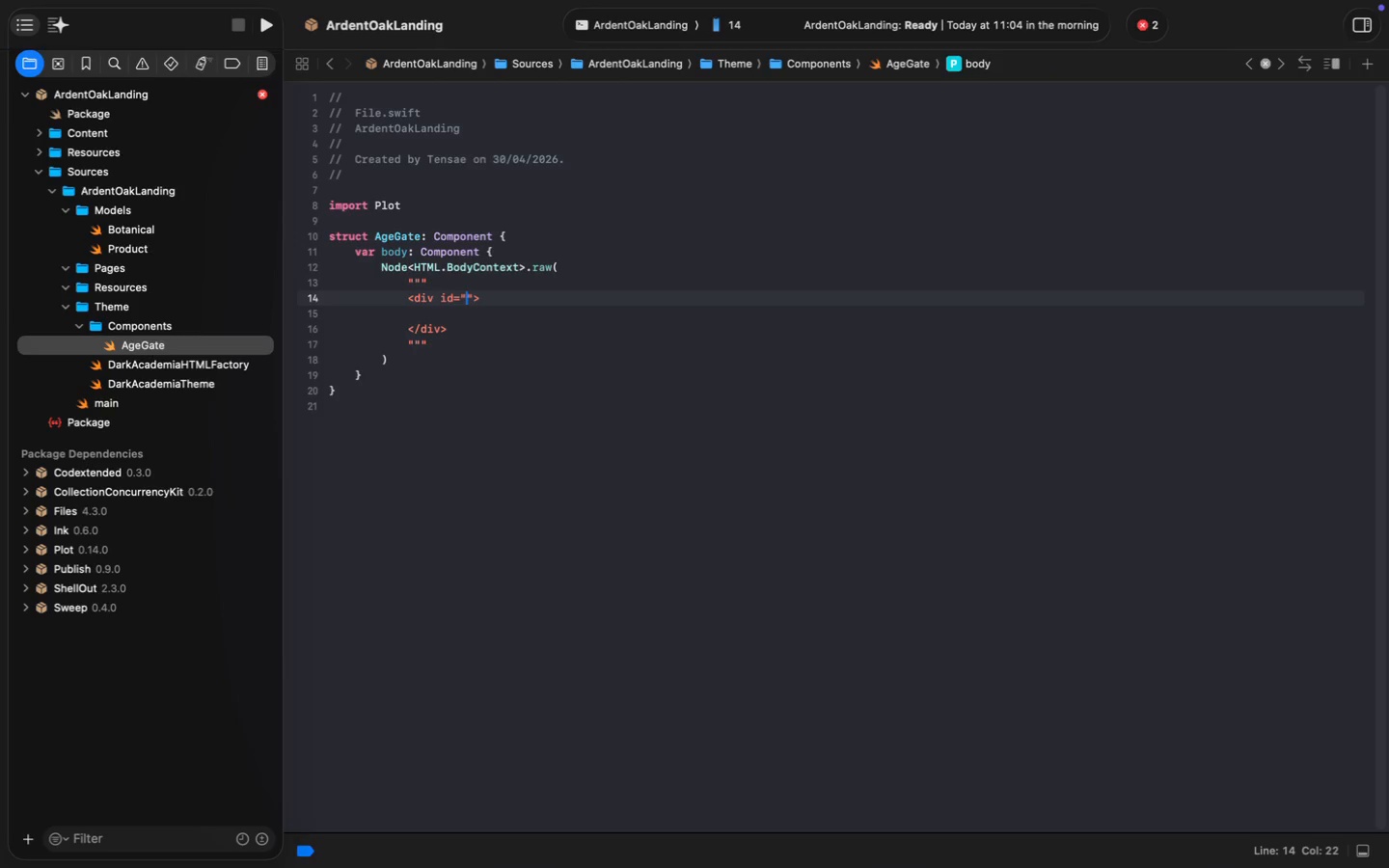 
key(ArrowRight)
 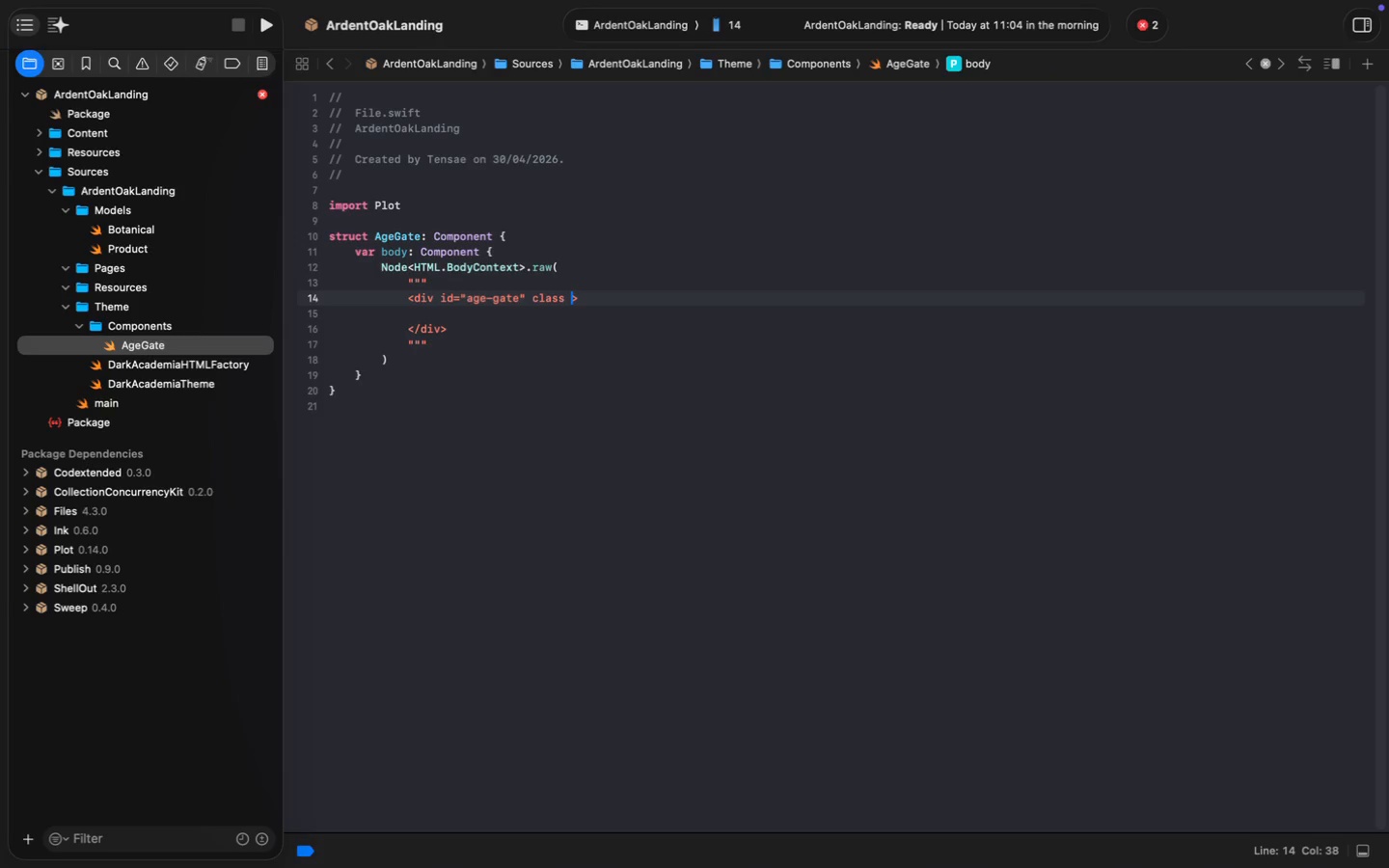 
type( class =)
key(Backspace)
key(Backspace)
type(="")
 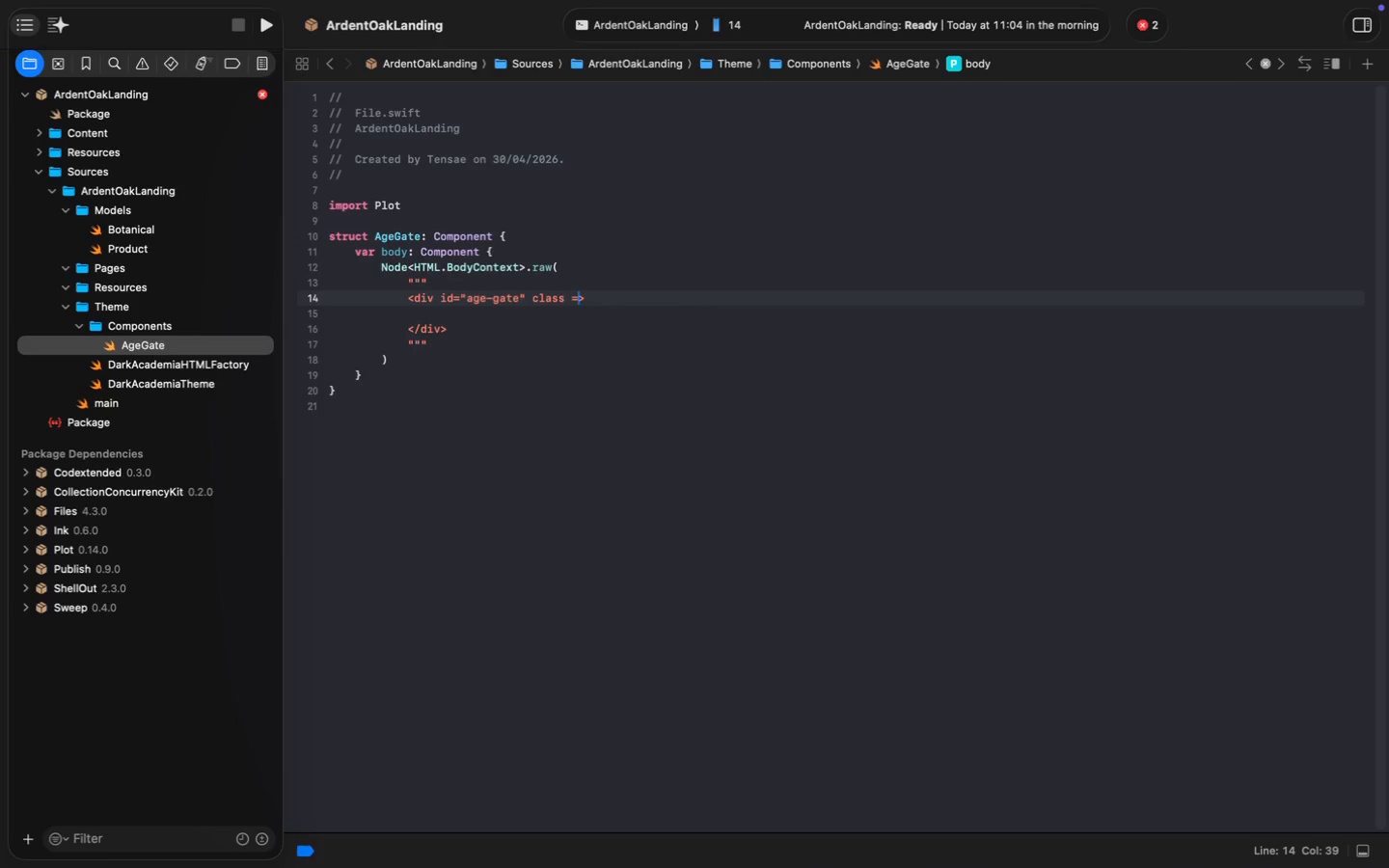 
 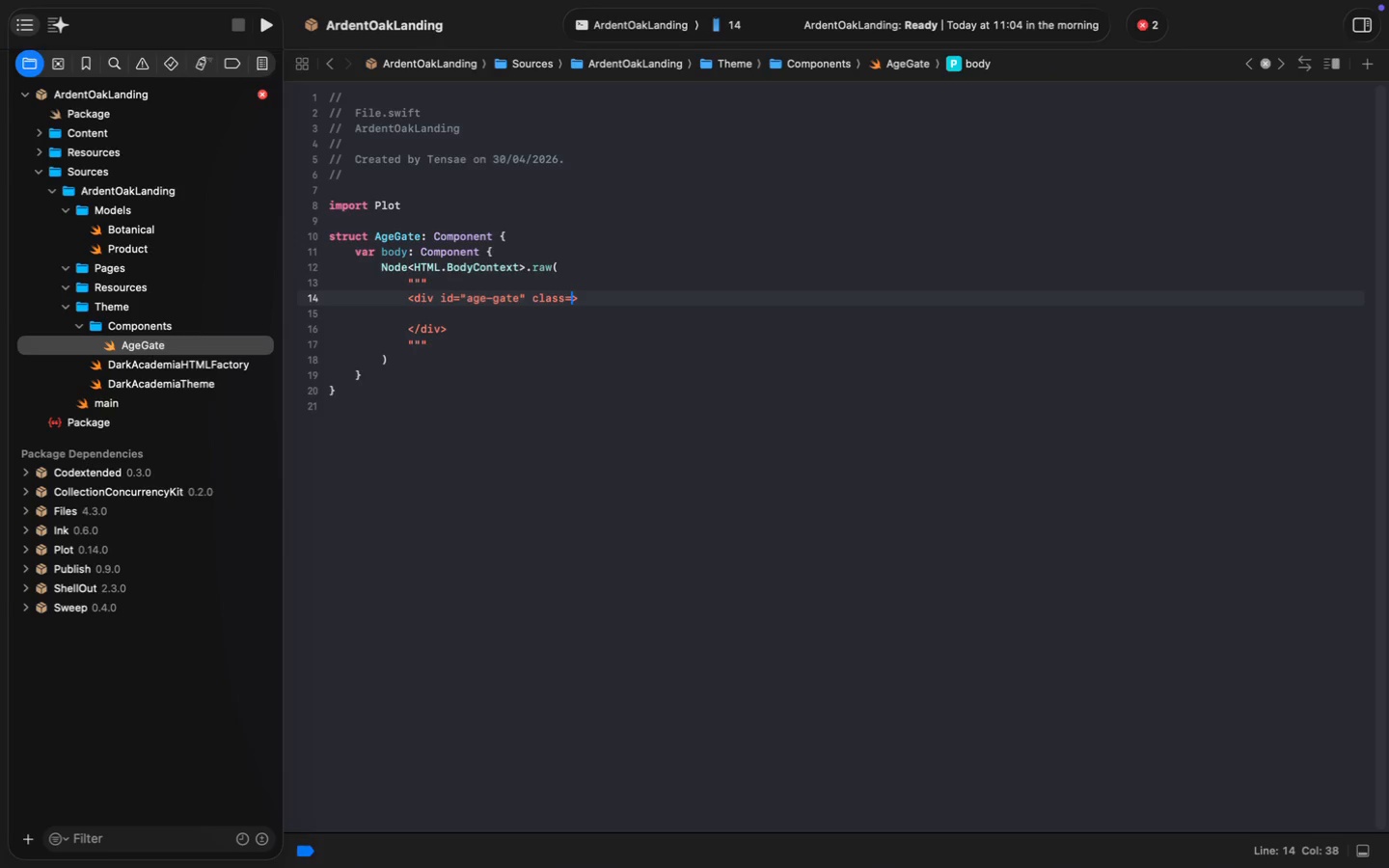 
key(ArrowLeft)
 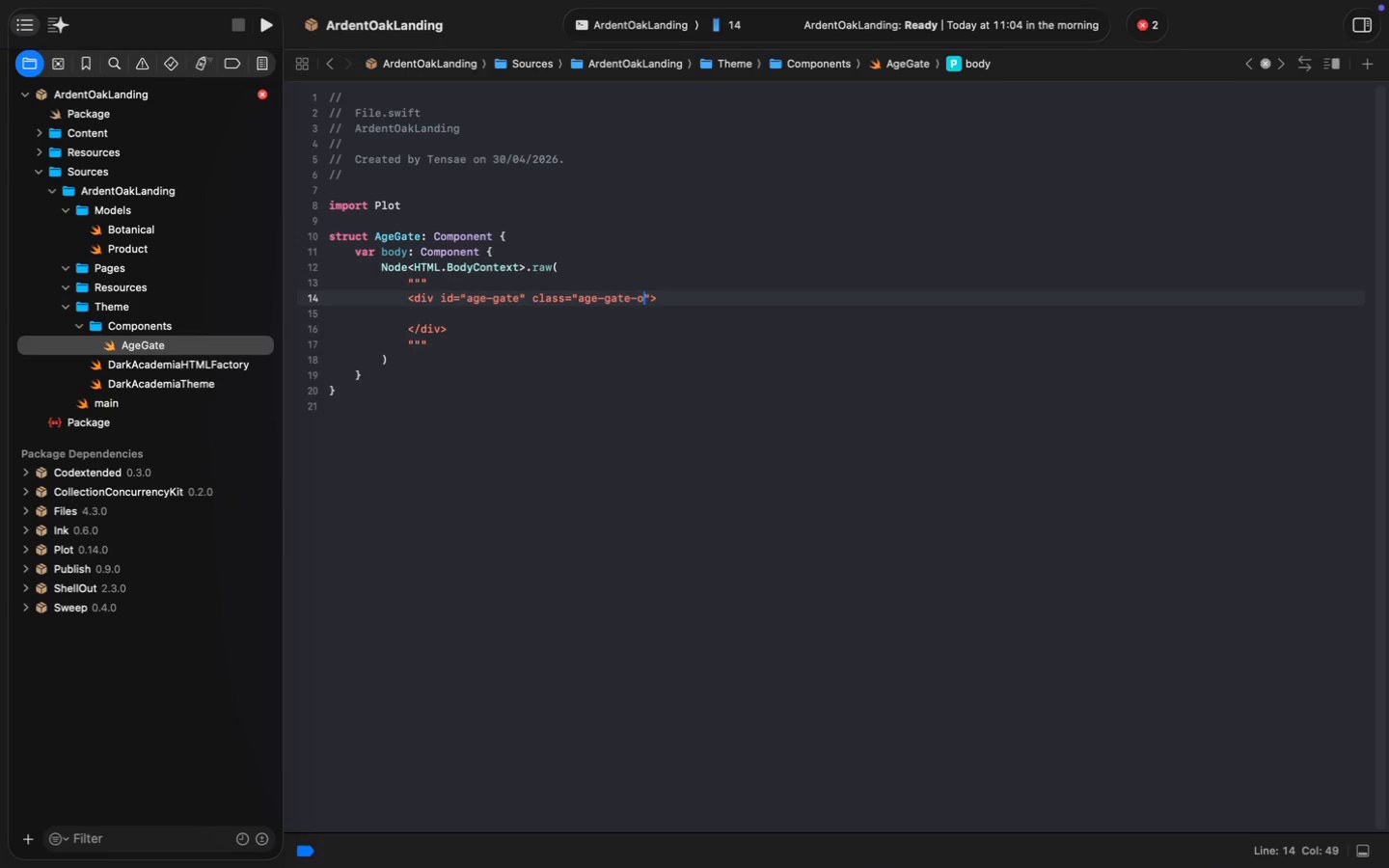 
type(age-gate-overlay)
 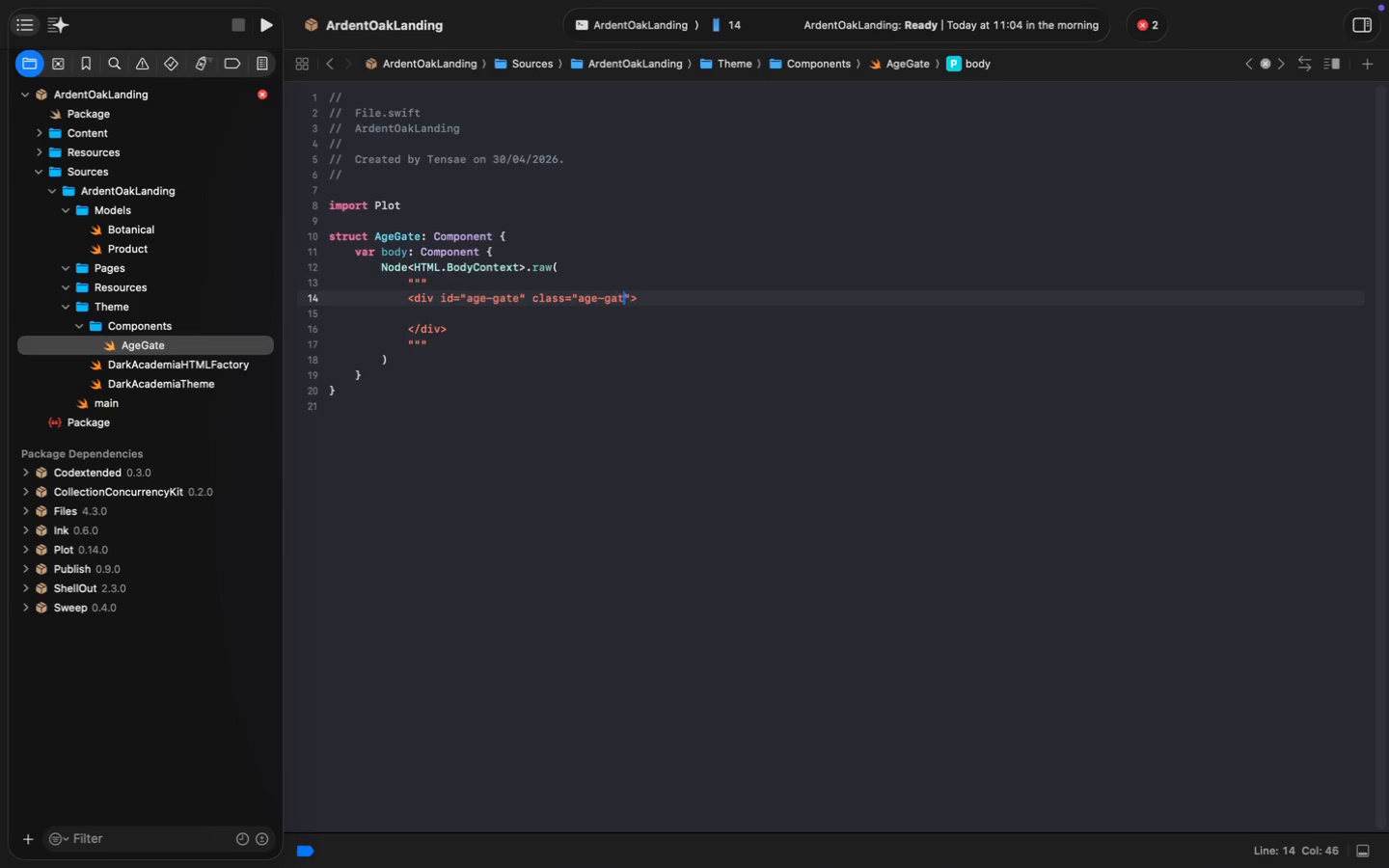 
key(ArrowDown)
 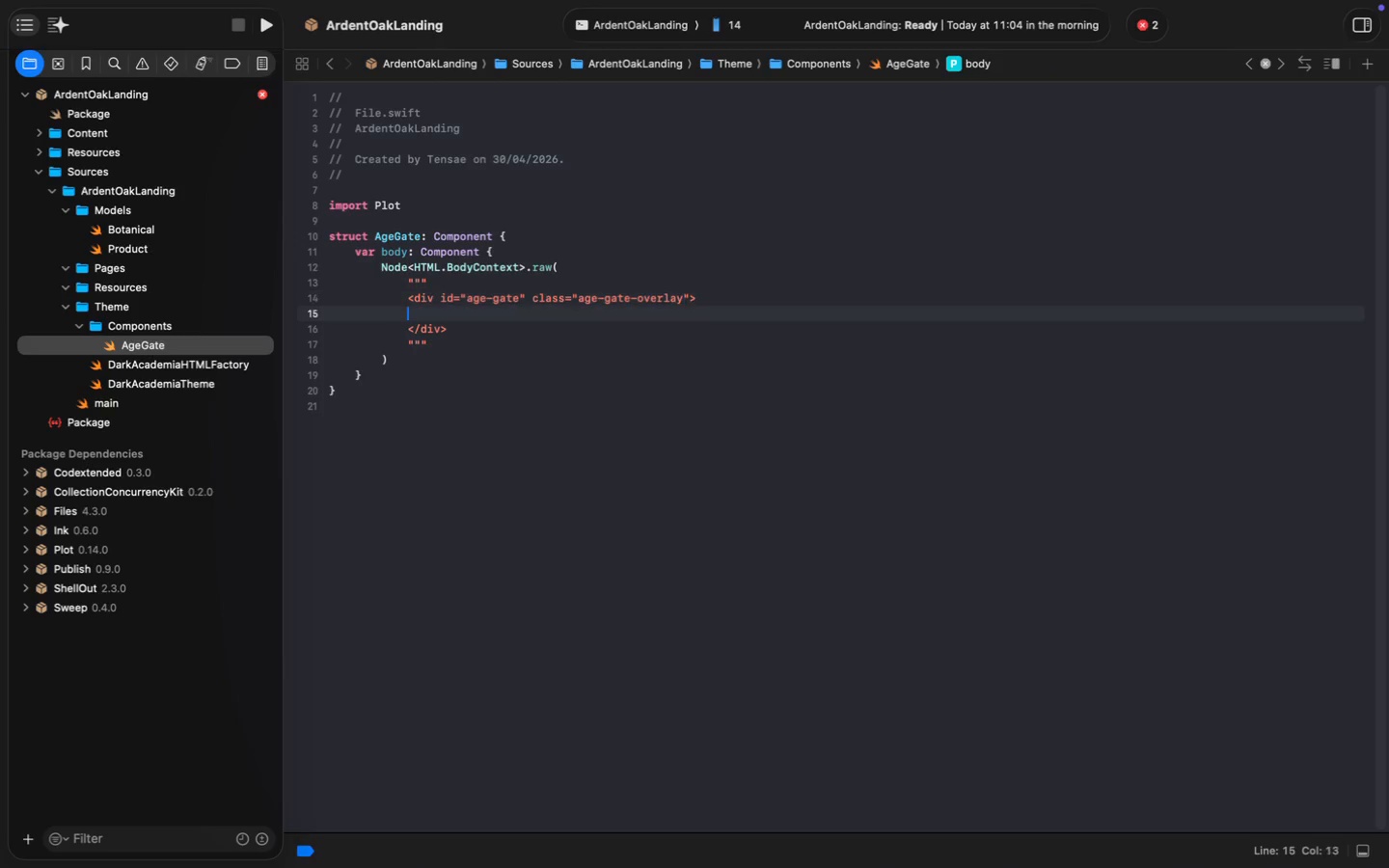 
key(Tab)
type(<div></div>)
 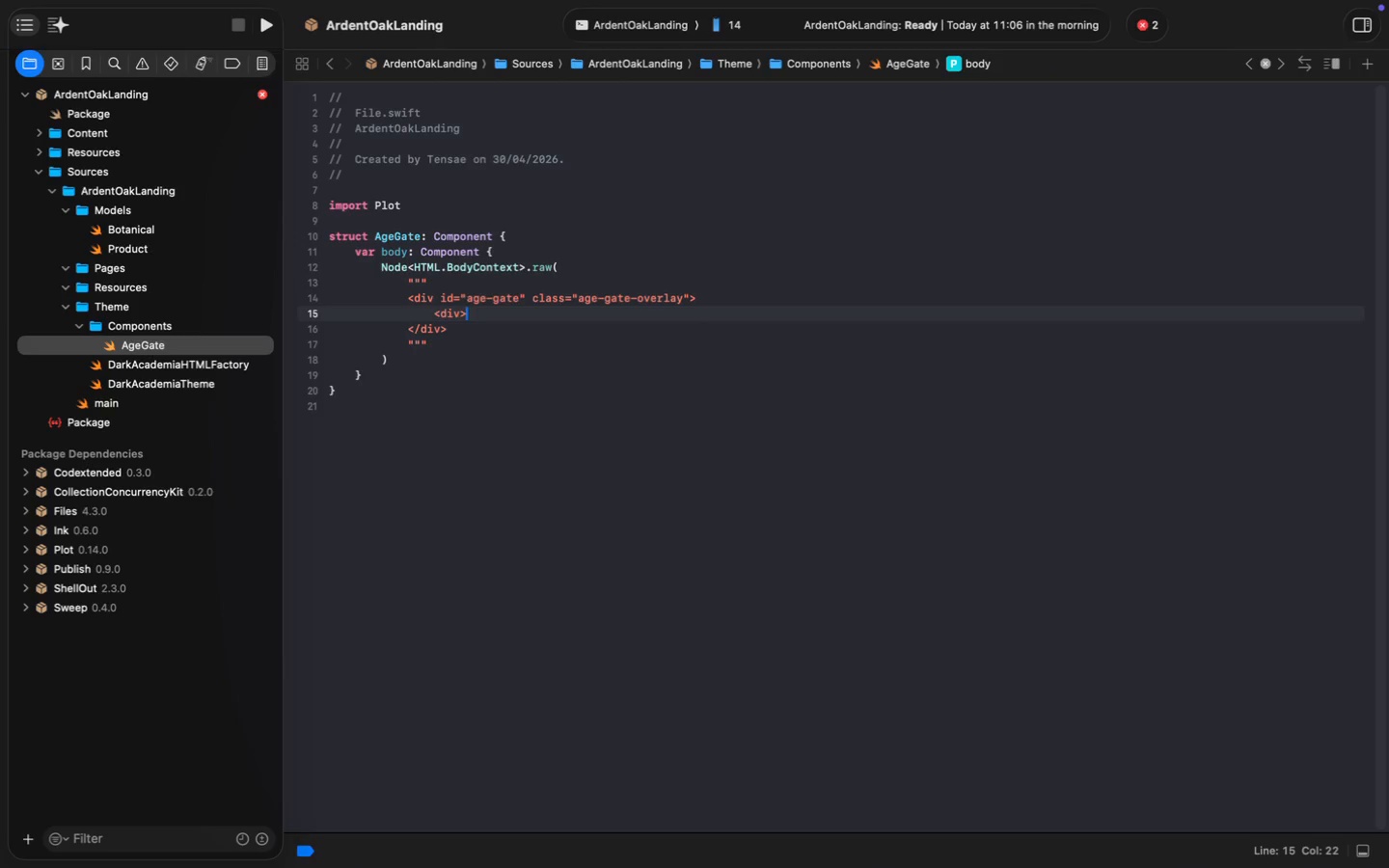 
key(ArrowLeft)
 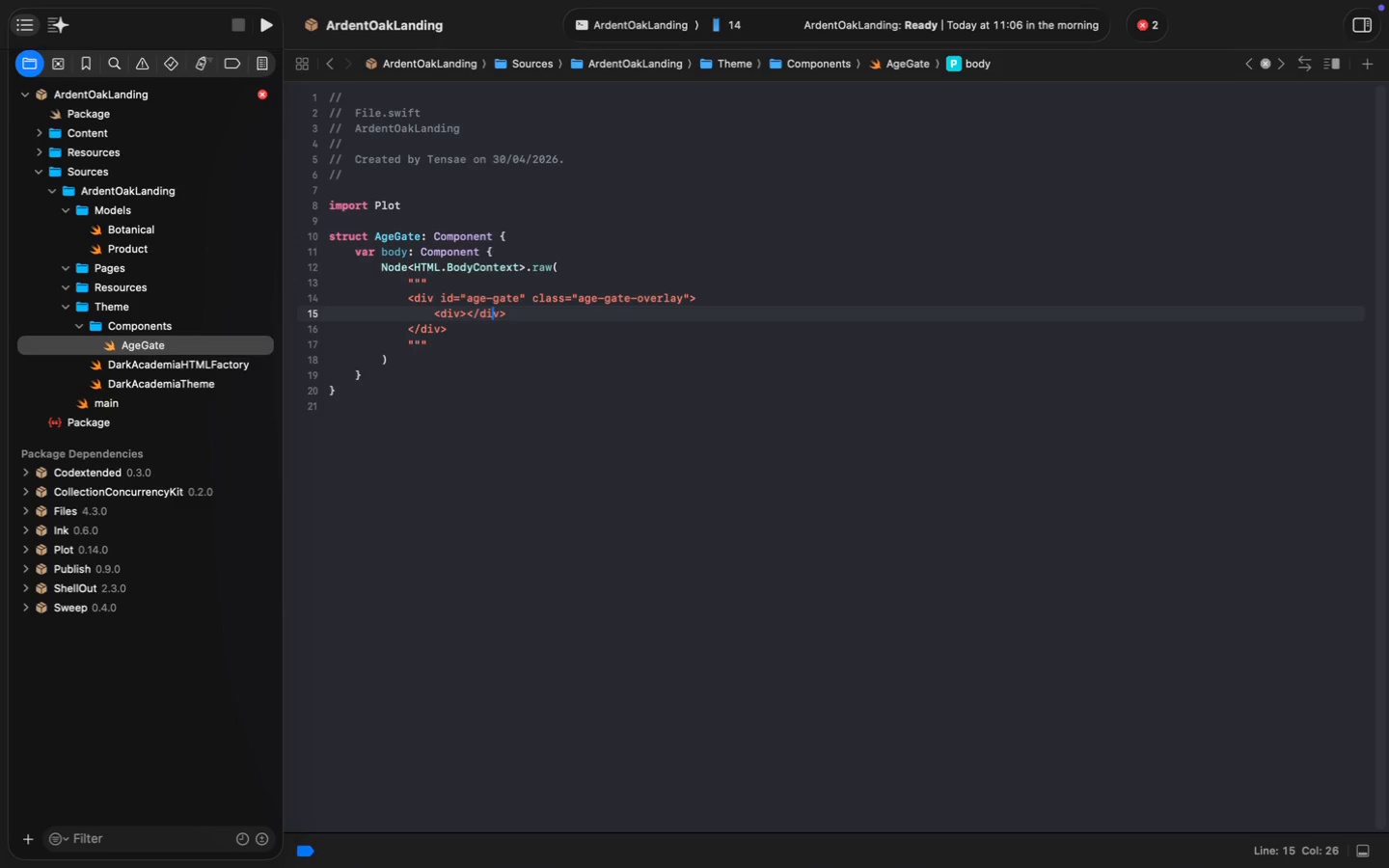 
key(ArrowLeft)
 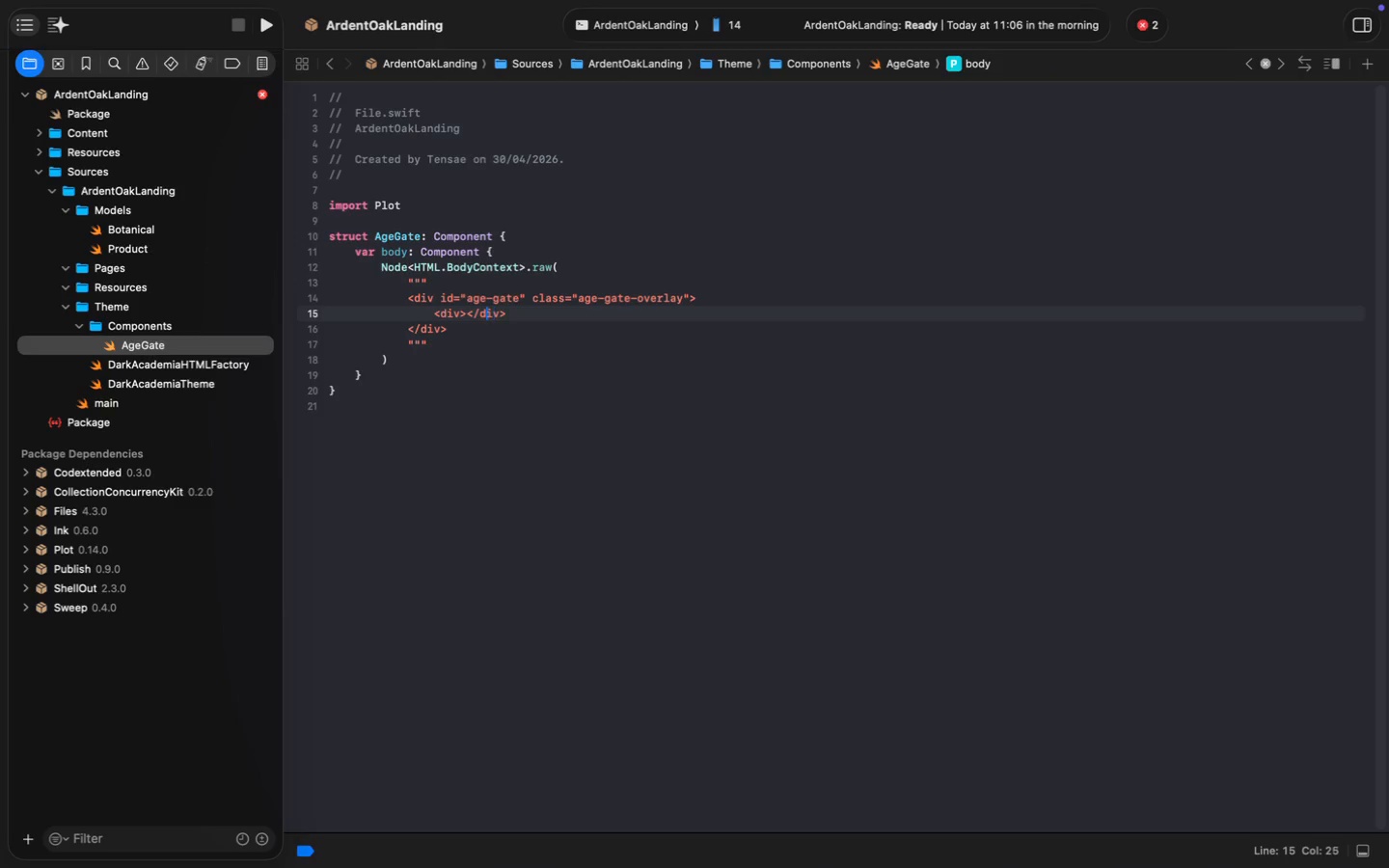 
key(ArrowLeft)
 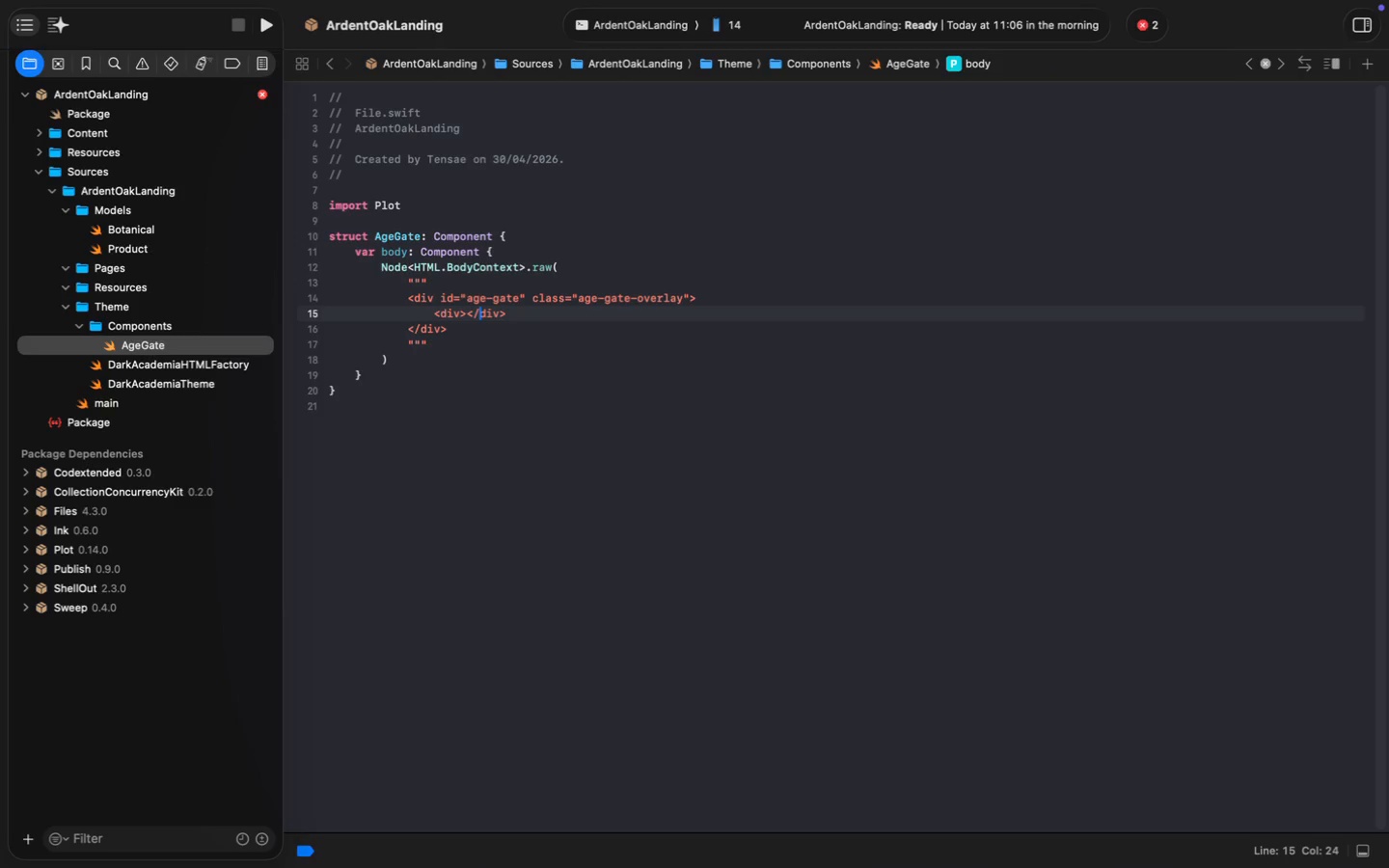 
key(ArrowLeft)
 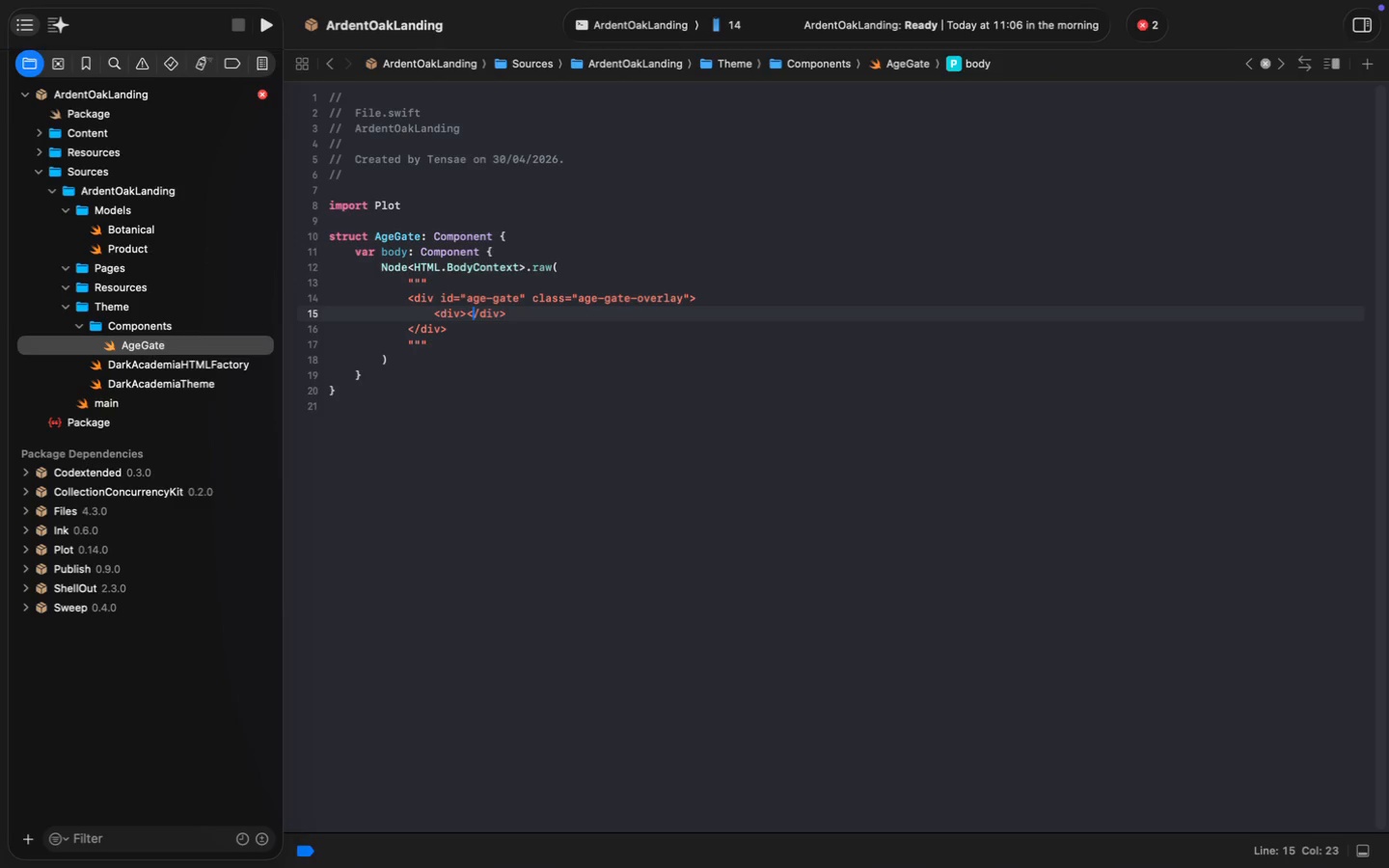 
key(ArrowLeft)
 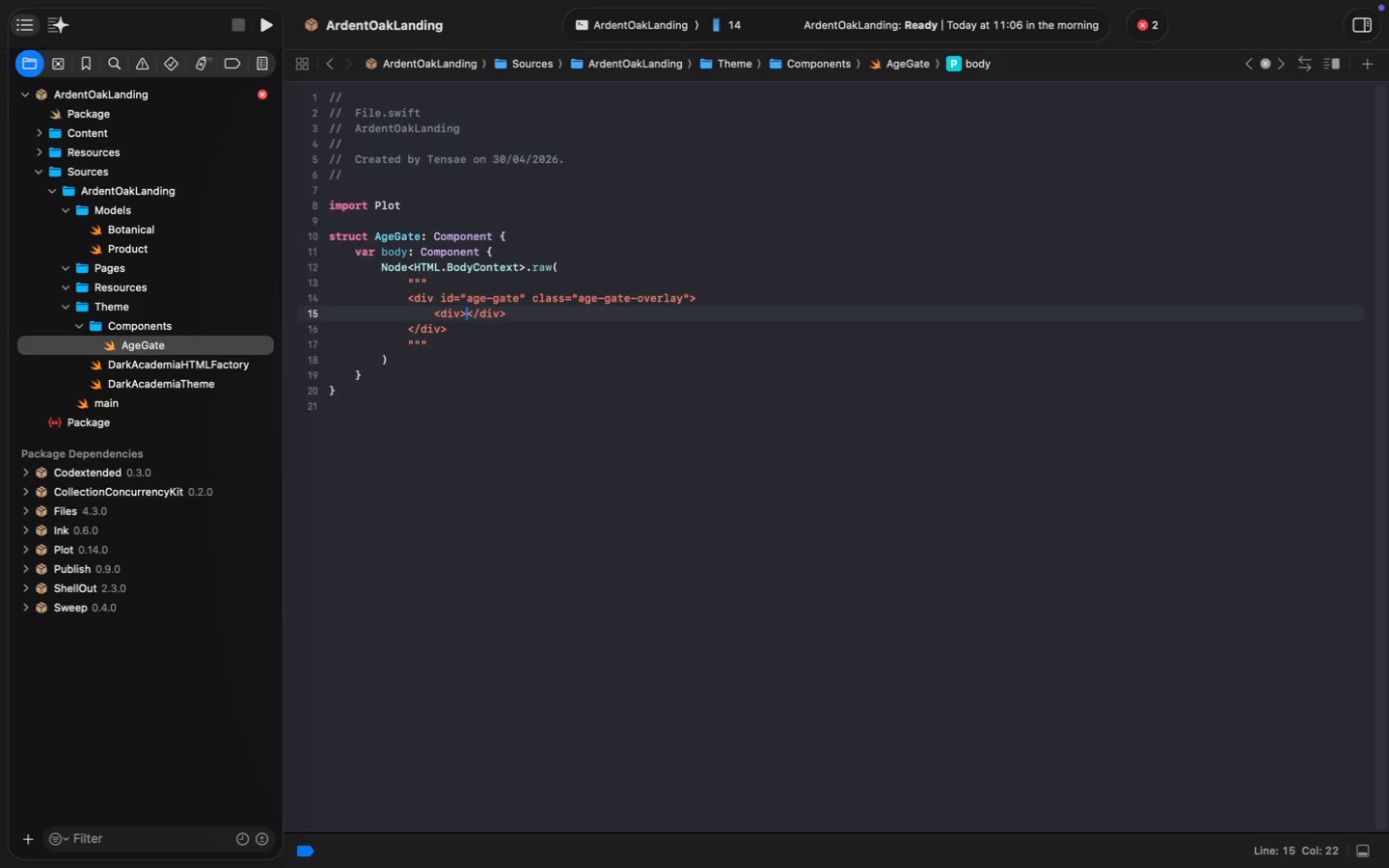 
key(ArrowLeft)
 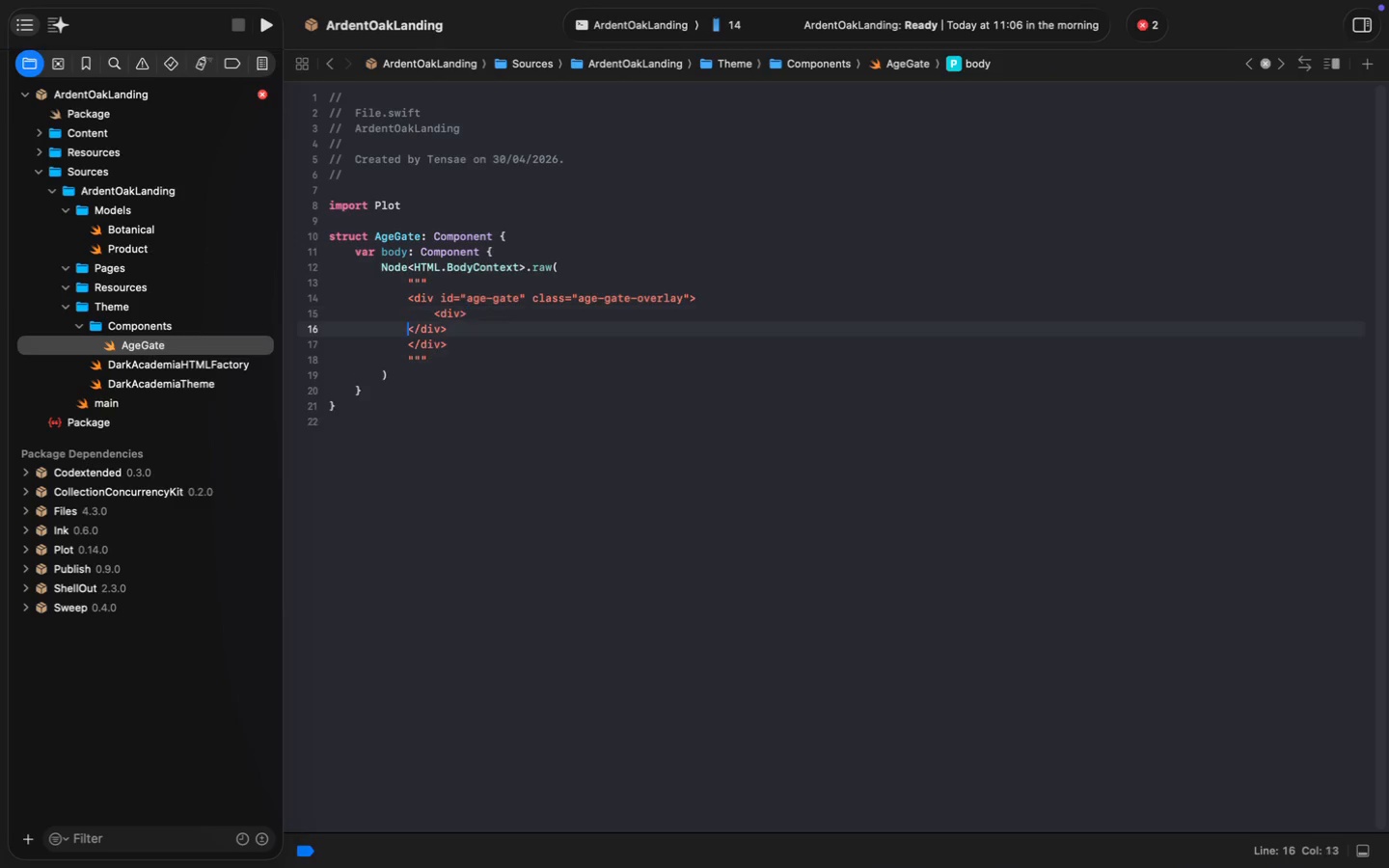 
key(Enter)
 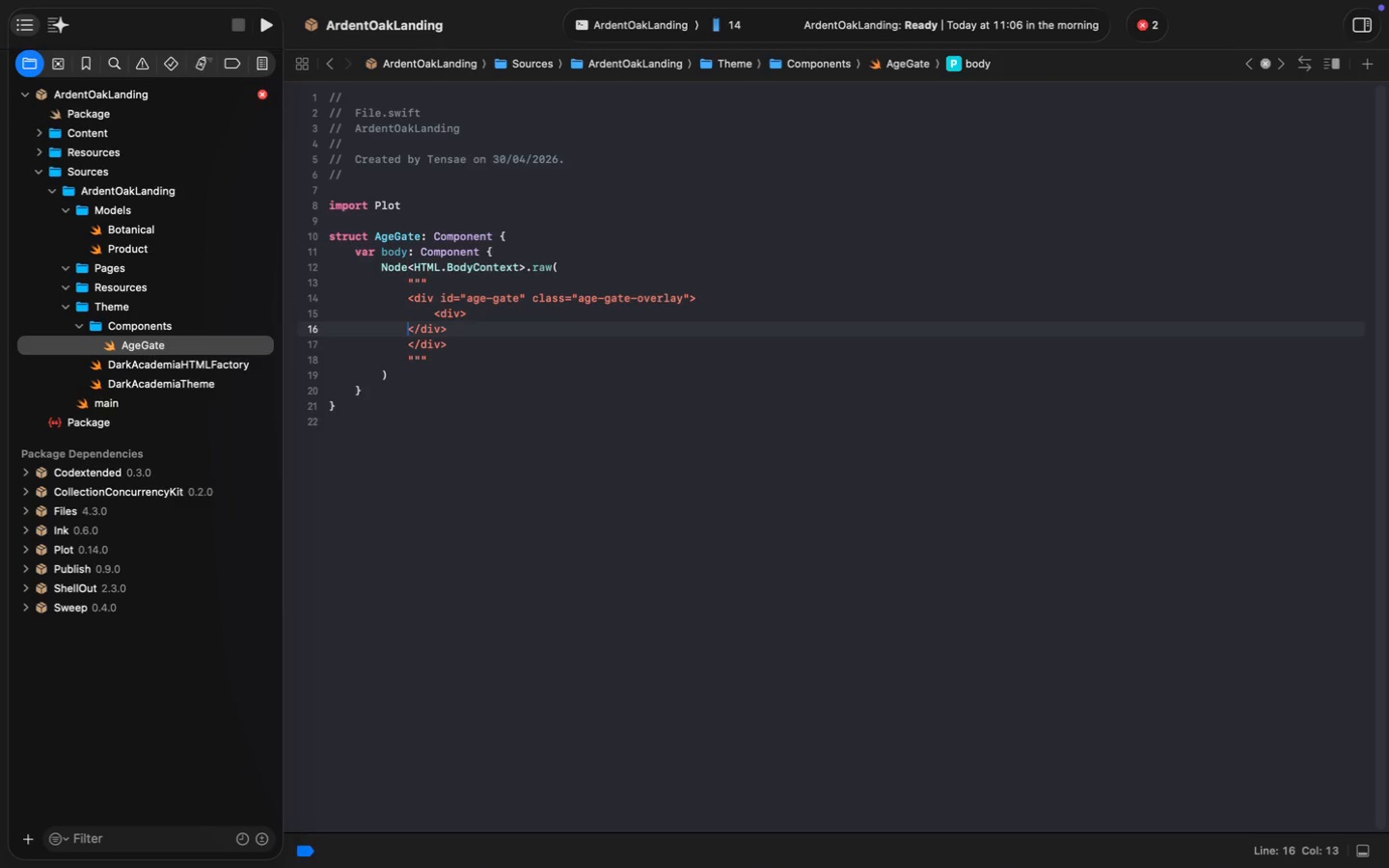 
key(Tab)
 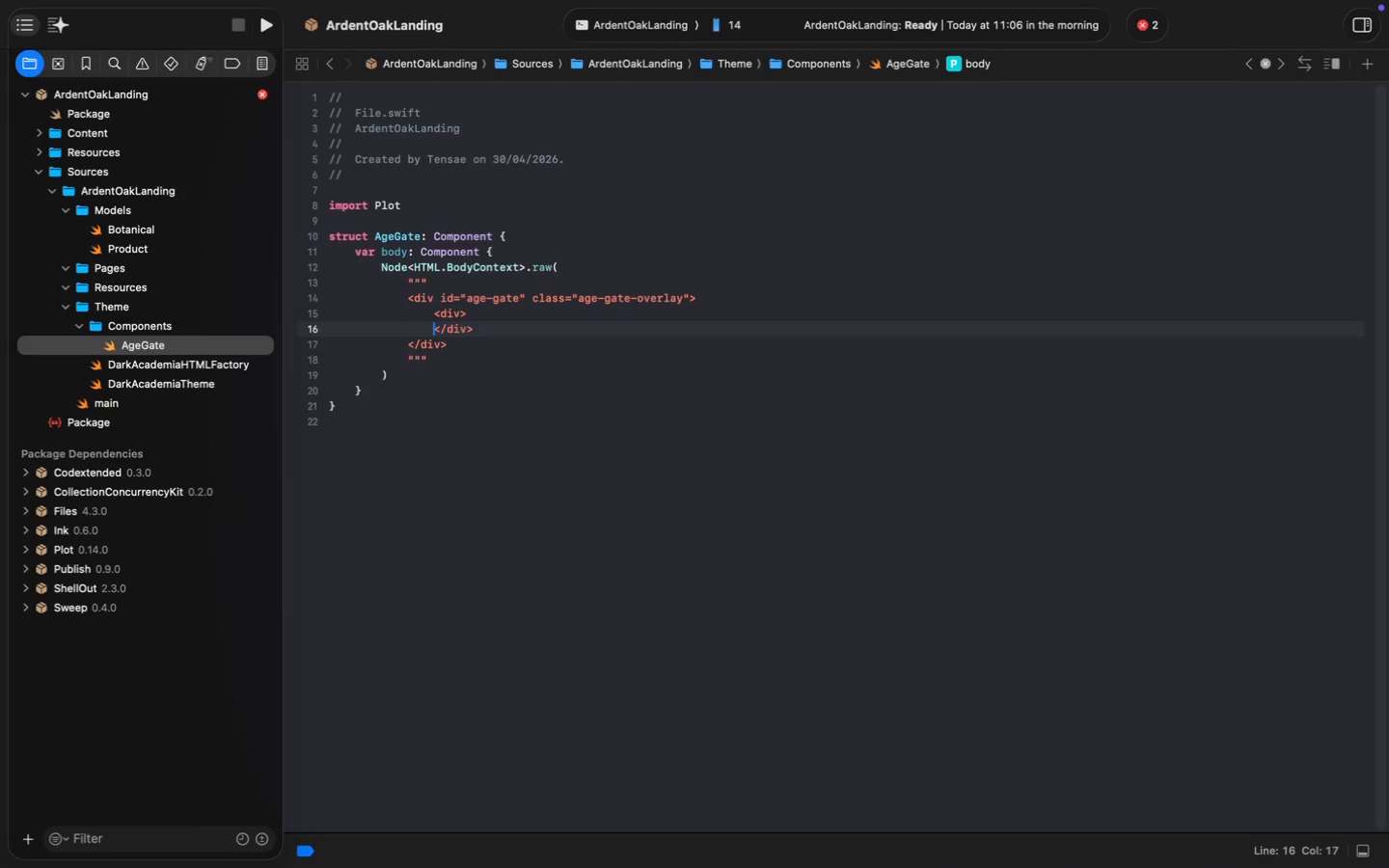 
key(Enter)
 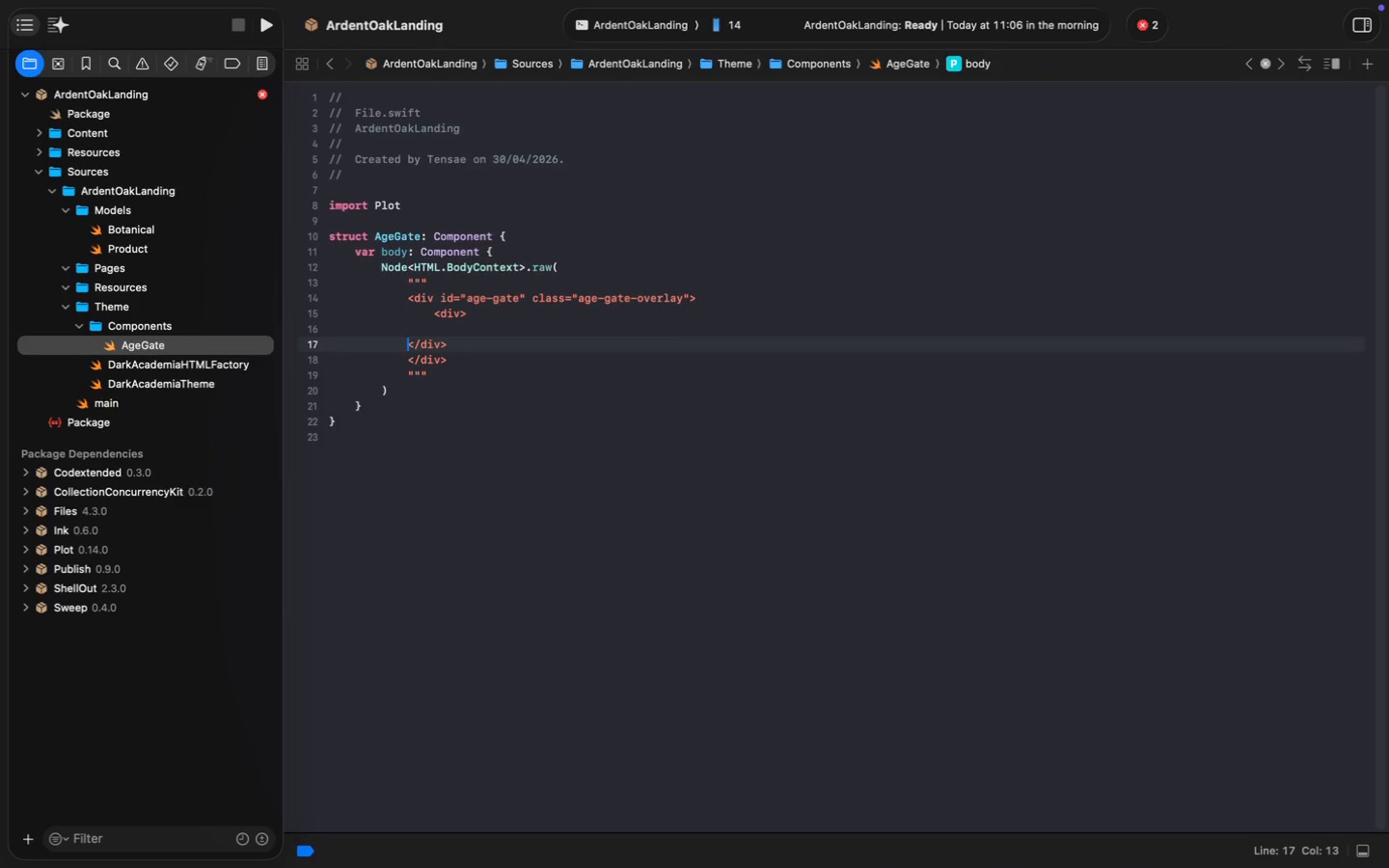 
key(Tab)
 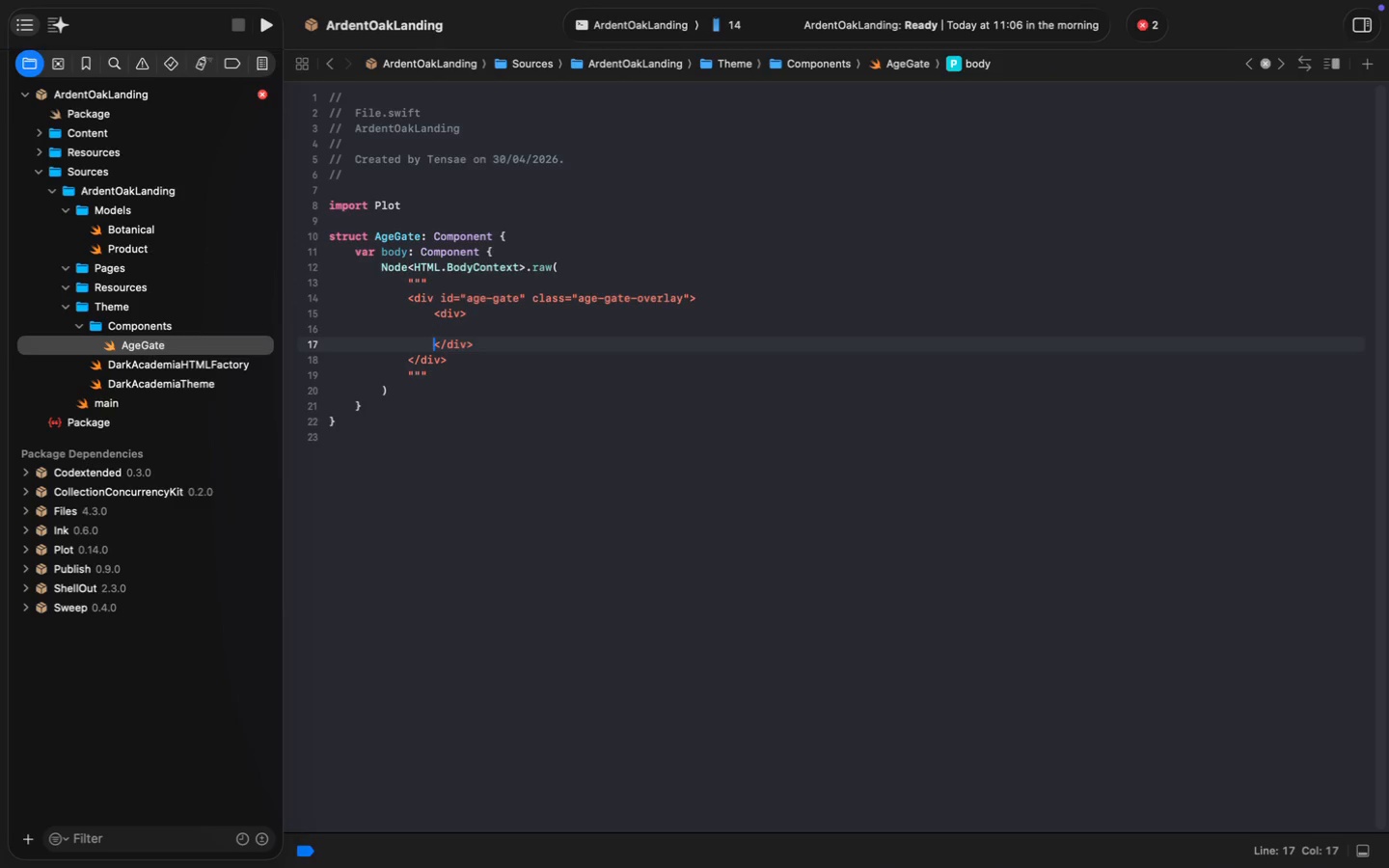 
key(ArrowUp)
 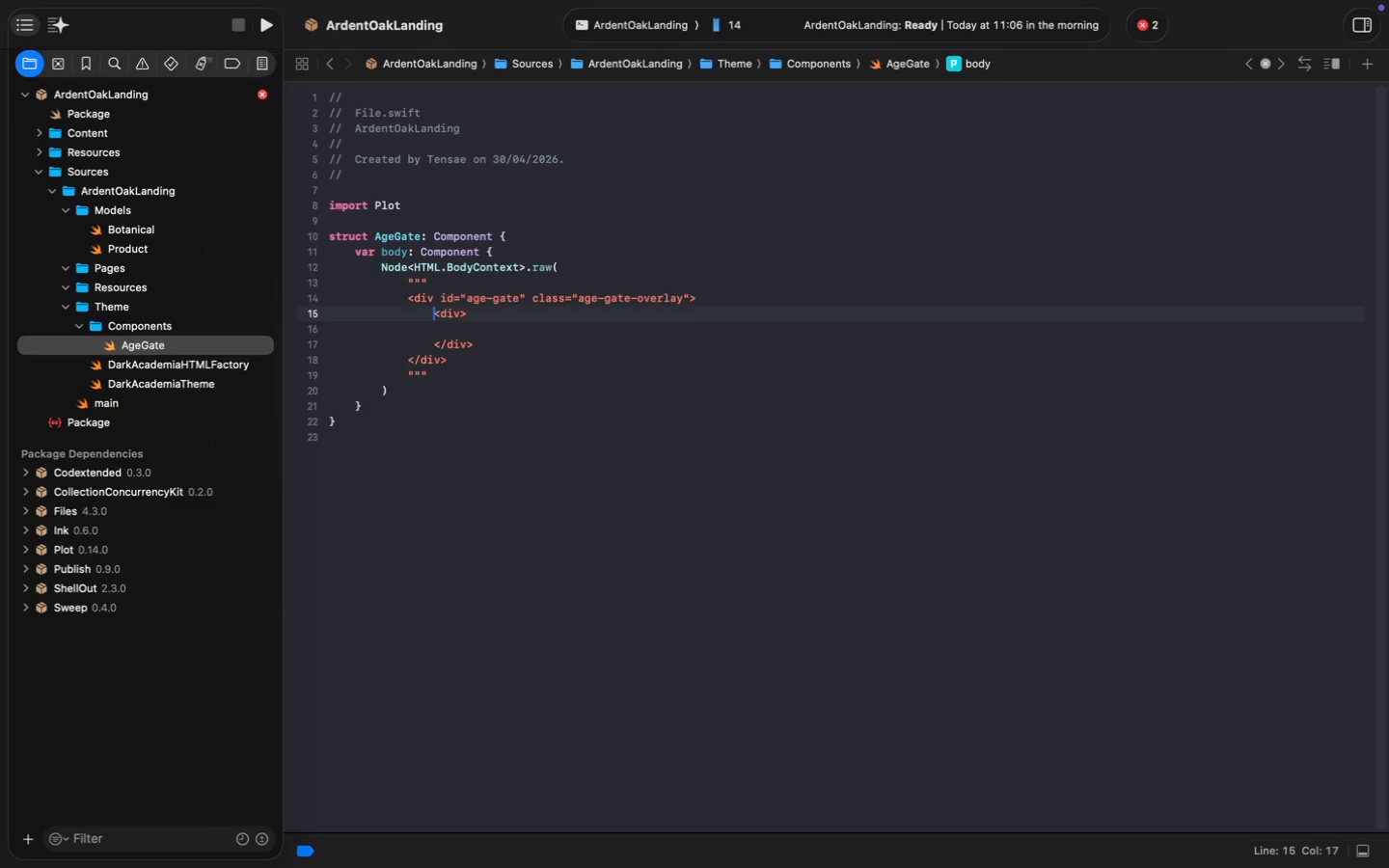 
key(ArrowUp)
 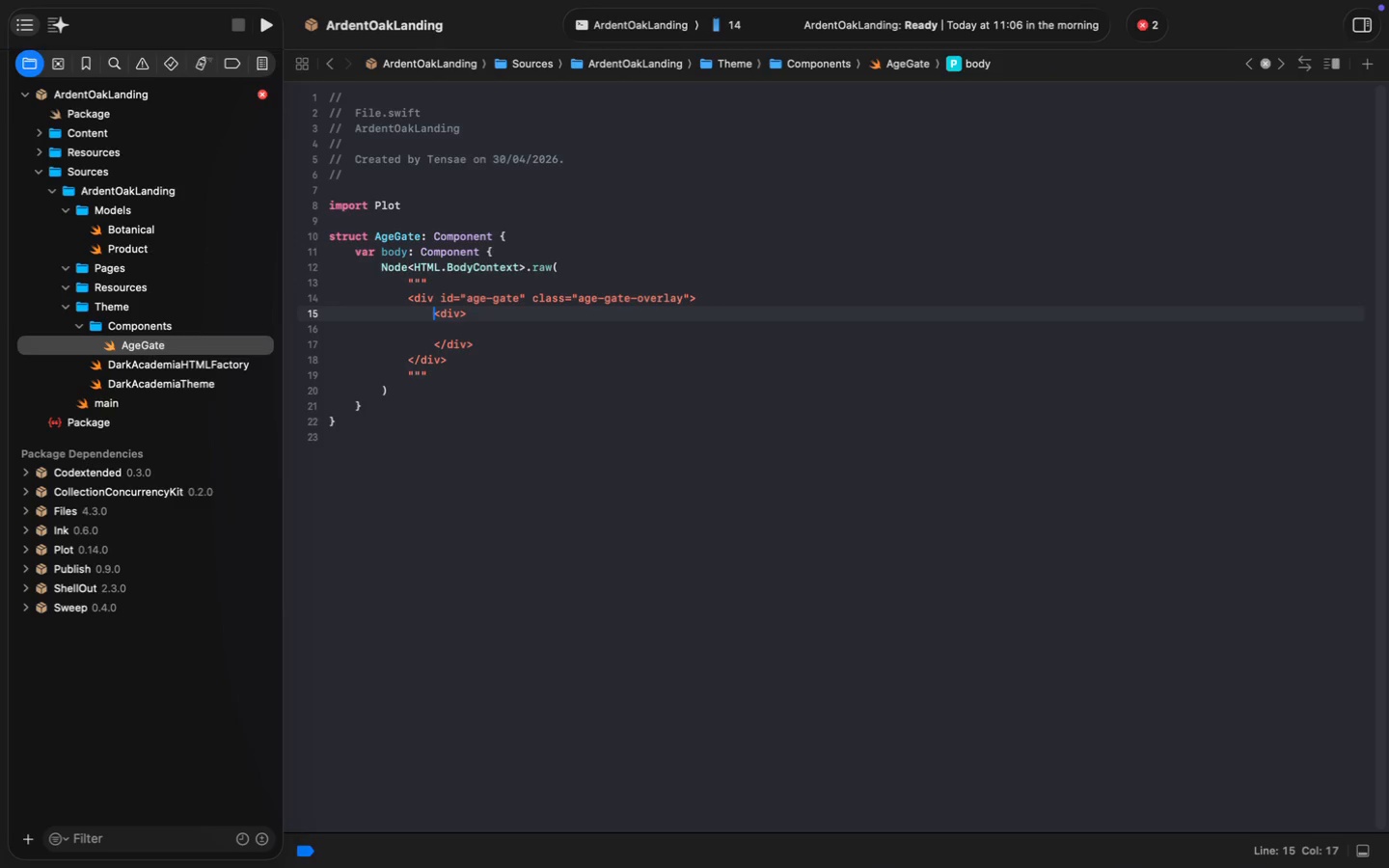 
key(Meta+MetaRight)
 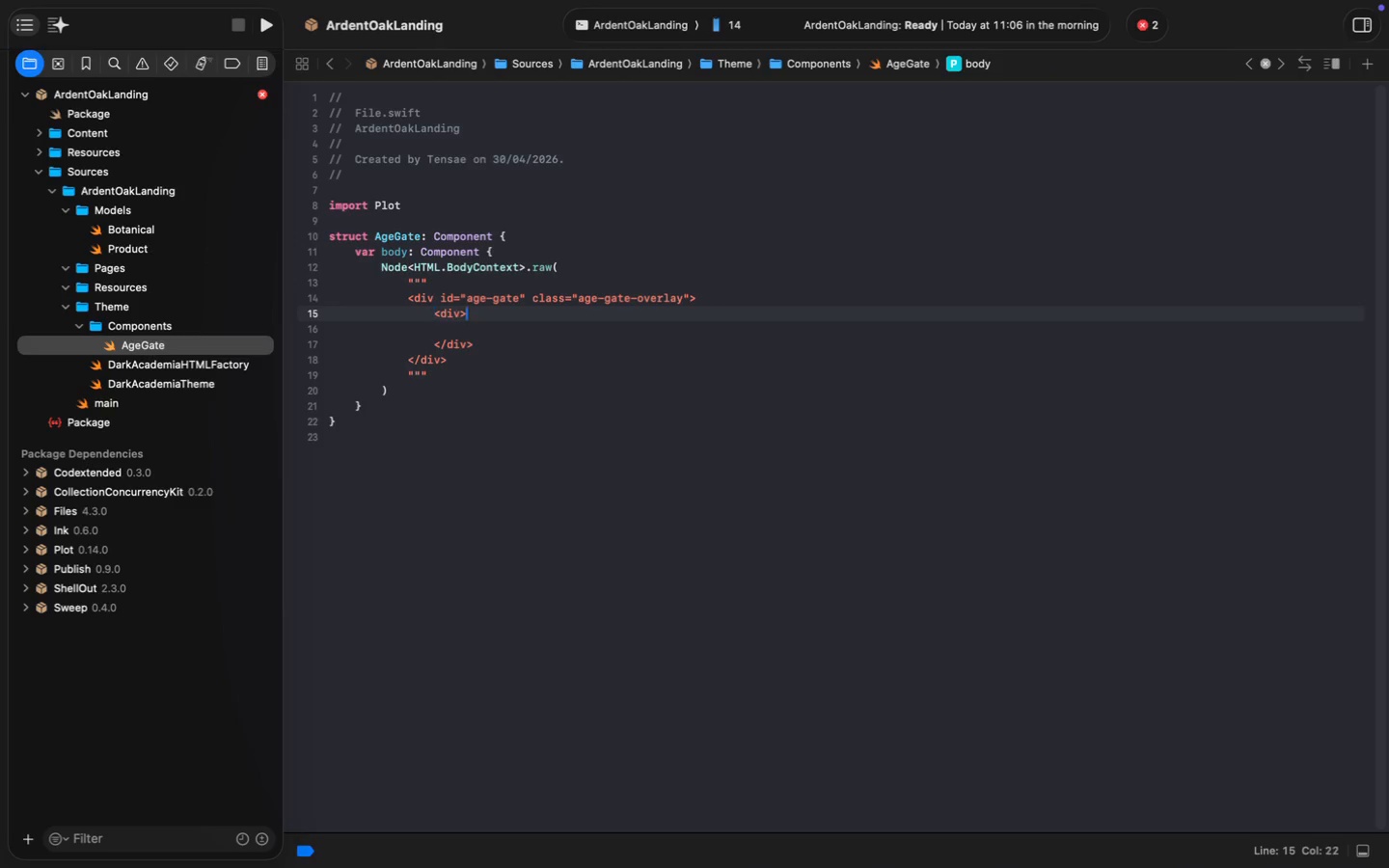 
key(Meta+ArrowRight)
 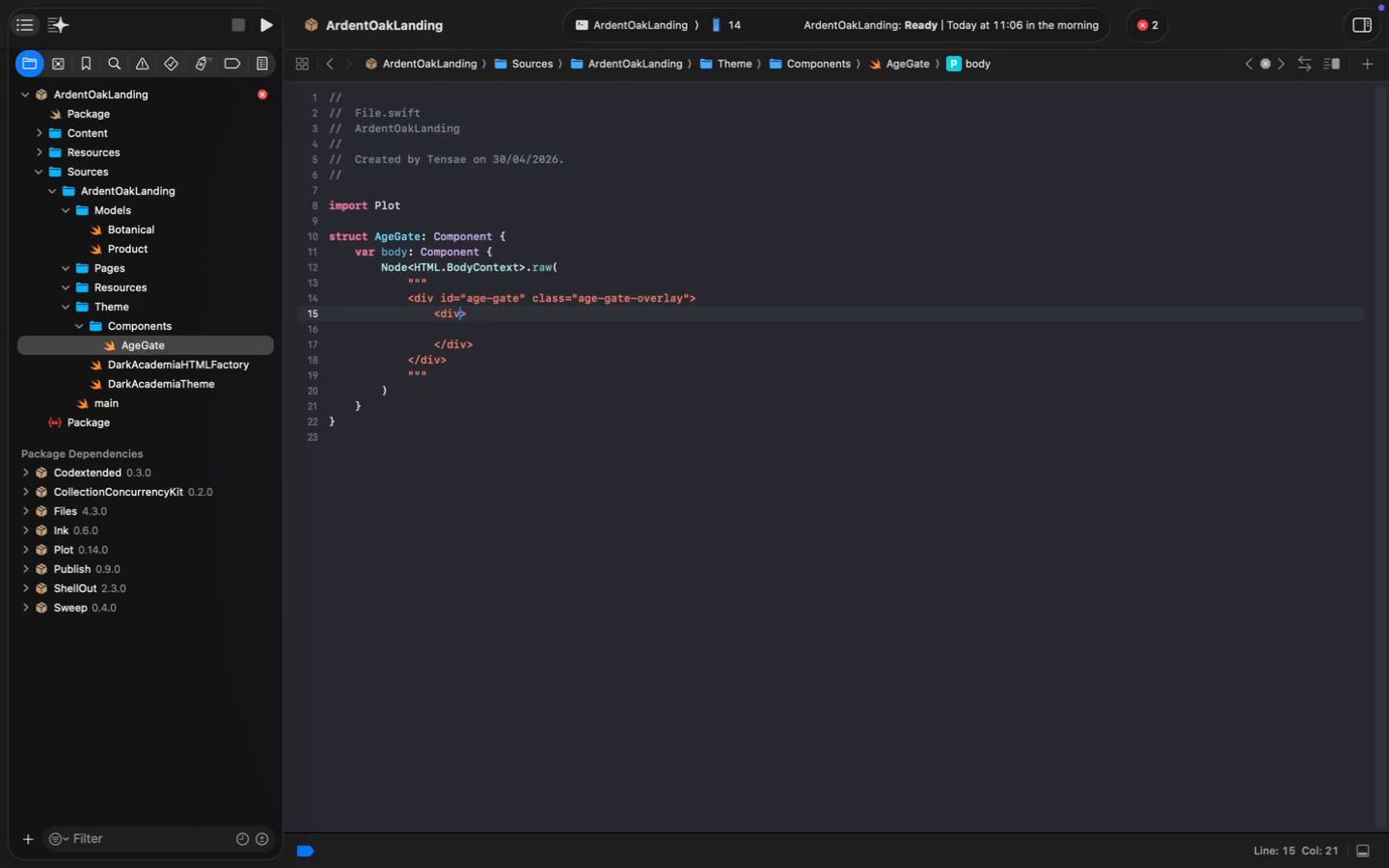 
key(ArrowLeft)
 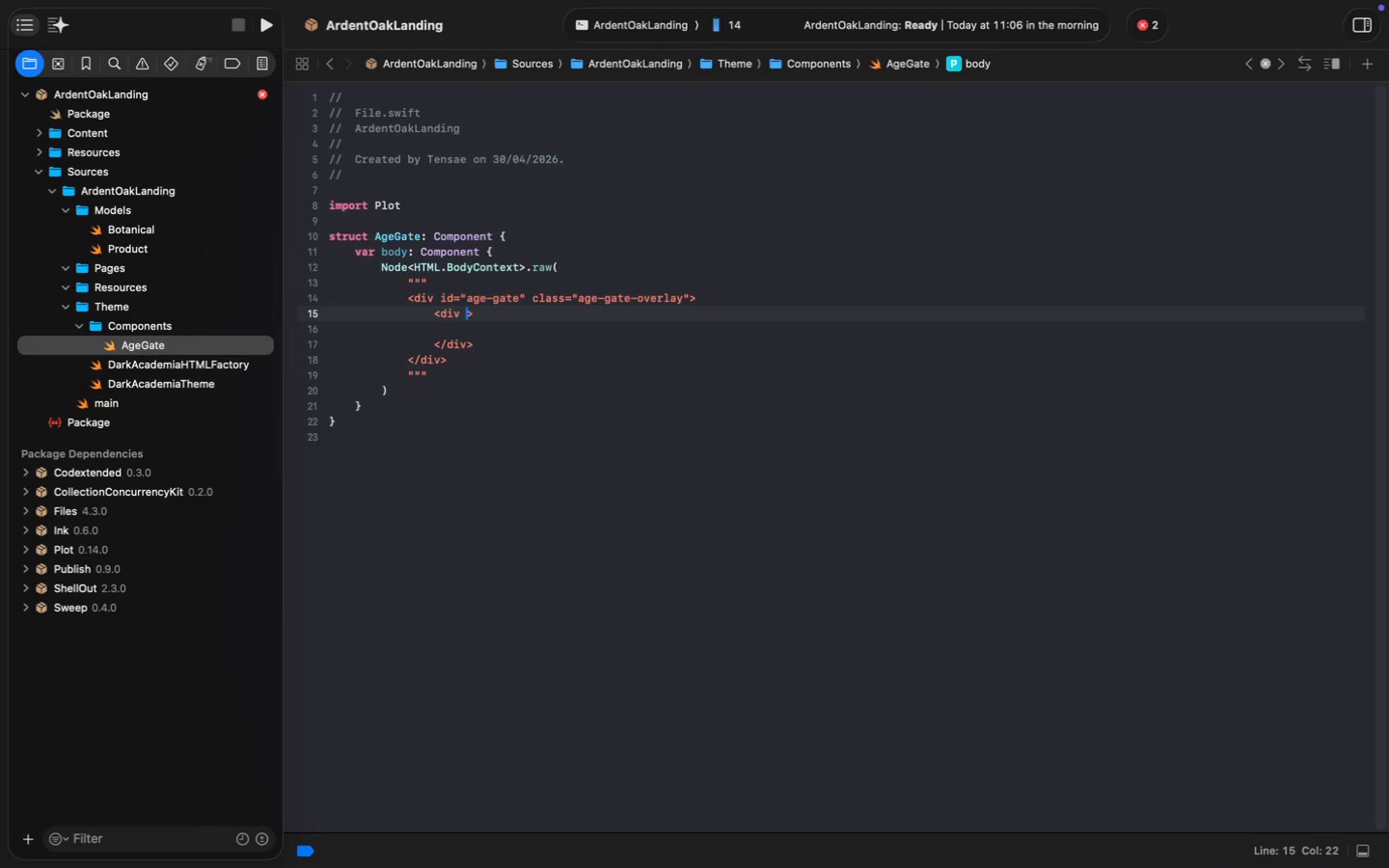 
type( class "")
 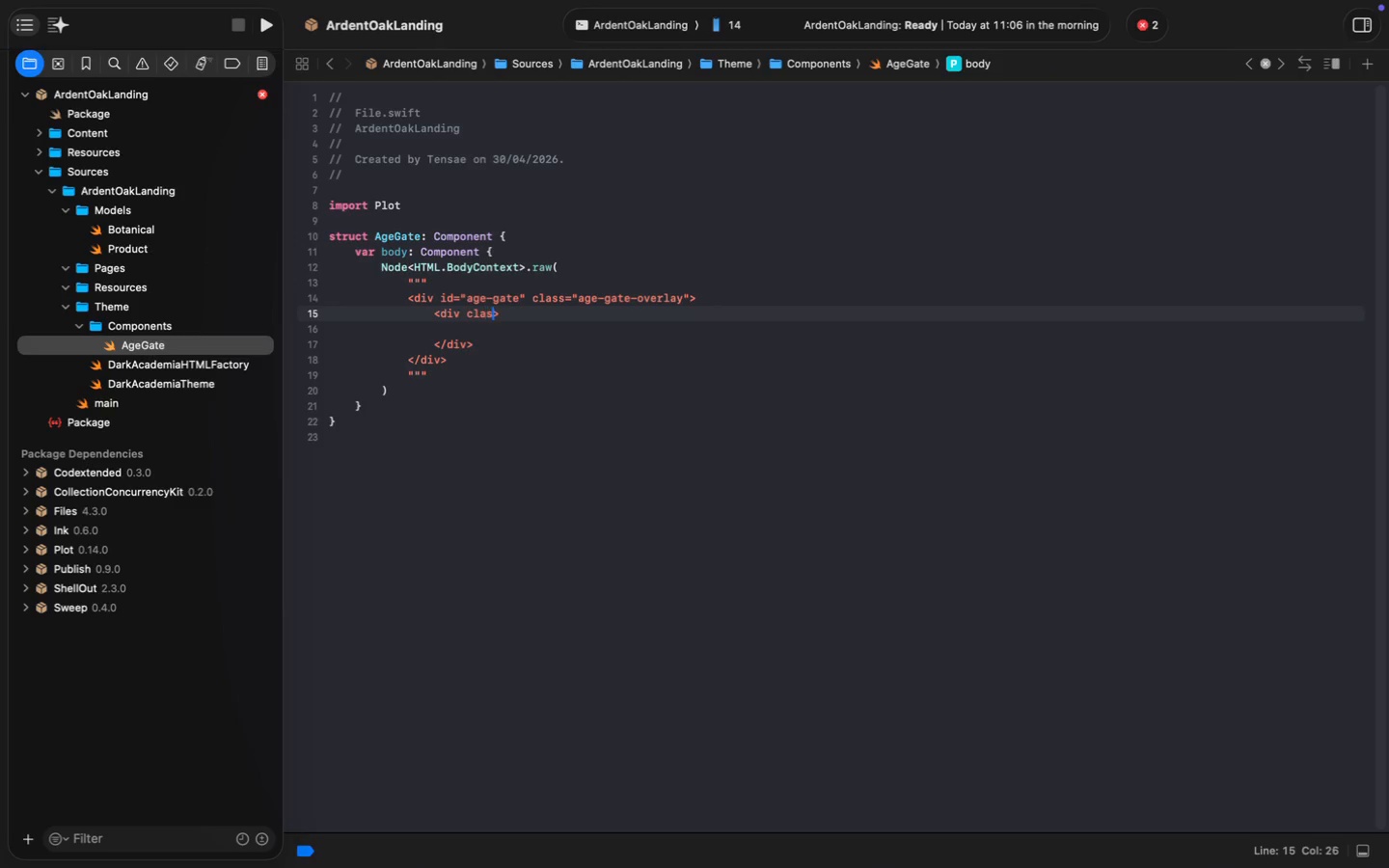 
key(ArrowLeft)
 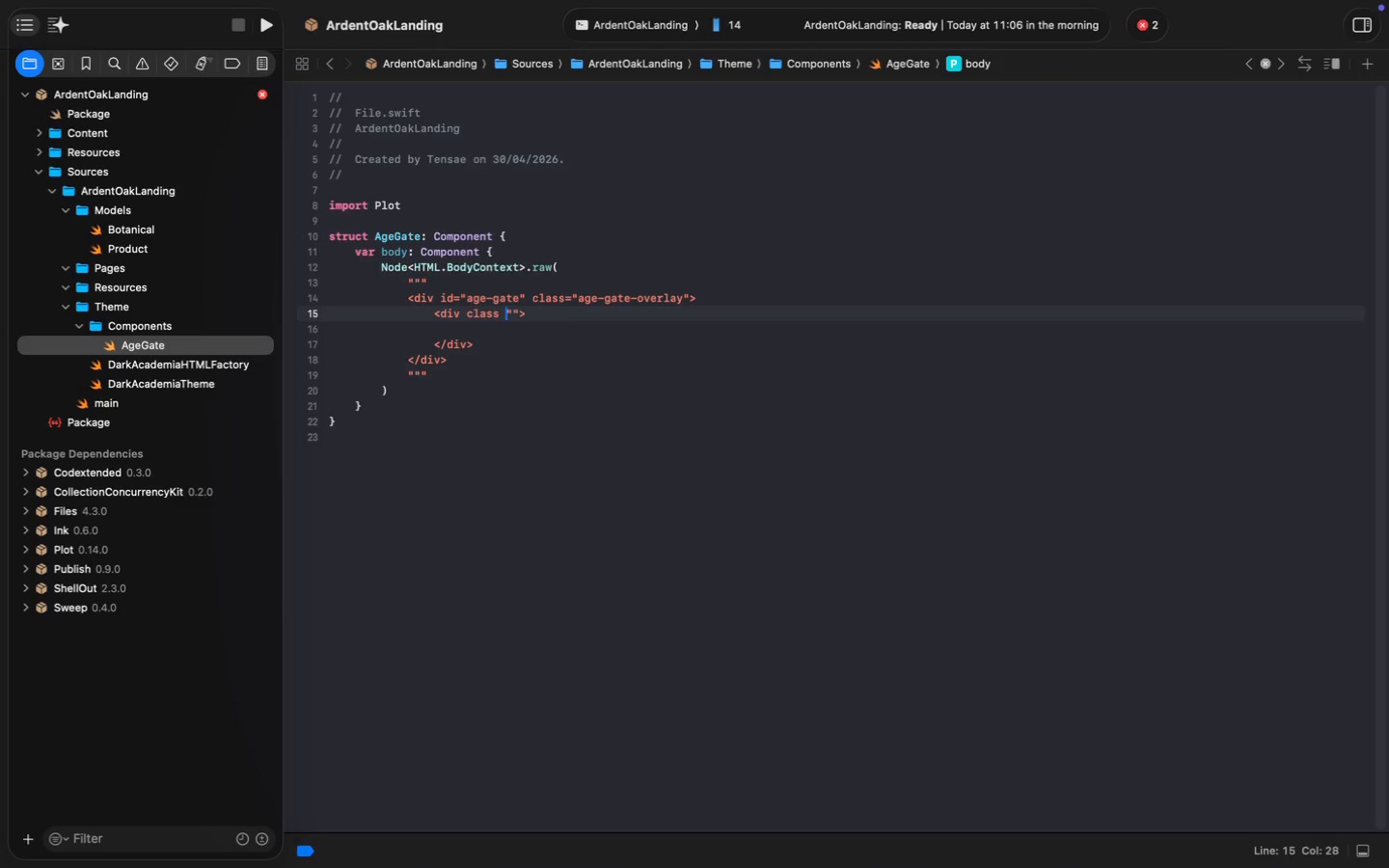 
key(ArrowLeft)
 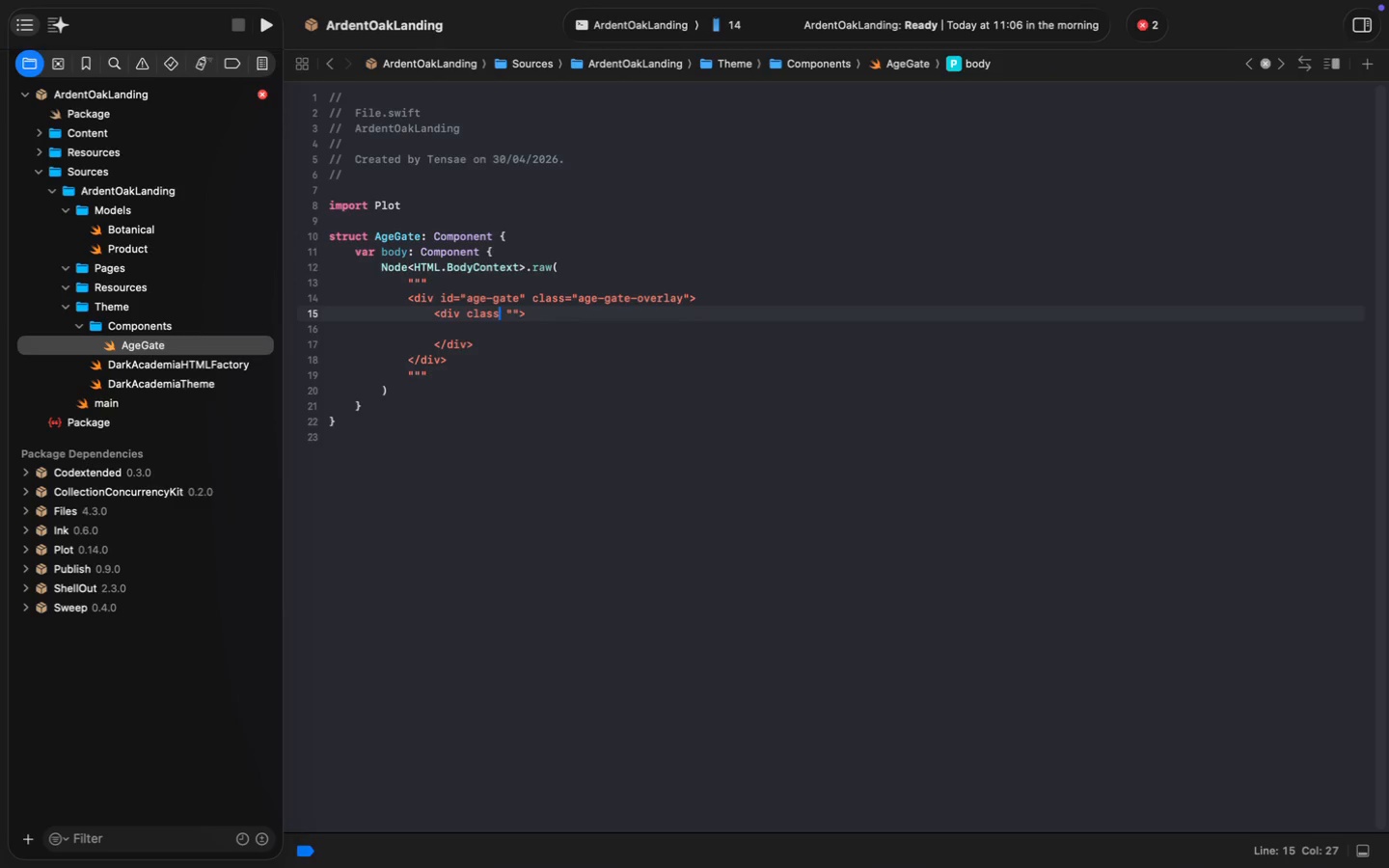 
key(ArrowLeft)
 